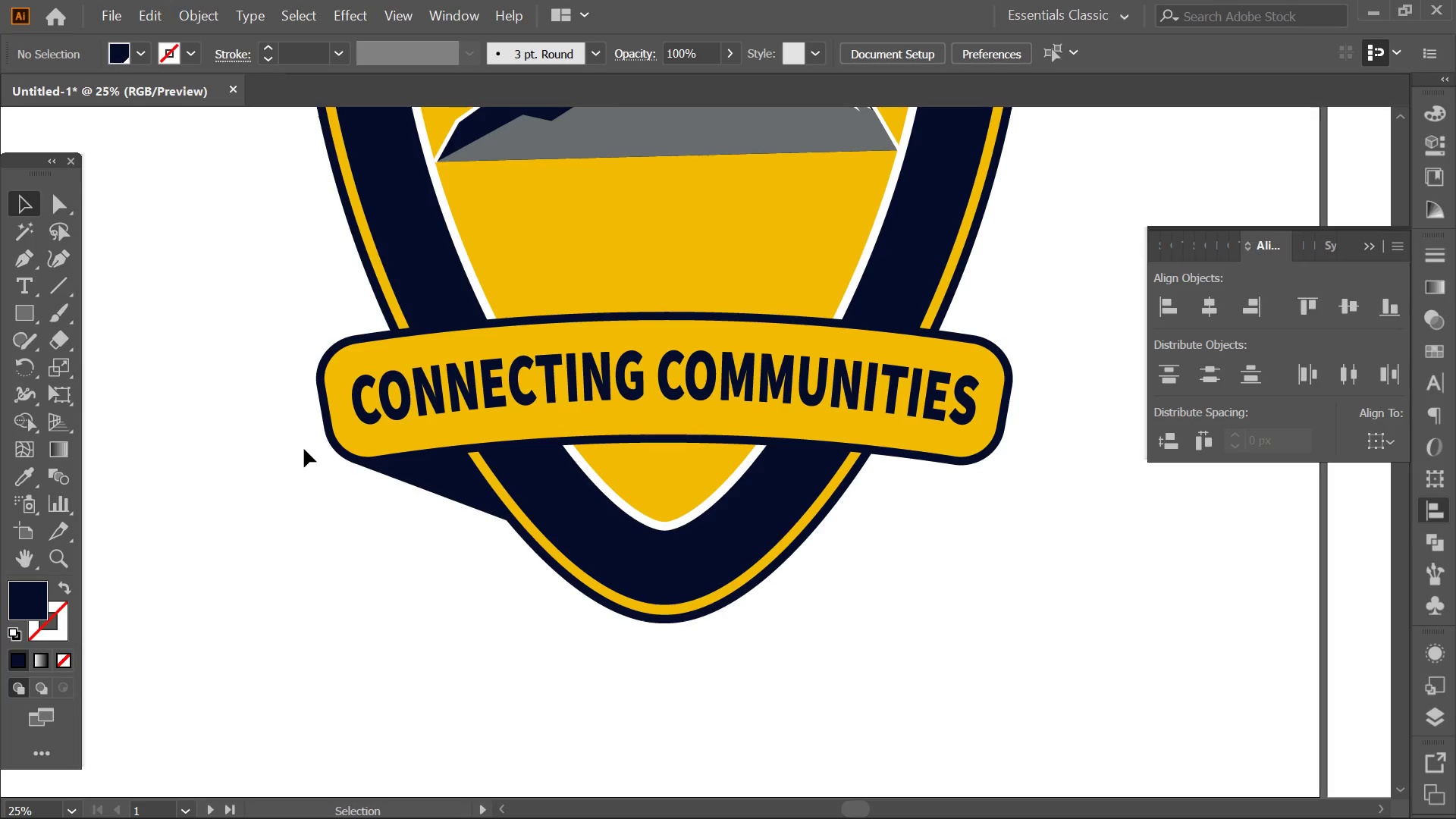 
hold_key(key=Space, duration=6.09)
 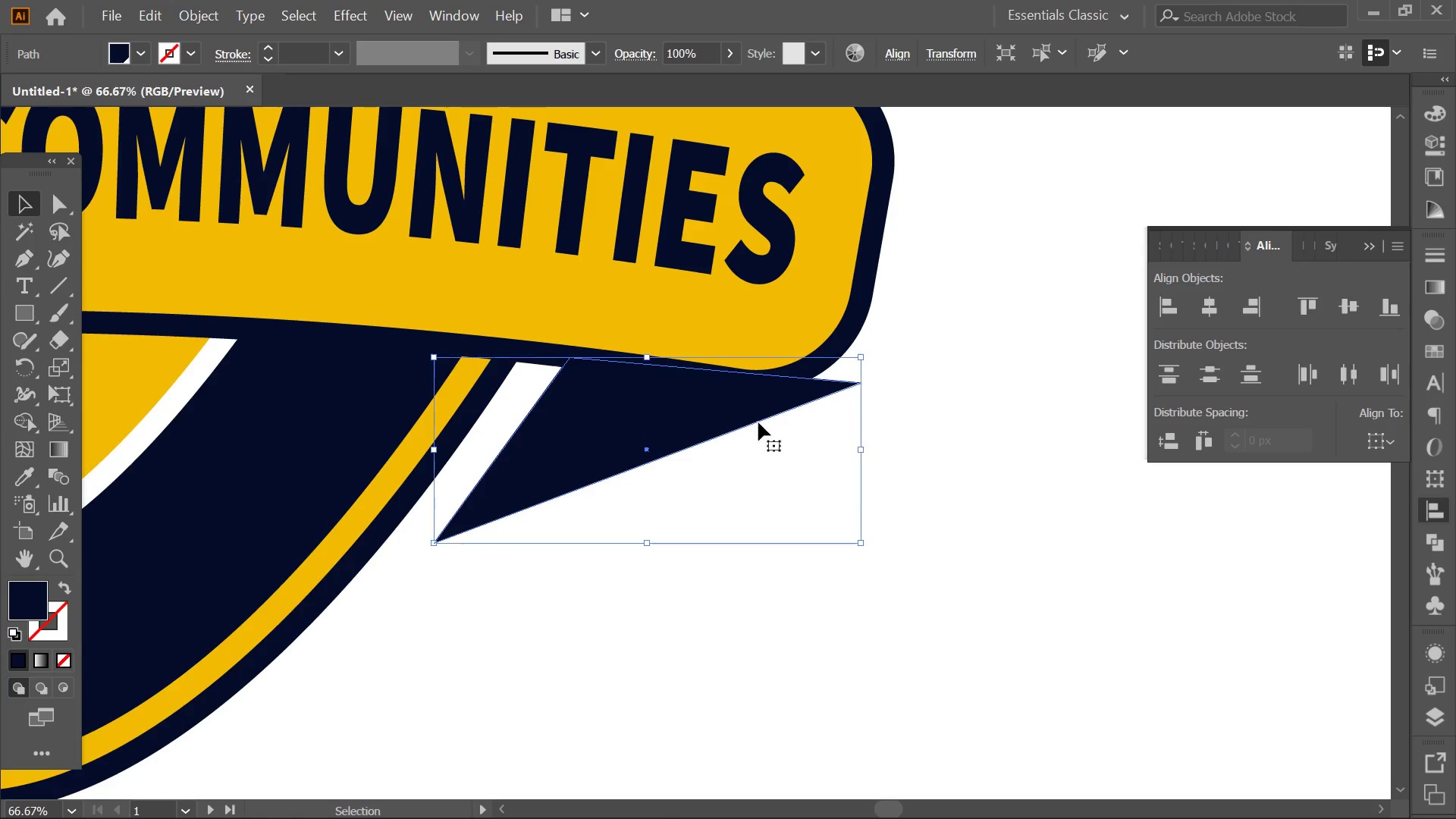 
hold_key(key=AltLeft, duration=1.27)
left_click_drag(start_coordinate=[384, 472], to_coordinate=[874, 532])
 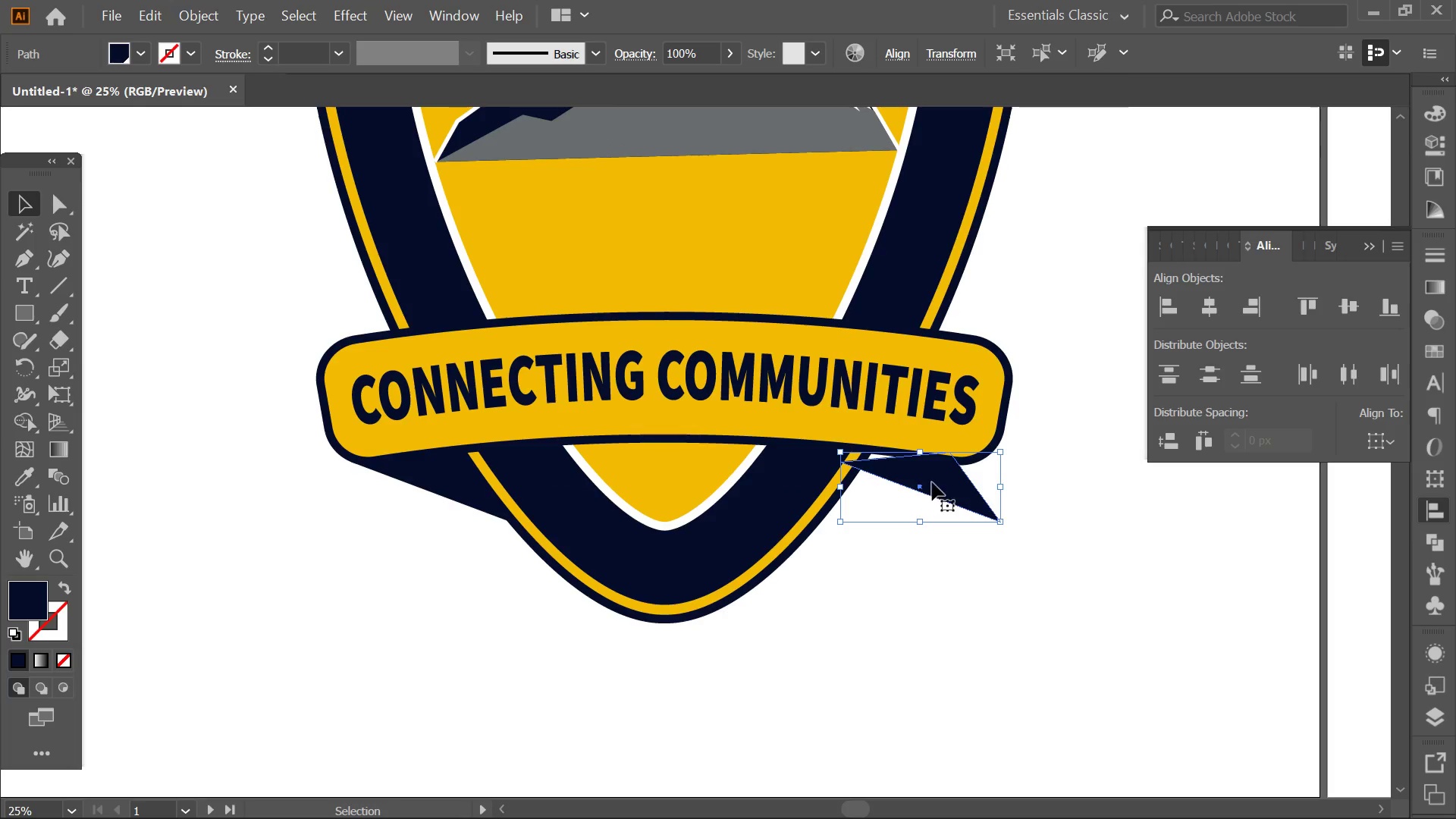 
hold_key(key=ShiftLeft, duration=0.73)
 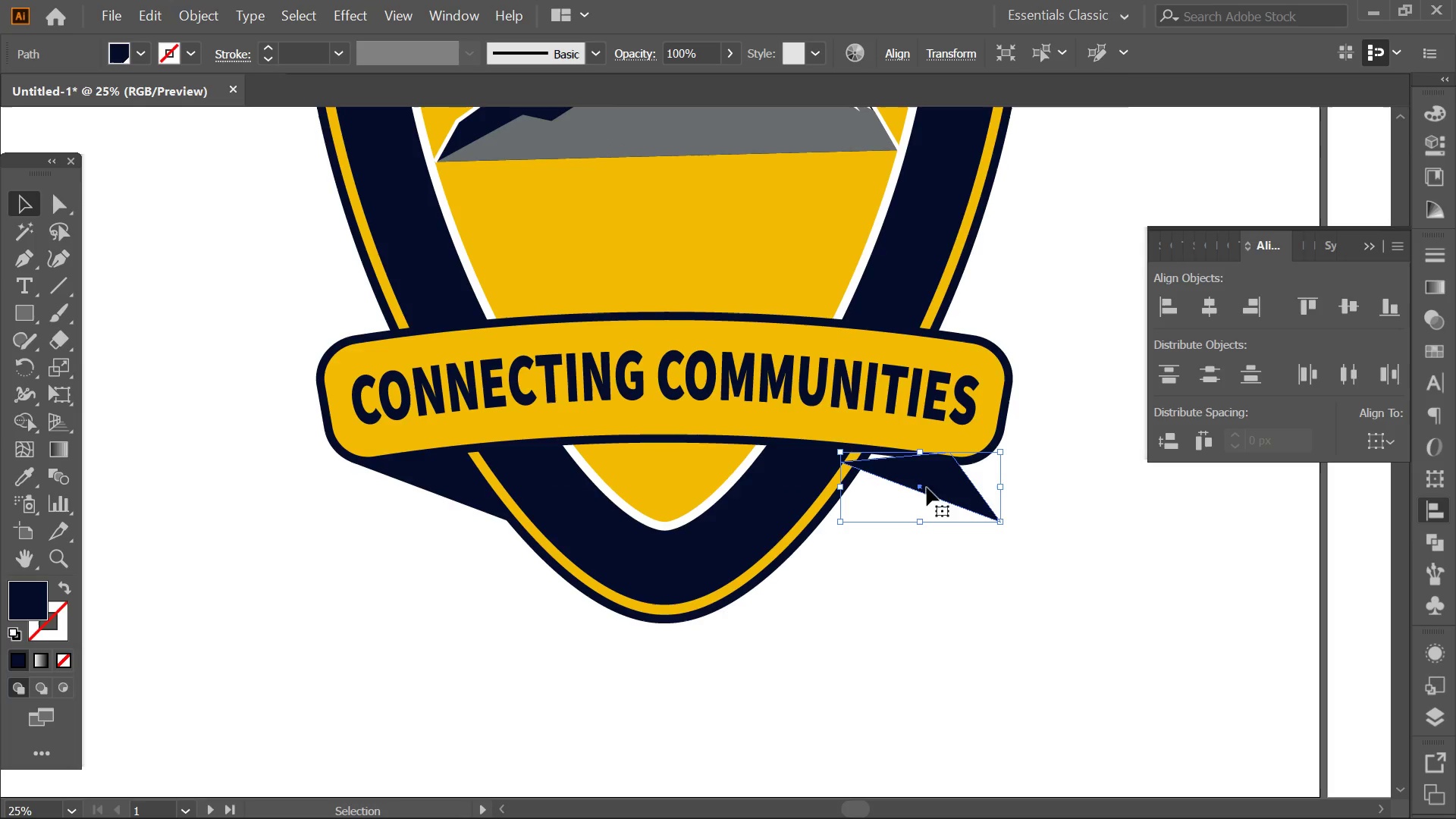 
right_click([932, 482])
 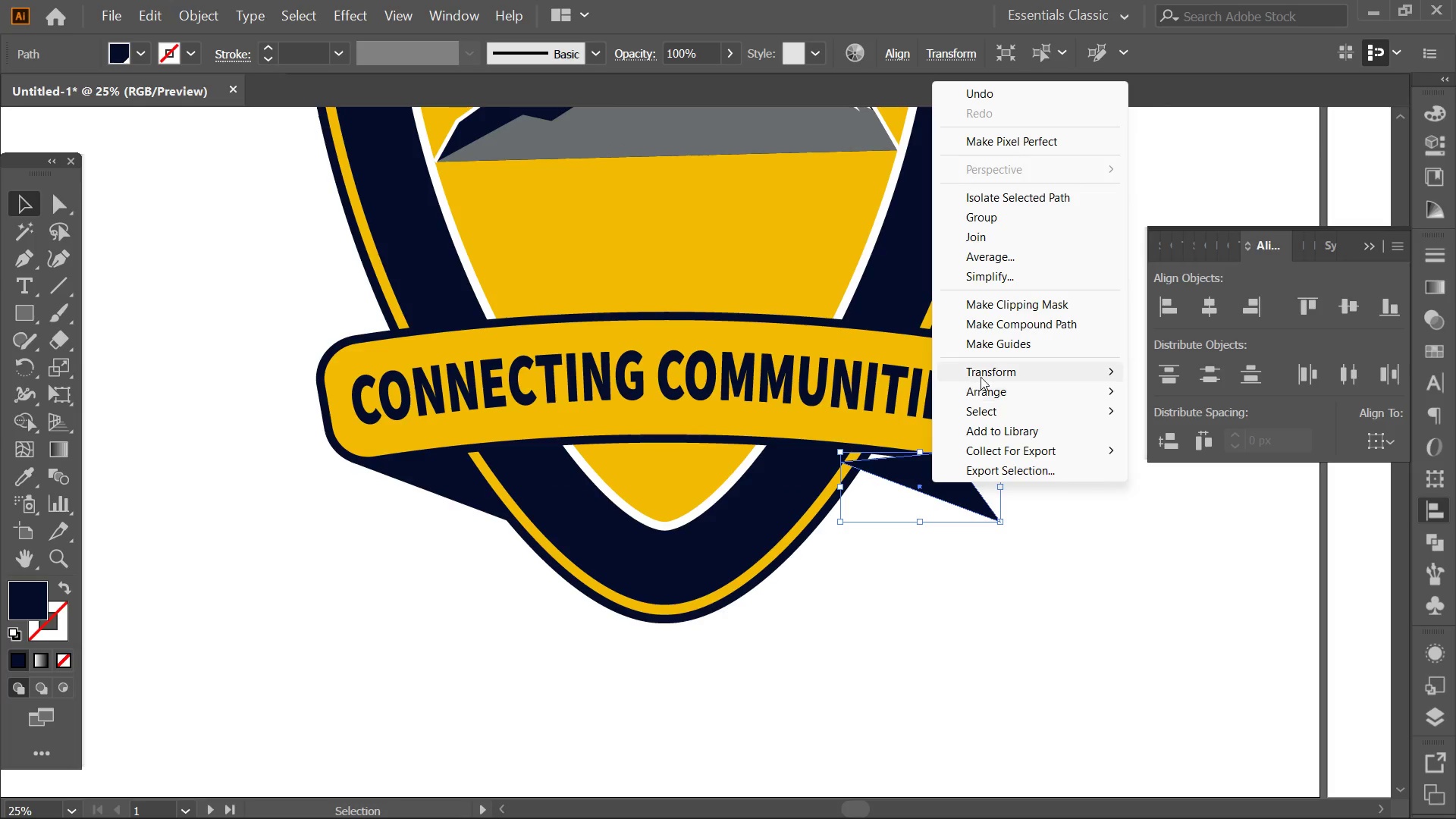 
left_click([999, 362])
 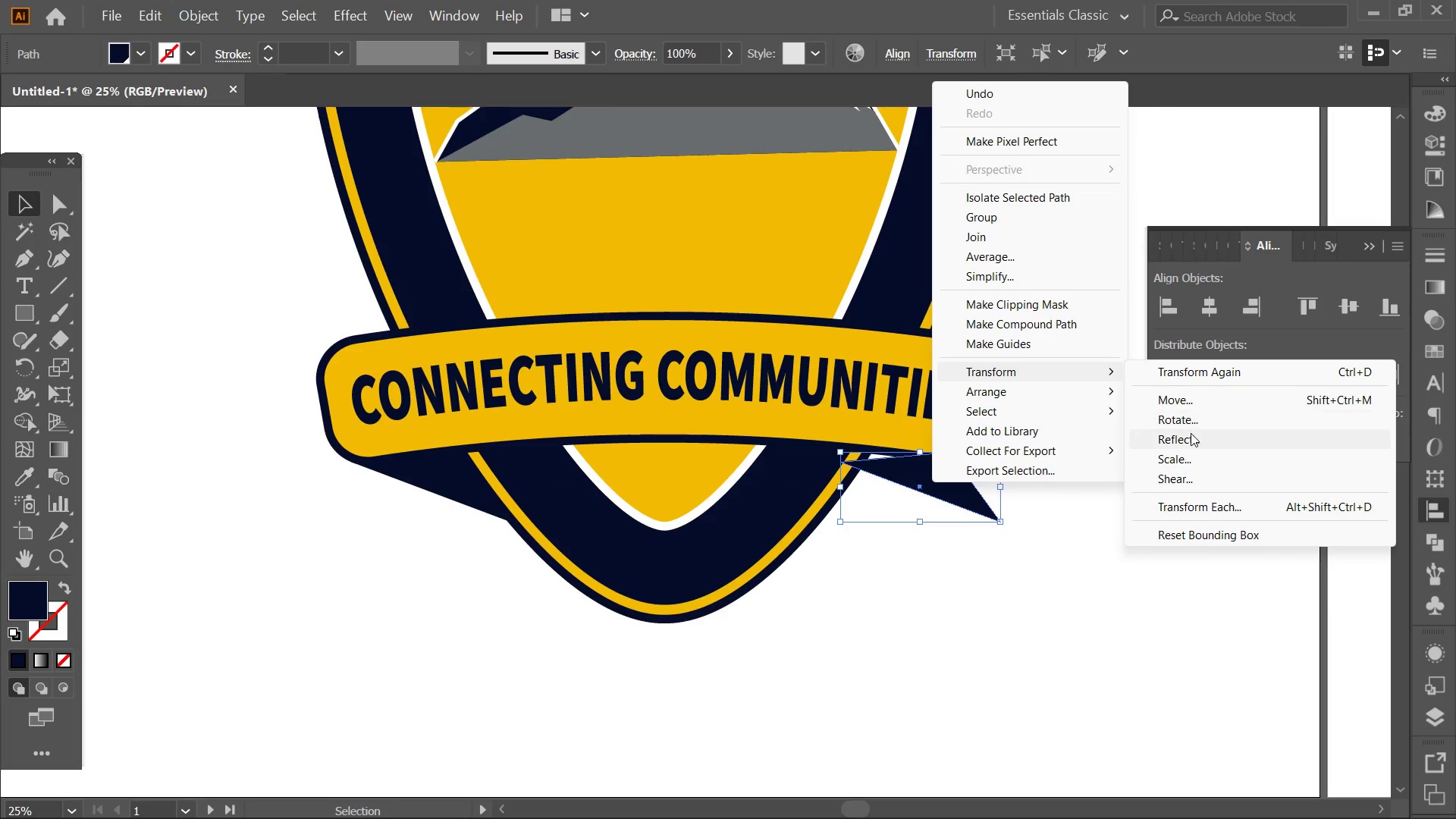 
left_click([1191, 438])
 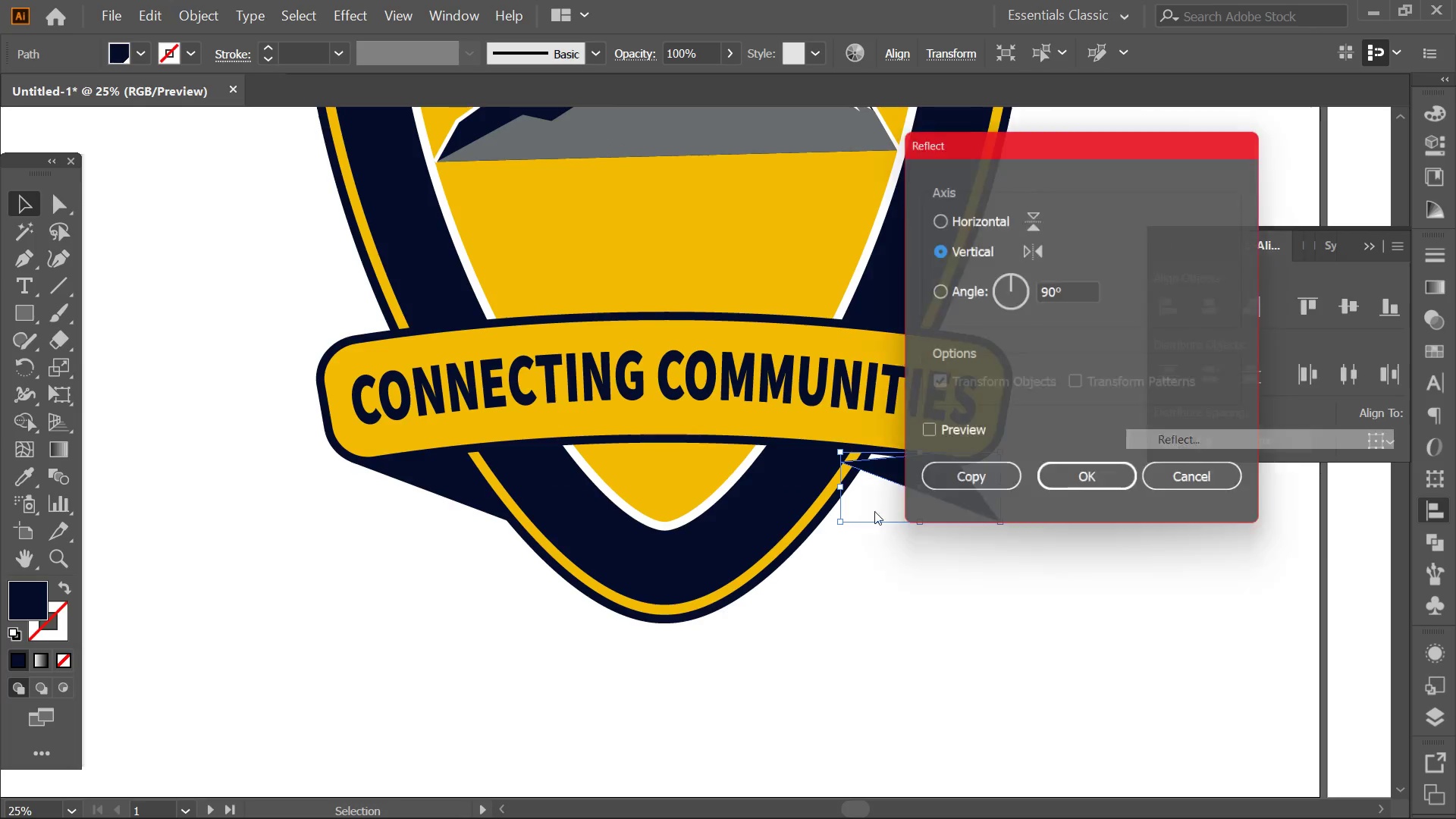 
key(Alt+AltLeft)
 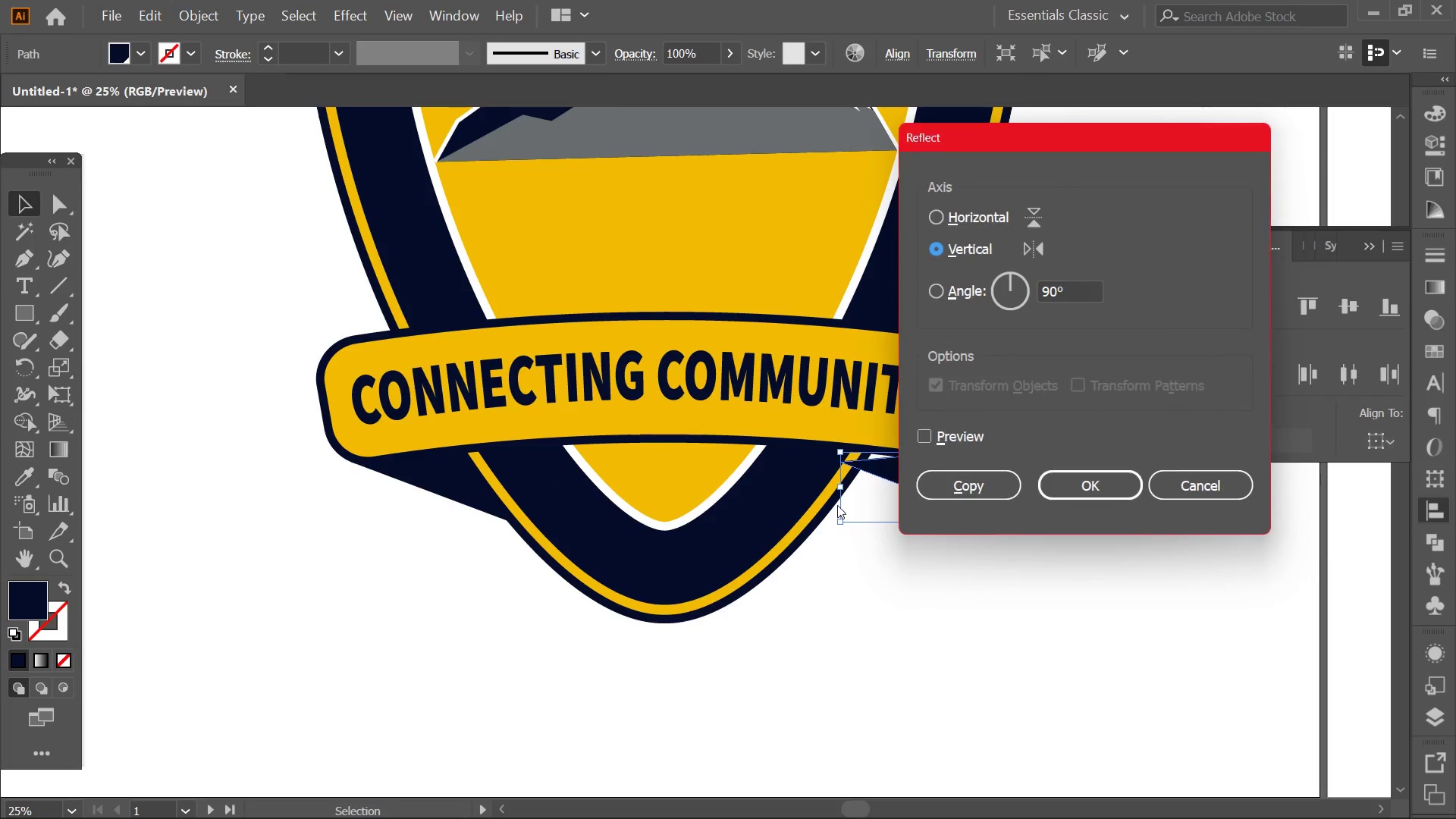 
scroll: coordinate [837, 505], scroll_direction: up, amount: 1.0
 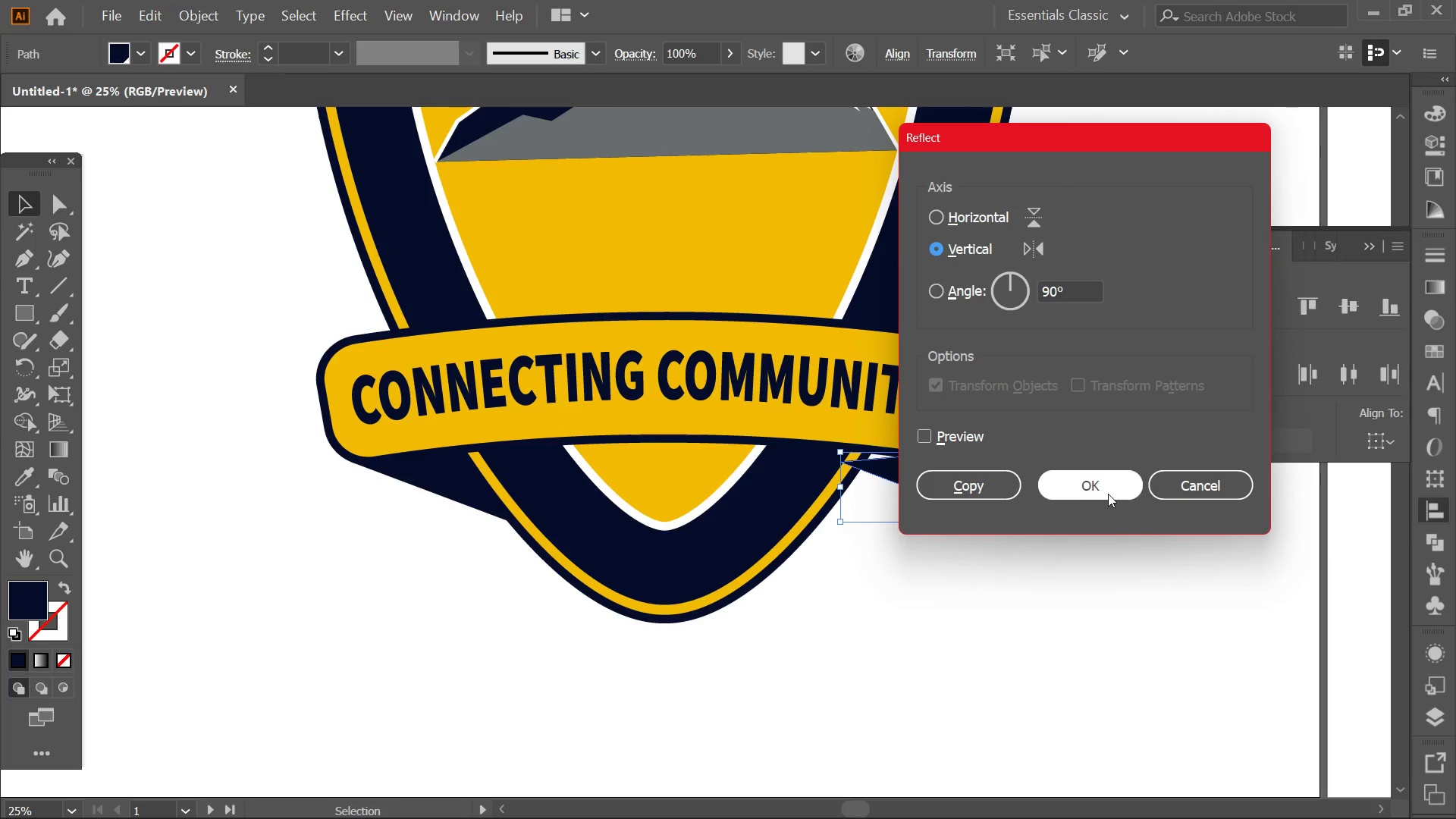 
left_click([1108, 494])
 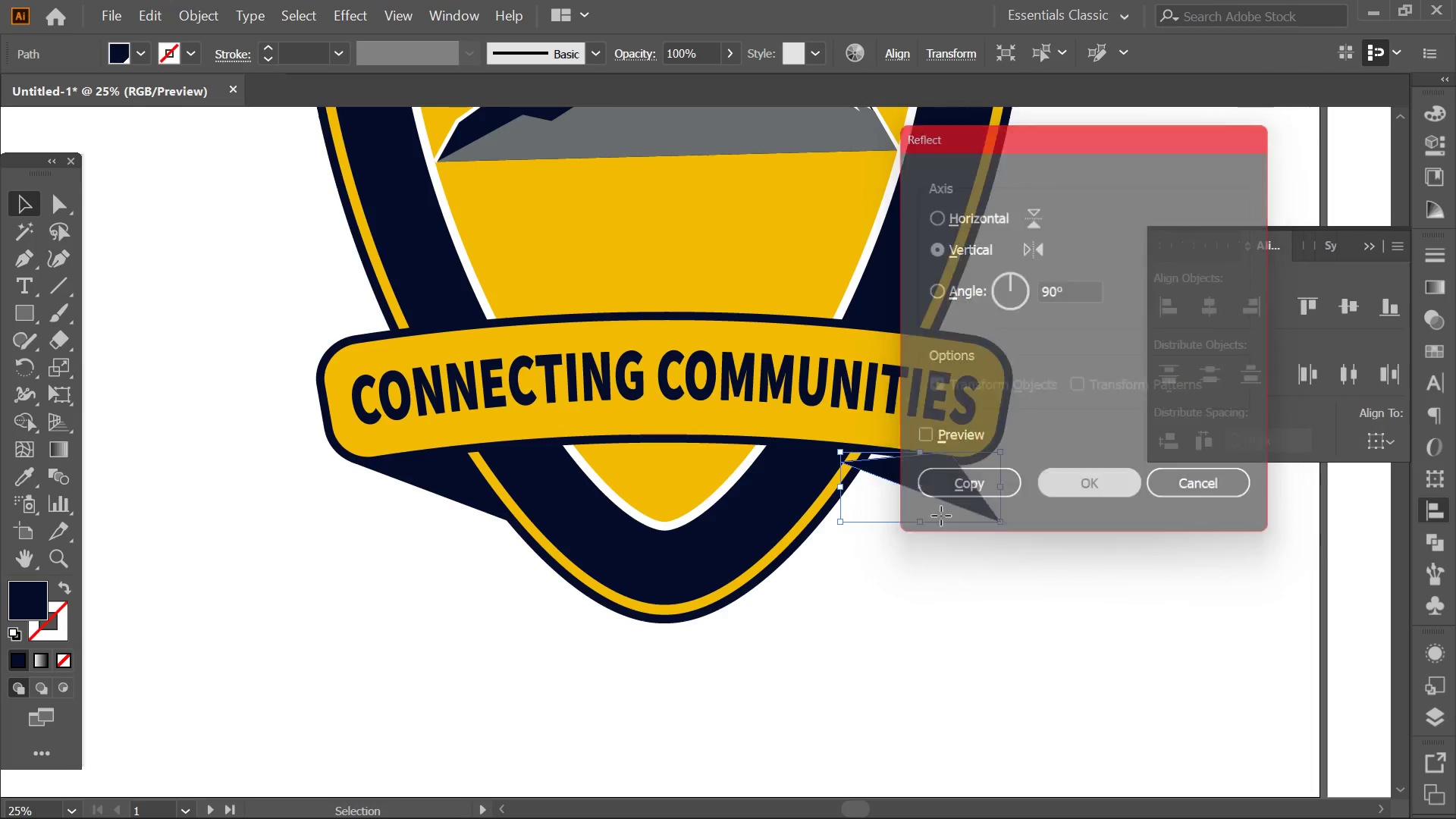 
hold_key(key=AltLeft, duration=0.47)
scroll: coordinate [881, 479], scroll_direction: up, amount: 3.0
 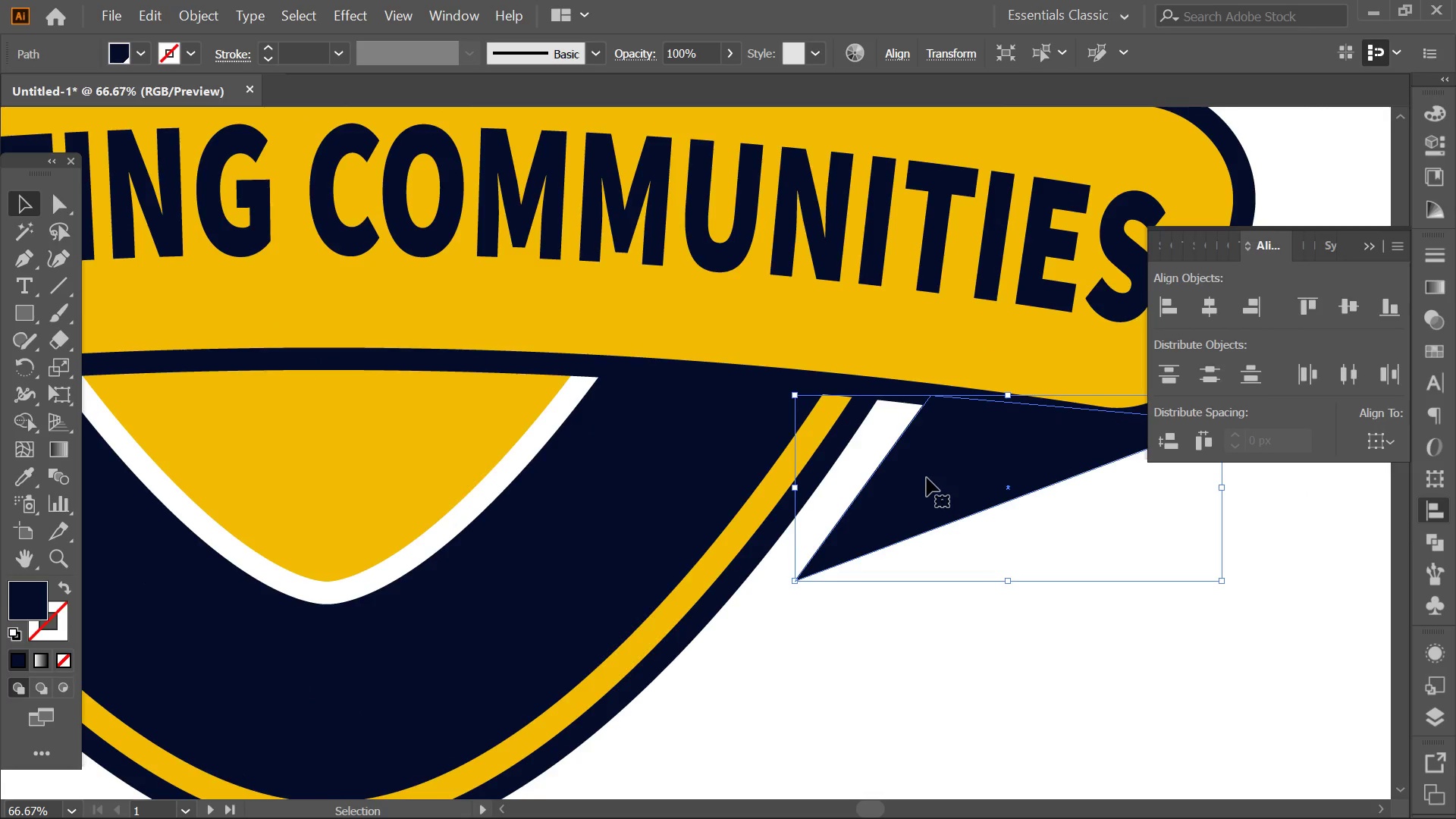 
hold_key(key=Space, duration=0.48)
 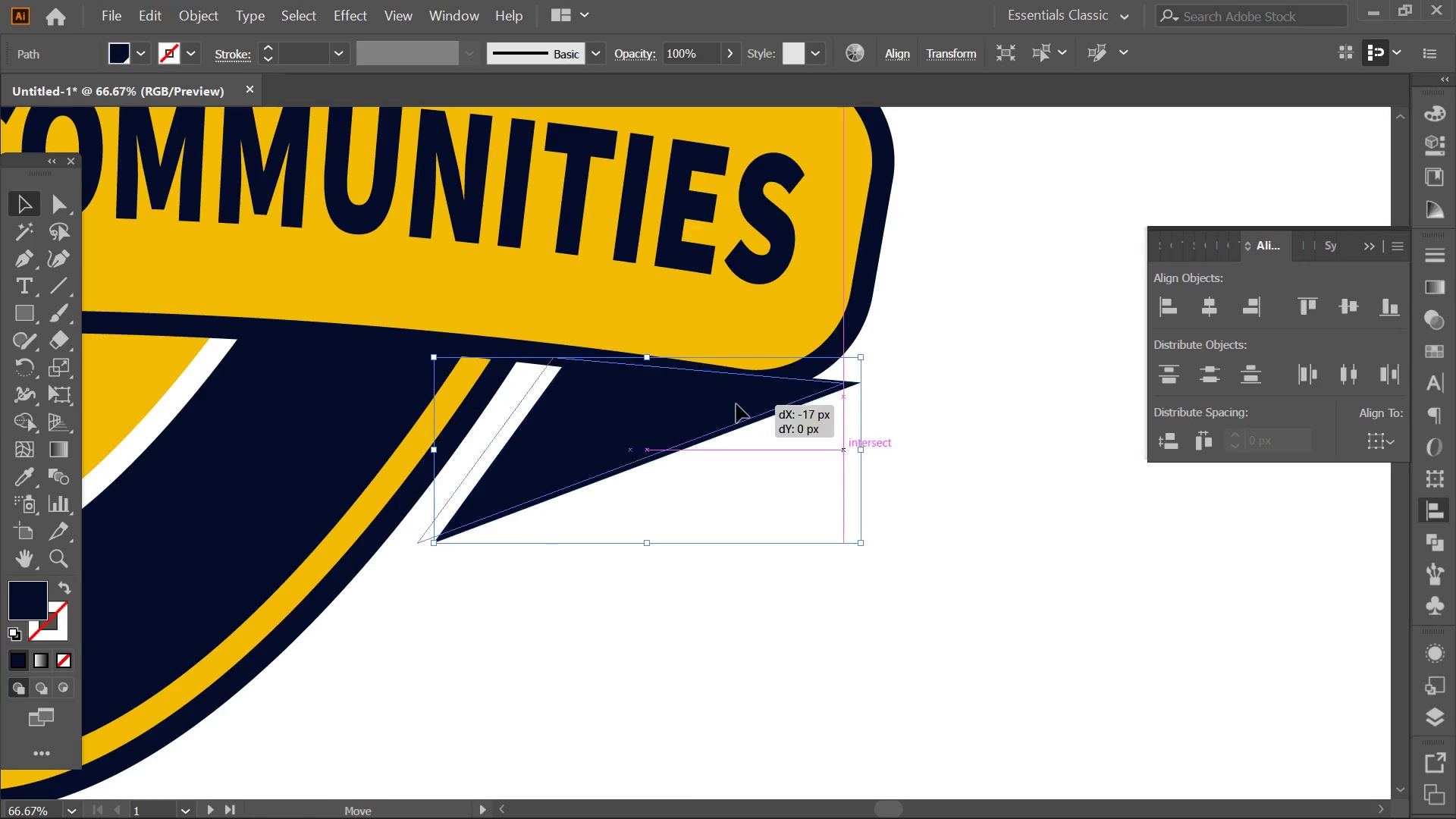 
left_click_drag(start_coordinate=[927, 478], to_coordinate=[567, 441])
 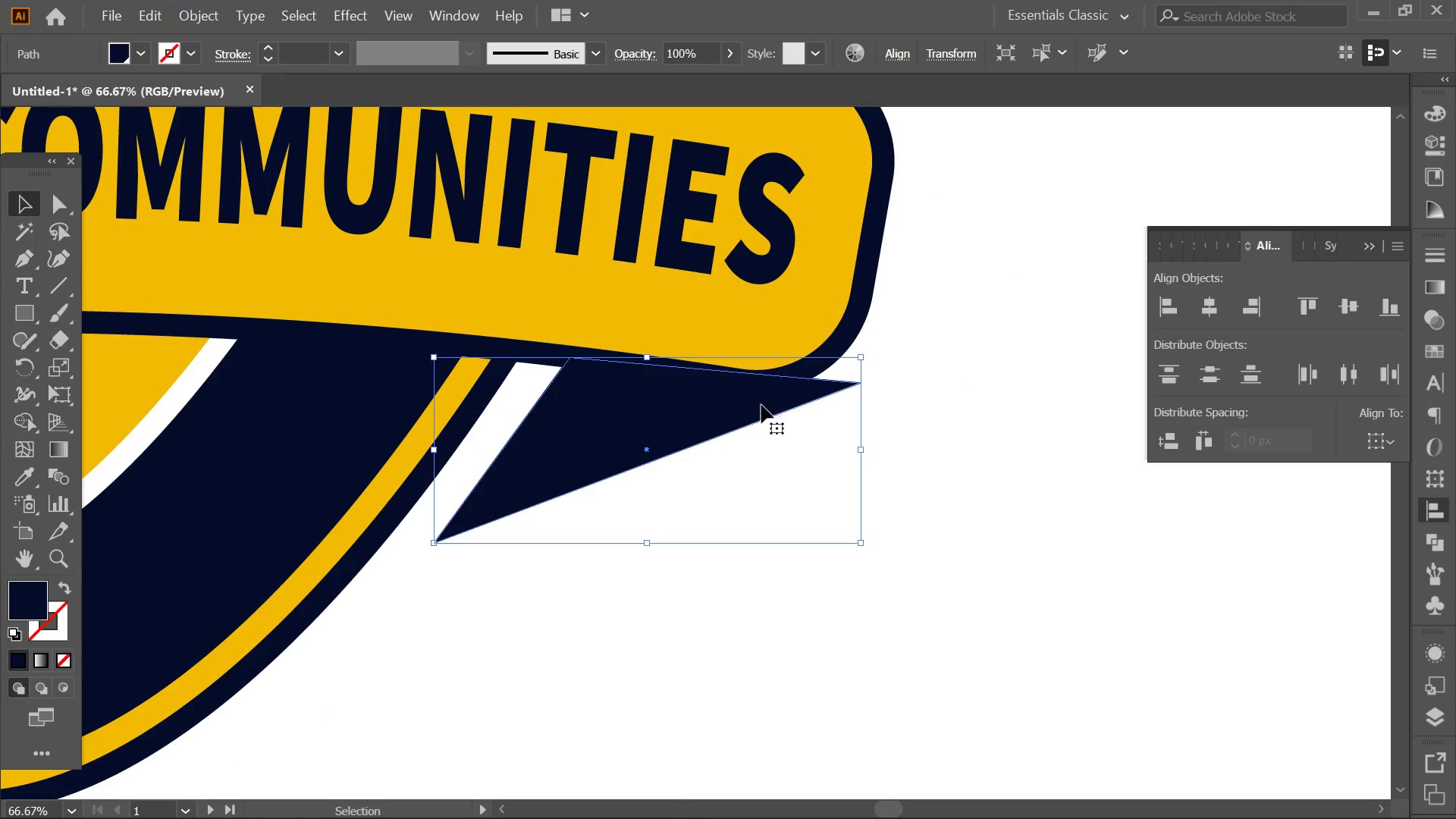 
left_click_drag(start_coordinate=[761, 405], to_coordinate=[700, 409])
 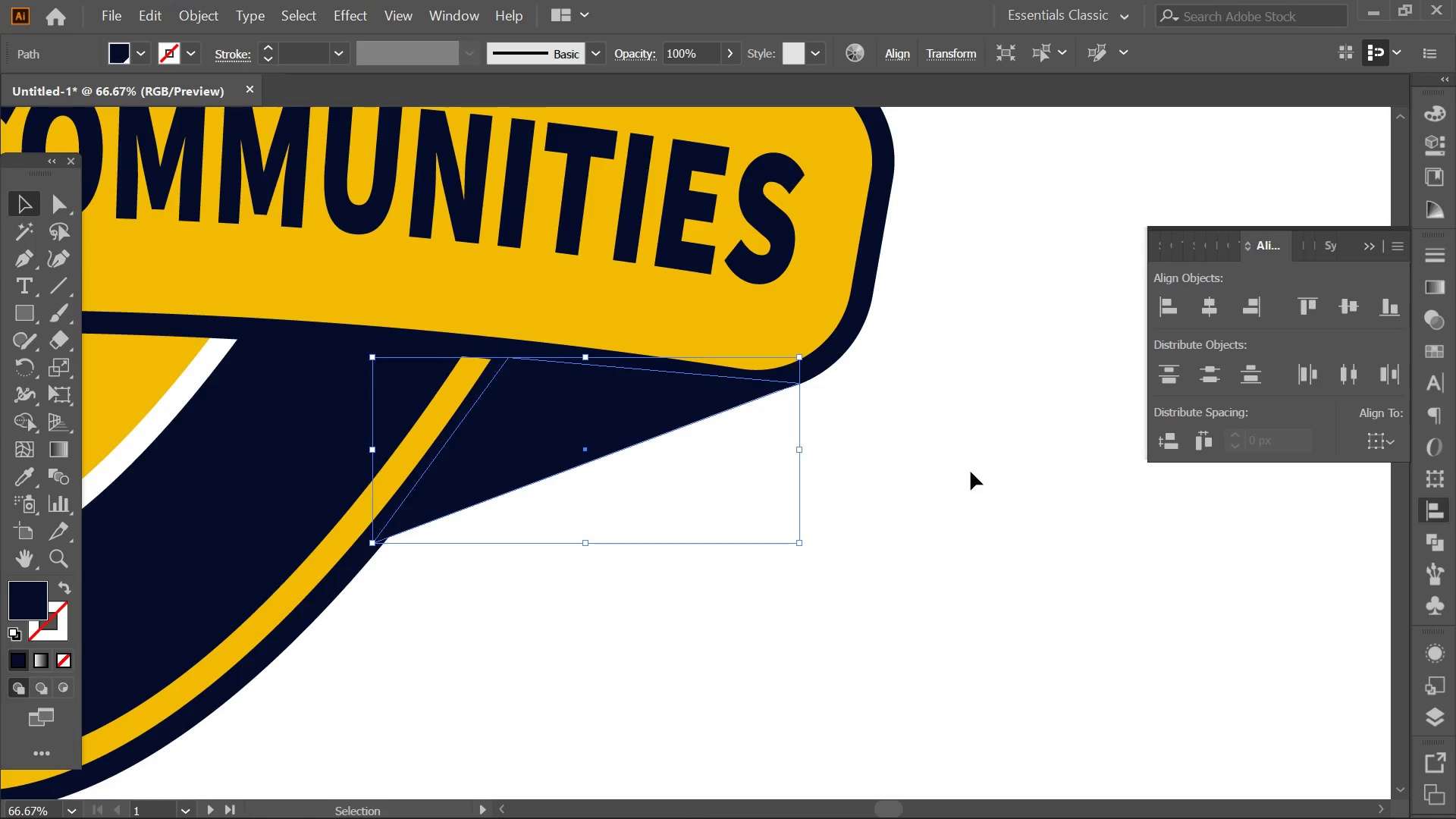 
hold_key(key=ShiftLeft, duration=1.91)
 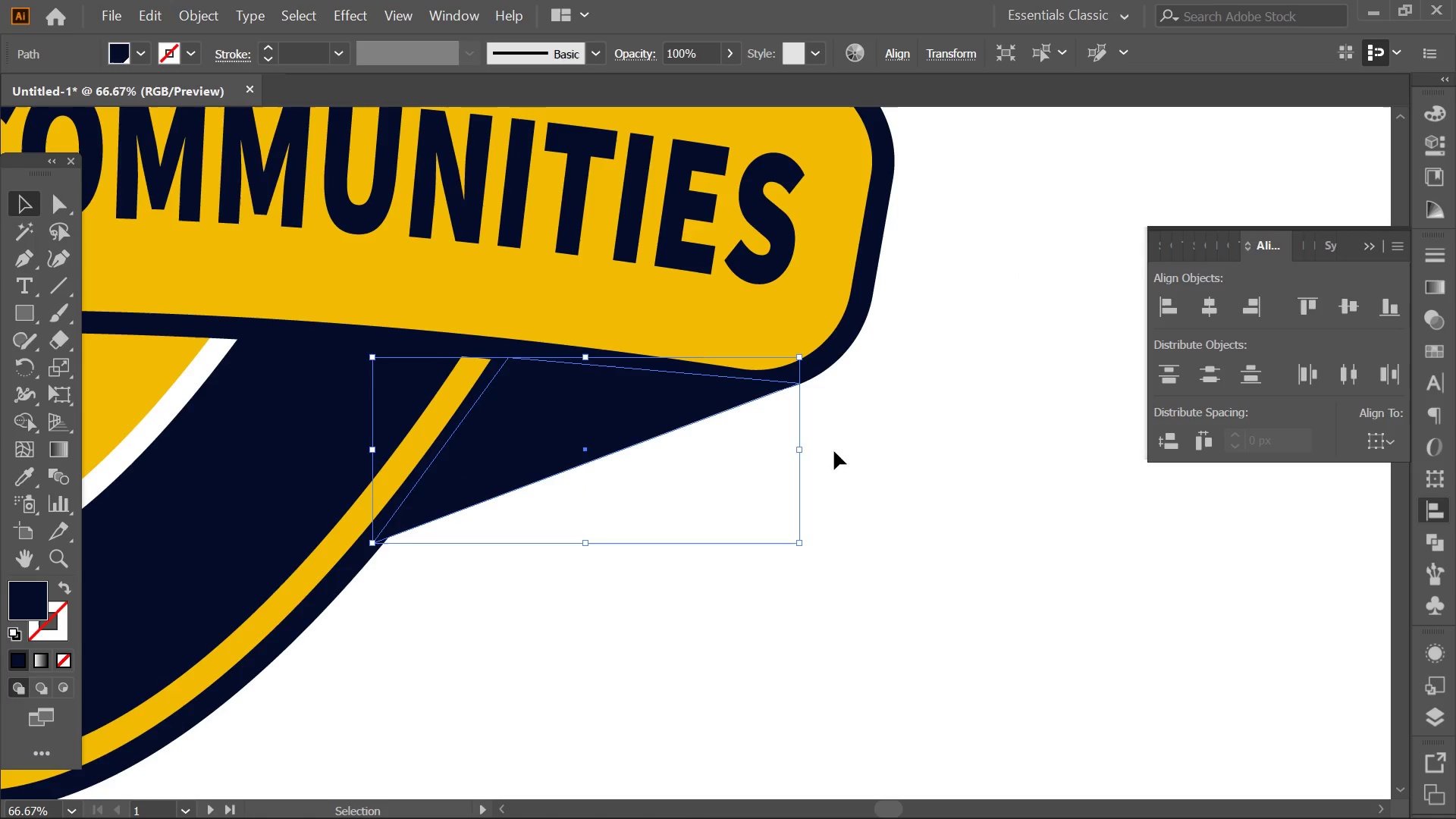 
left_click([974, 474])
 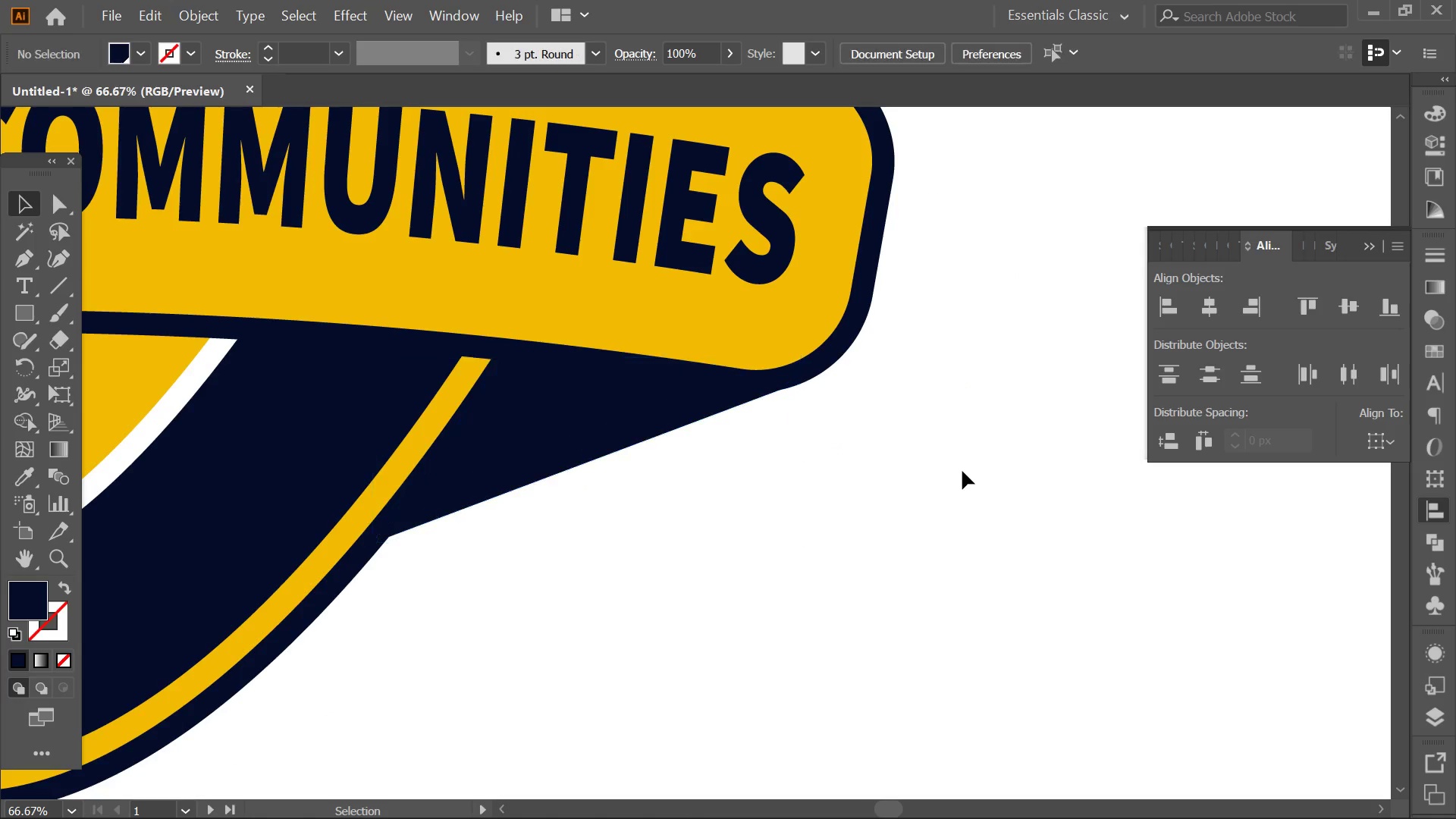 
key(Alt+AltLeft)
 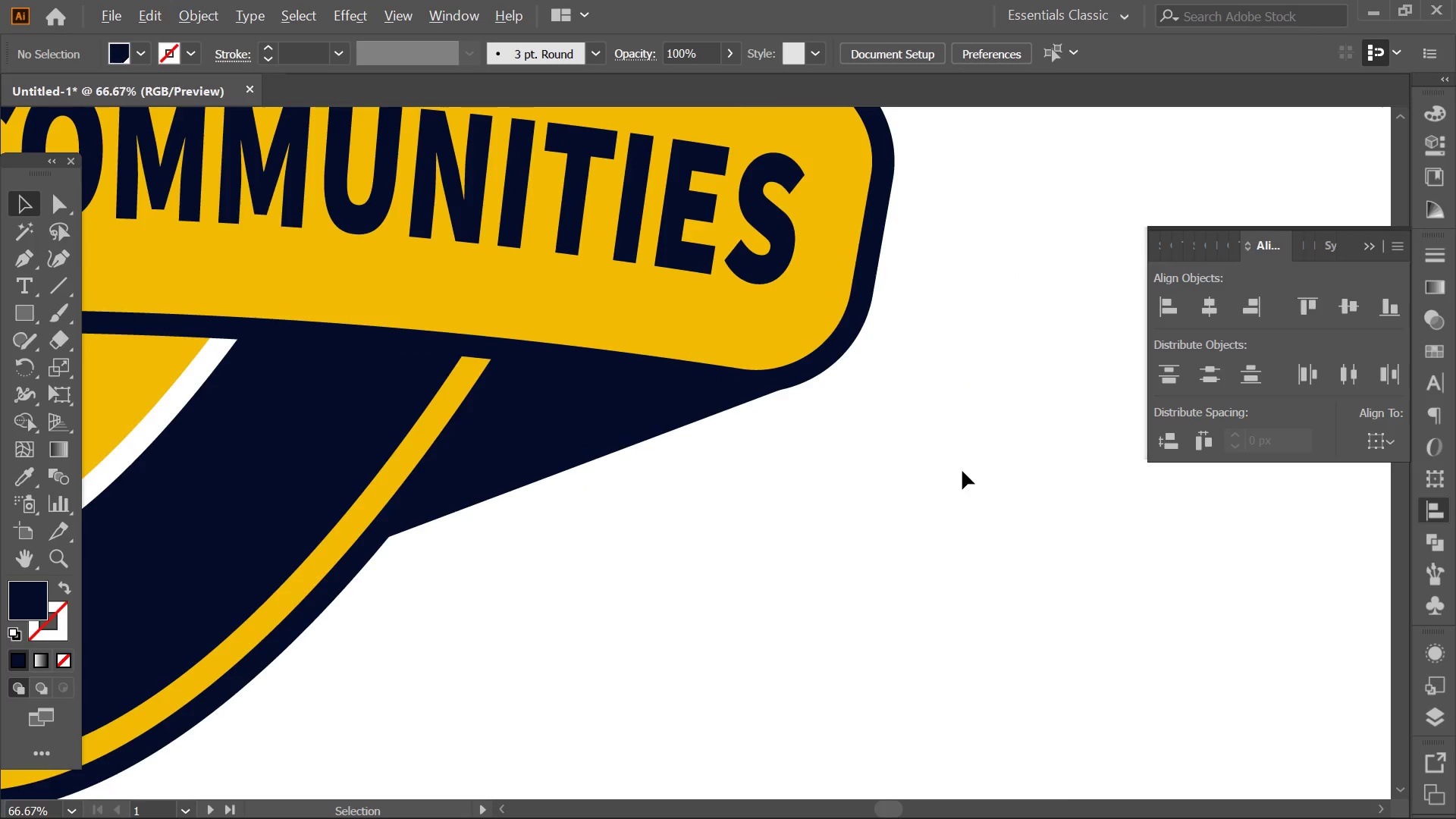 
key(Alt+AltLeft)
 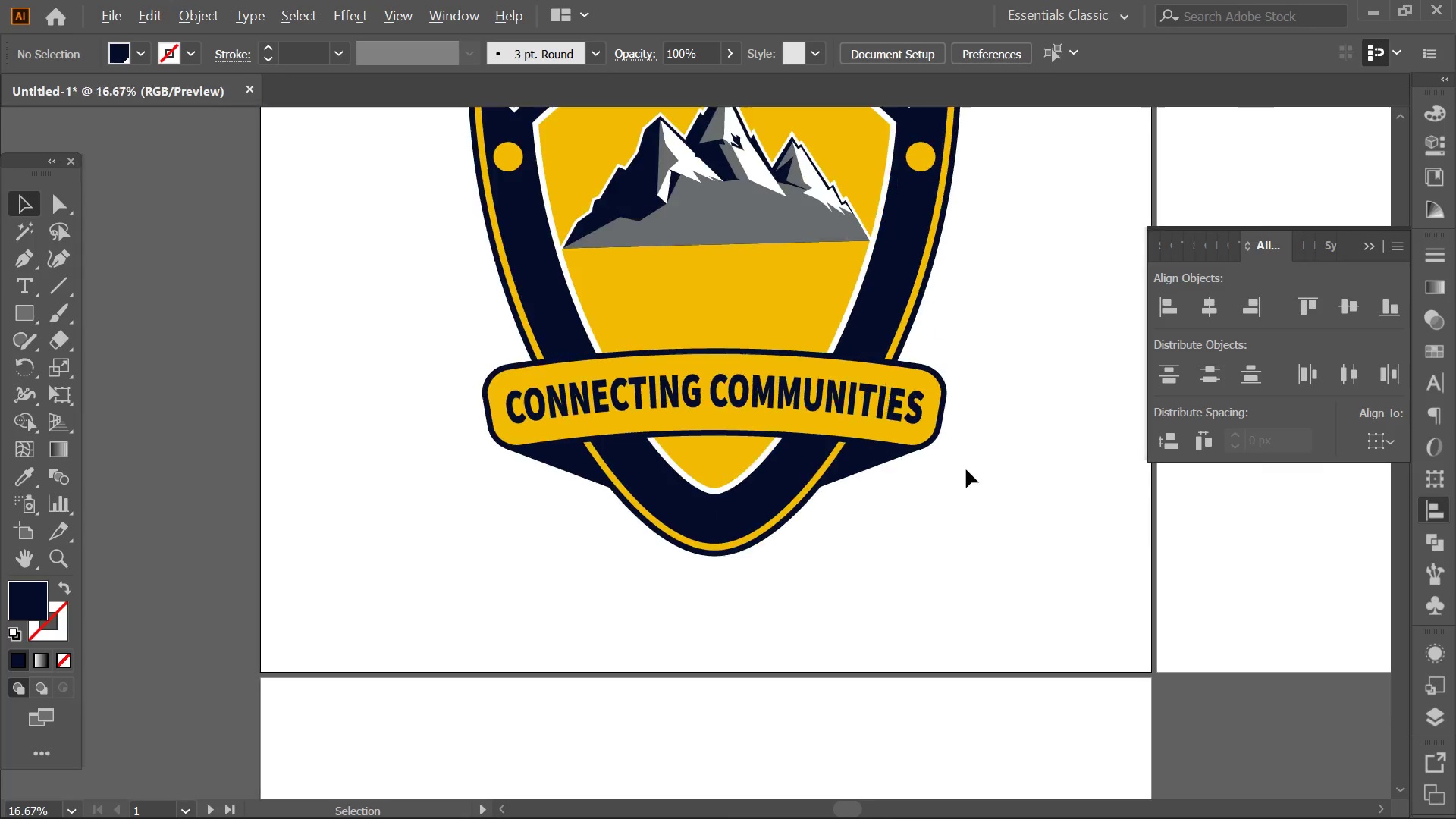 
hold_key(key=Space, duration=0.44)
 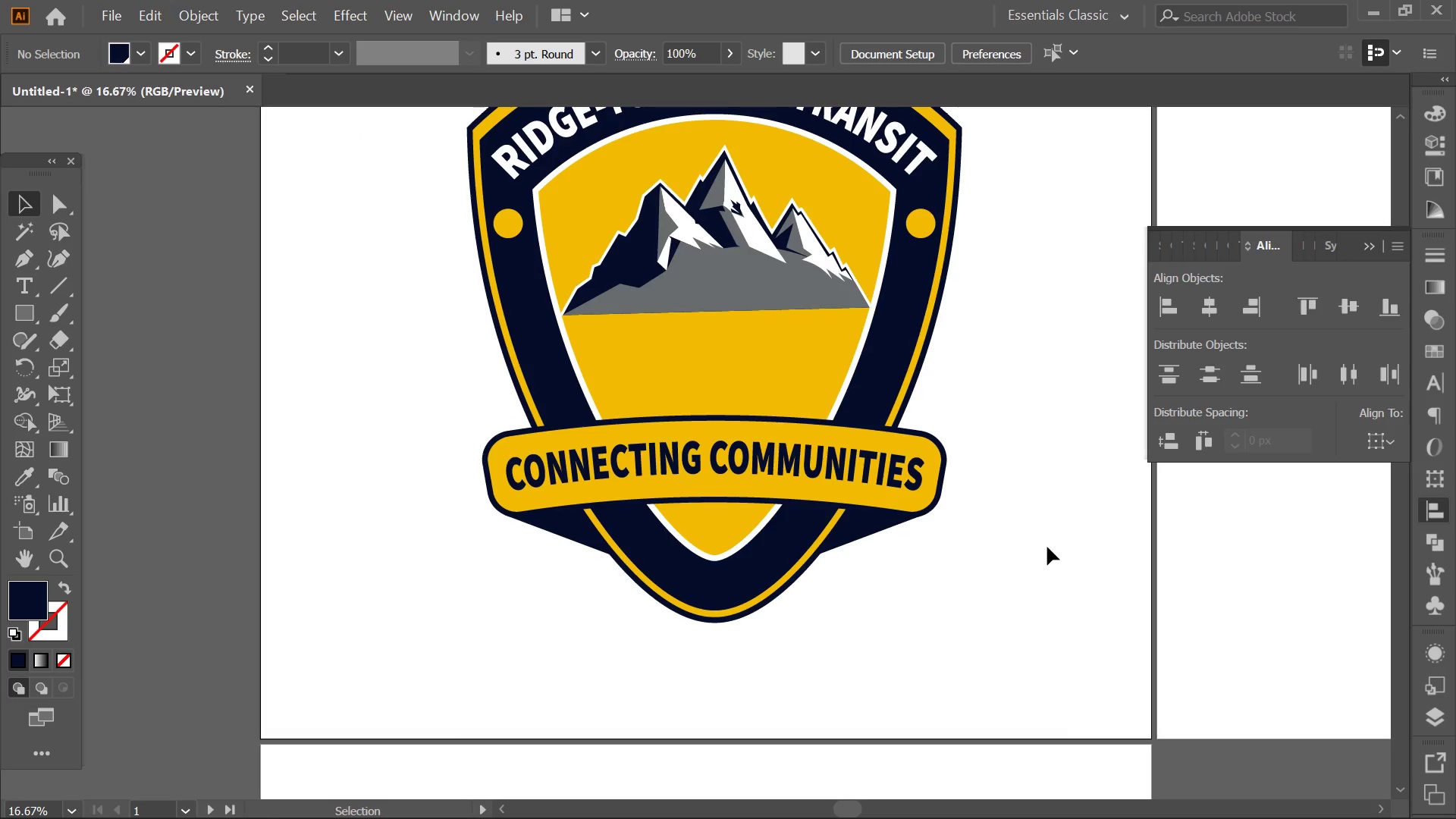 
left_click_drag(start_coordinate=[1047, 484], to_coordinate=[1047, 547])
 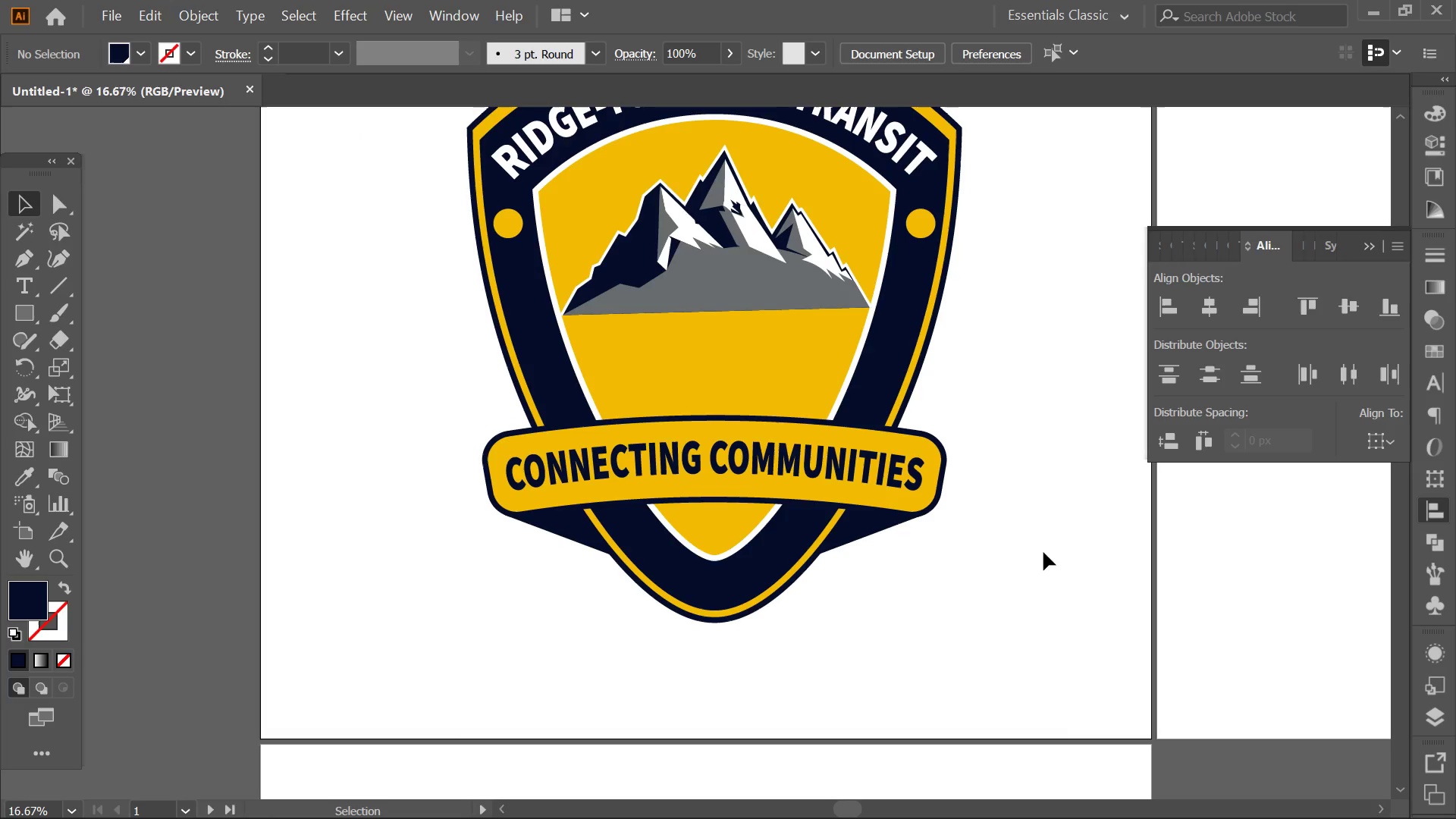 
scroll: coordinate [966, 469], scroll_direction: down, amount: 4.0
 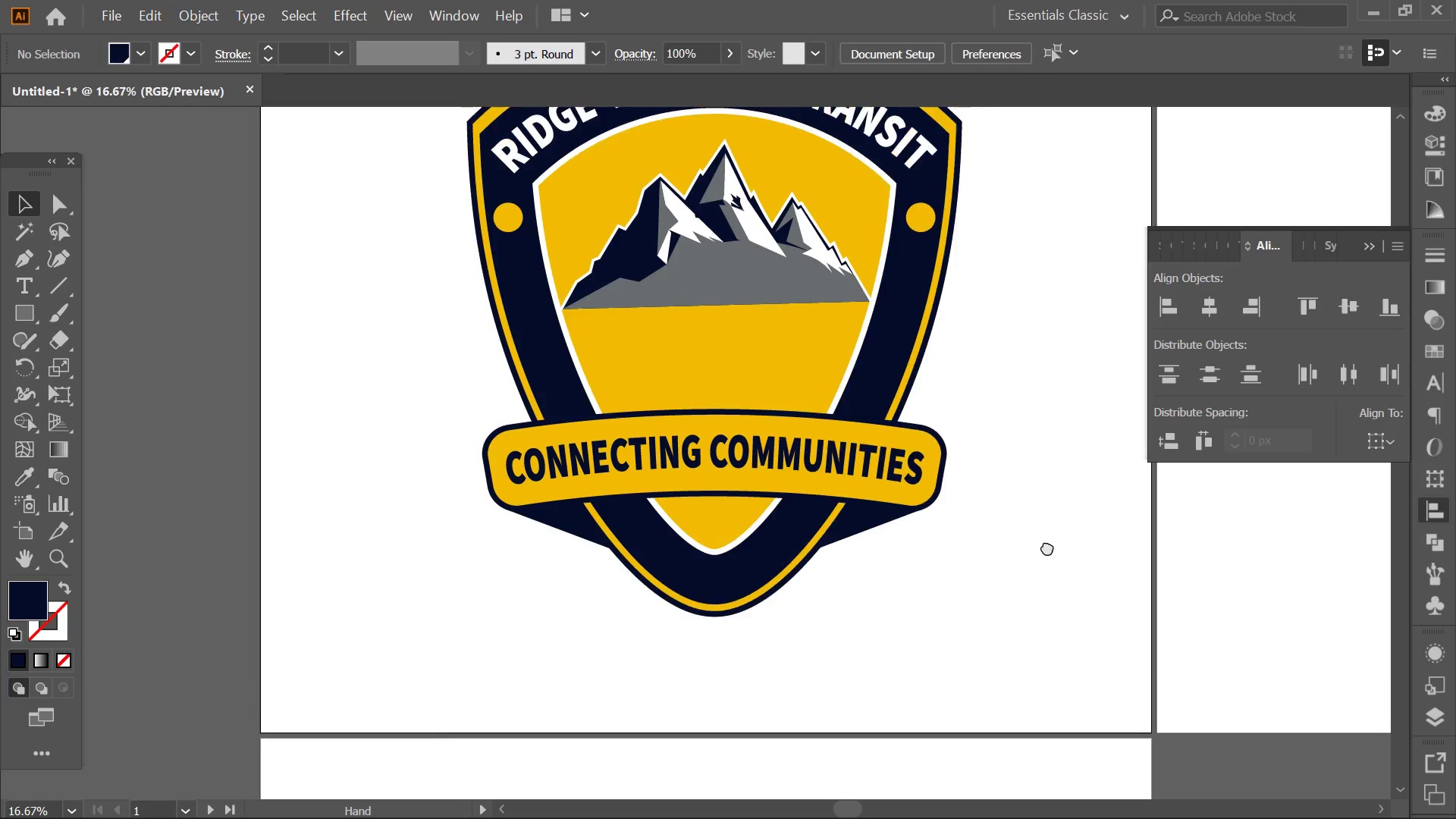 
hold_key(key=Space, duration=0.66)
 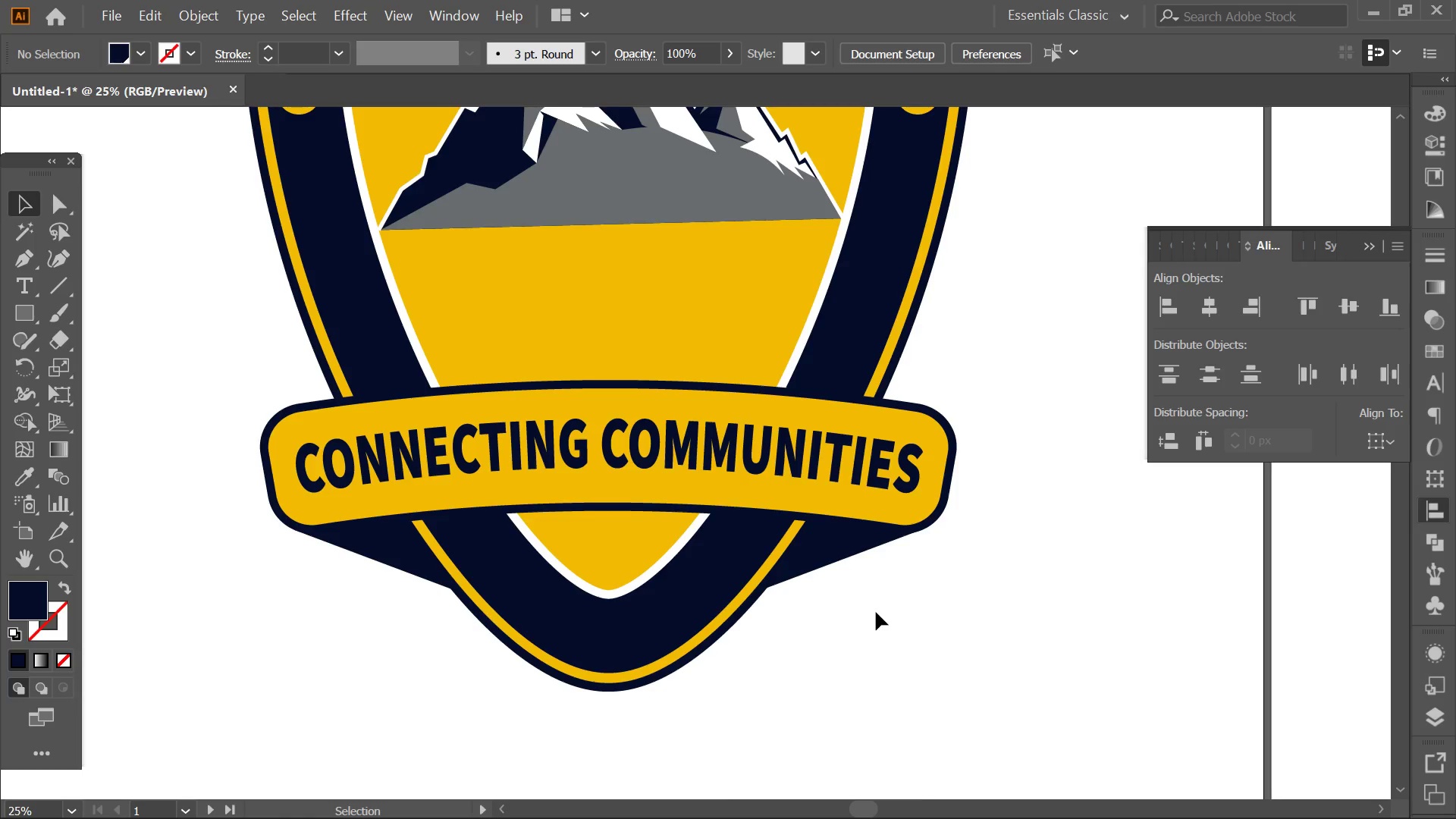 
left_click_drag(start_coordinate=[1012, 554], to_coordinate=[996, 594])
 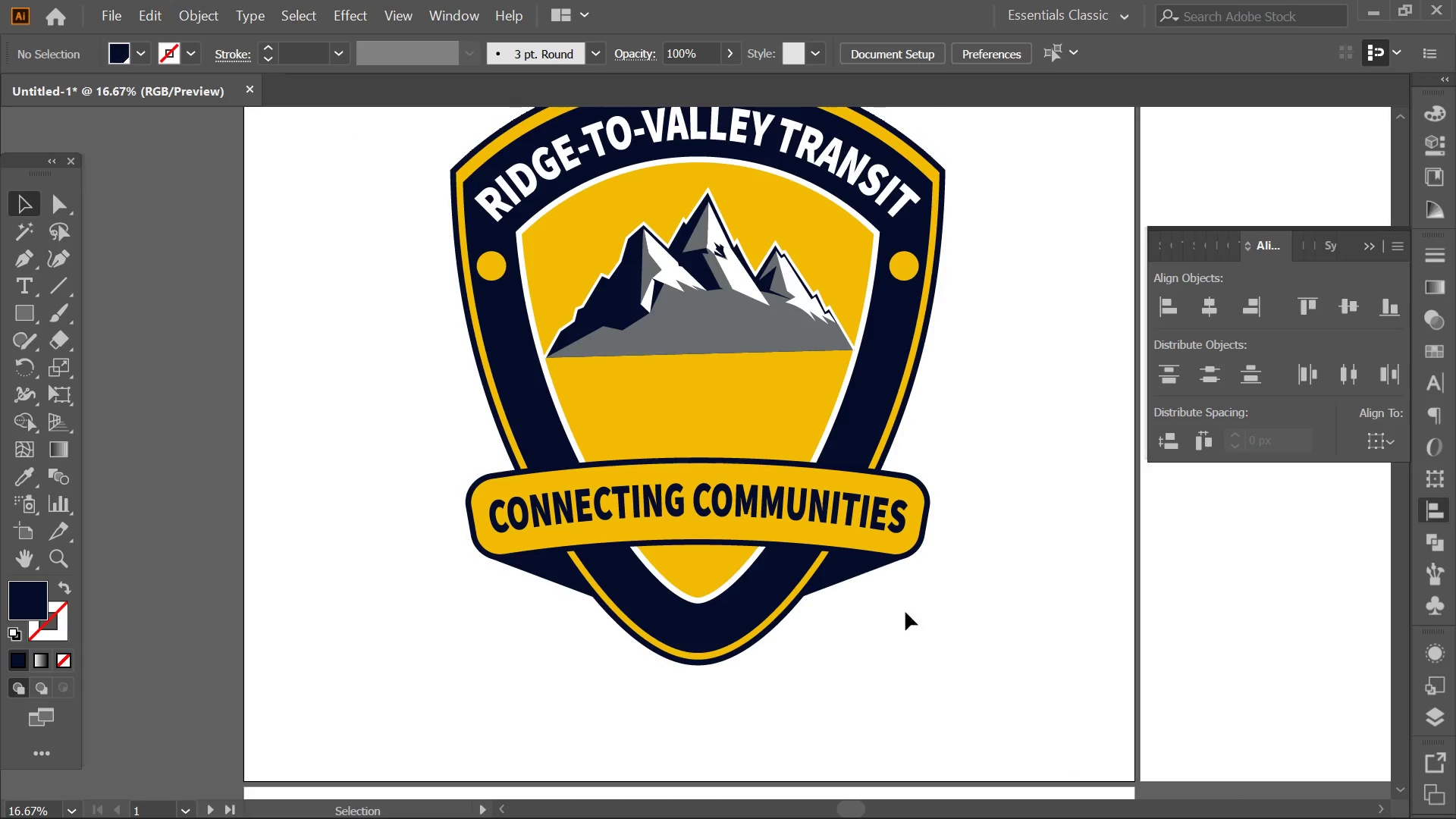 
key(Alt+AltLeft)
 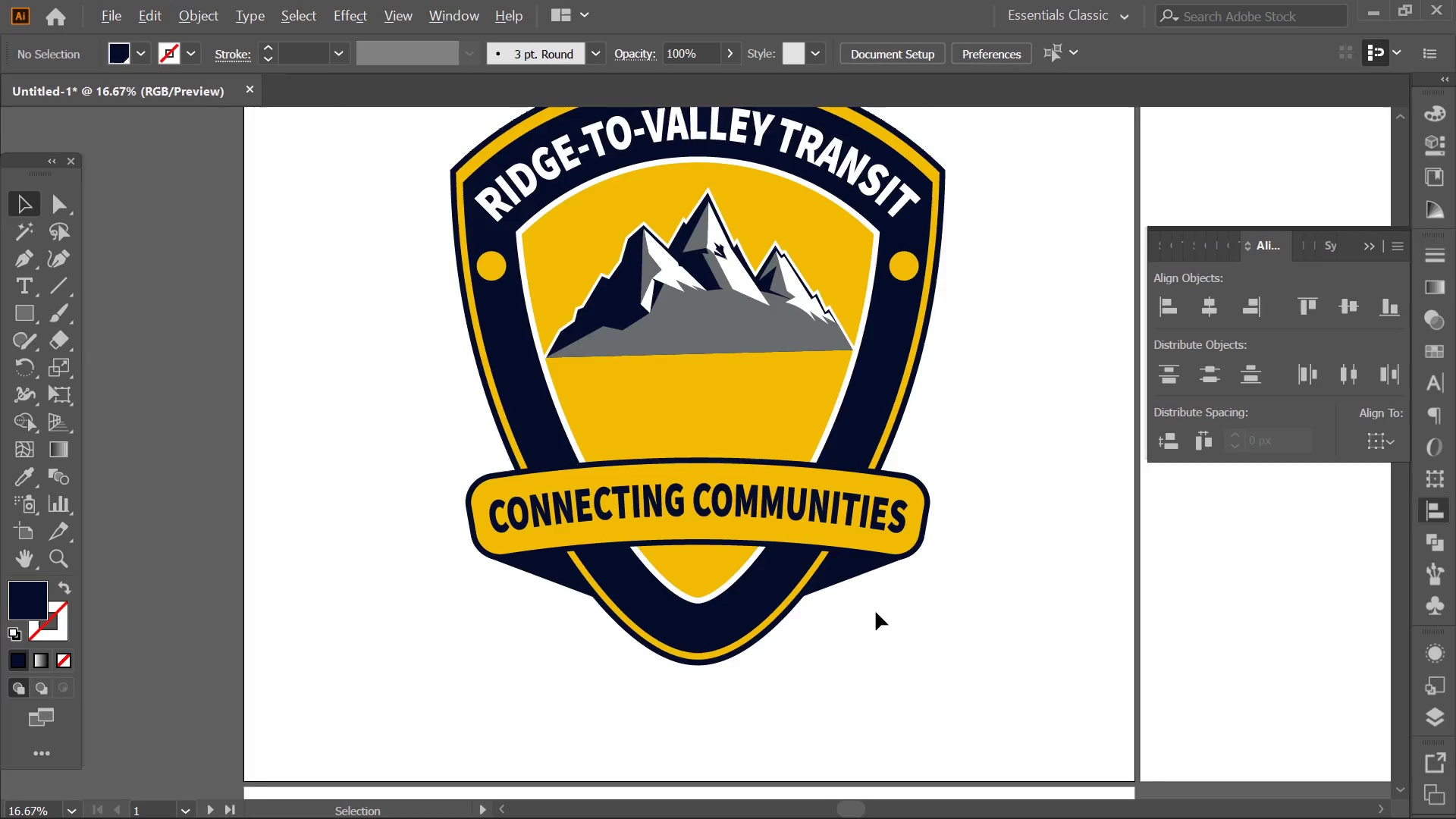 
hold_key(key=Space, duration=0.47)
 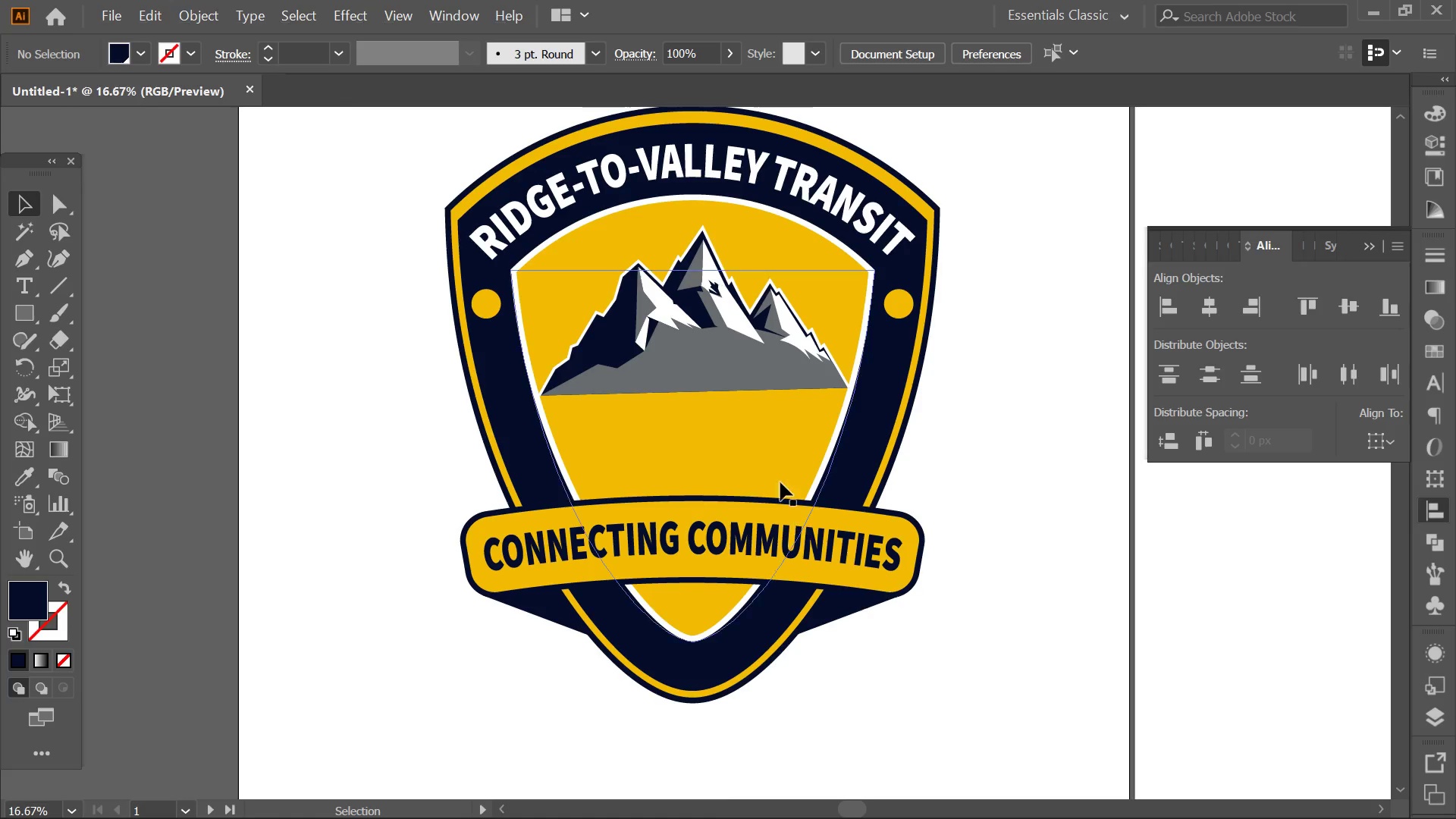 
left_click_drag(start_coordinate=[876, 612], to_coordinate=[875, 662])
 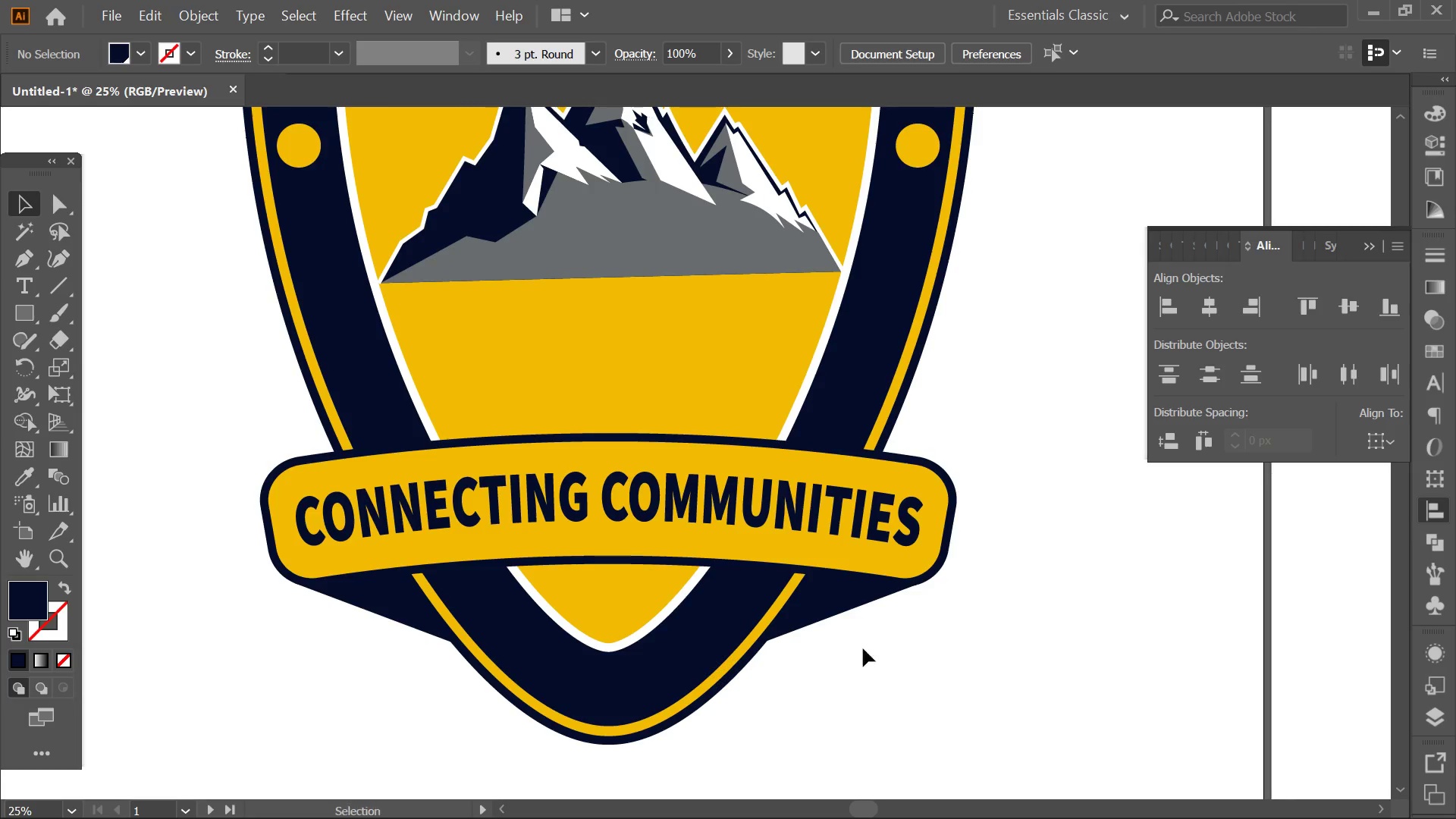 
scroll: coordinate [876, 612], scroll_direction: up, amount: 1.0
 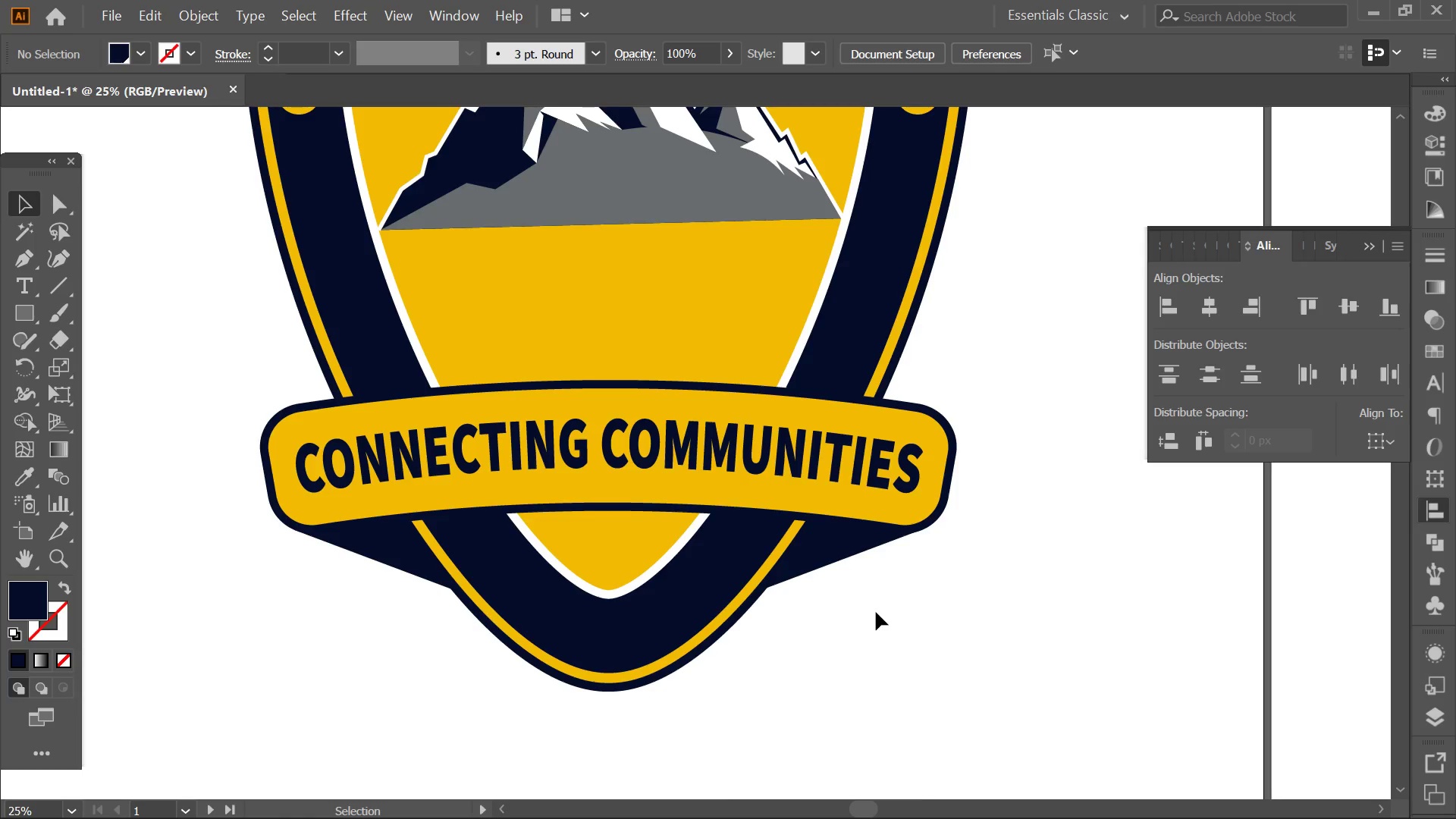 
key(Alt+AltLeft)
 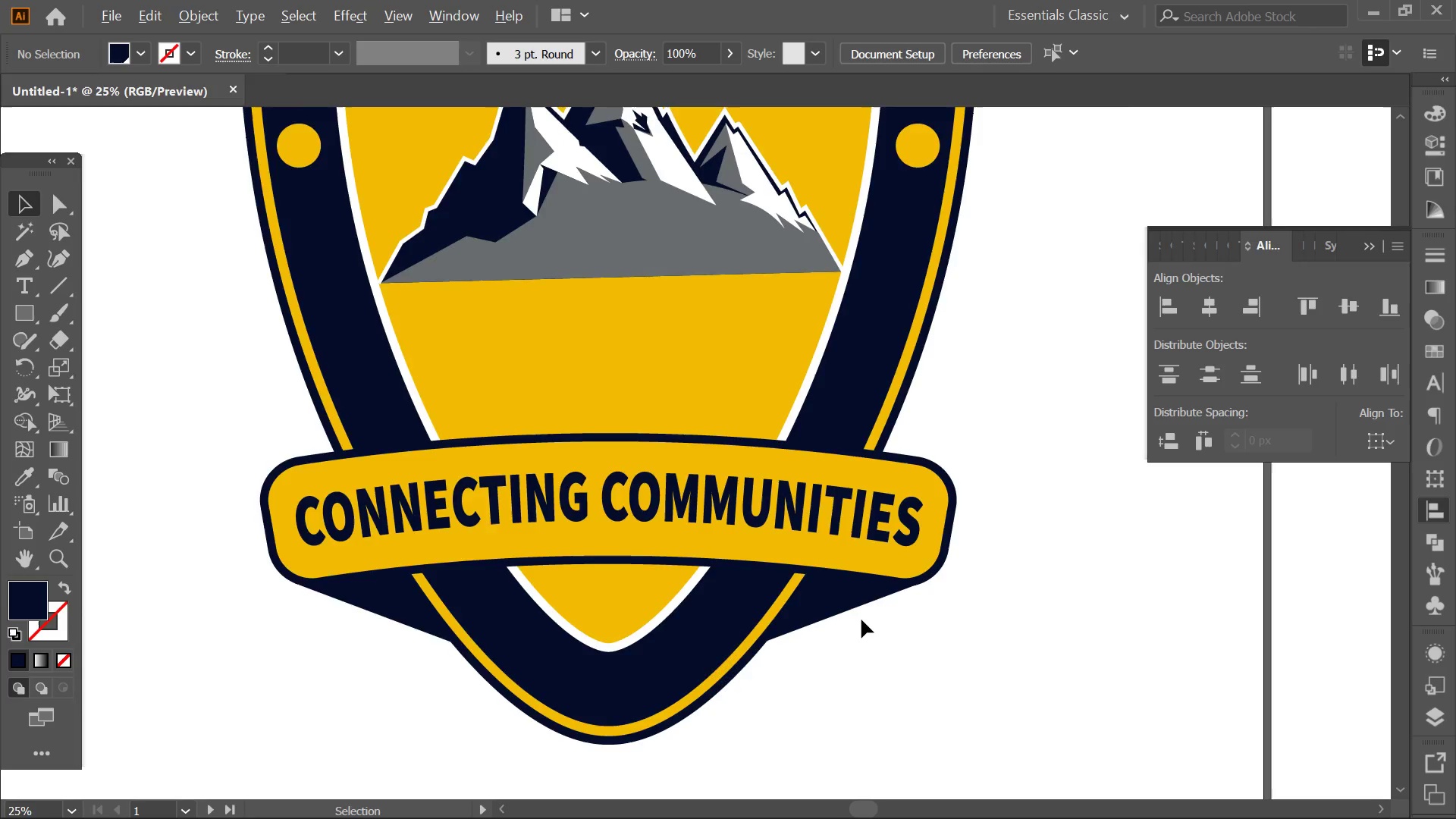 
left_click([754, 444])
 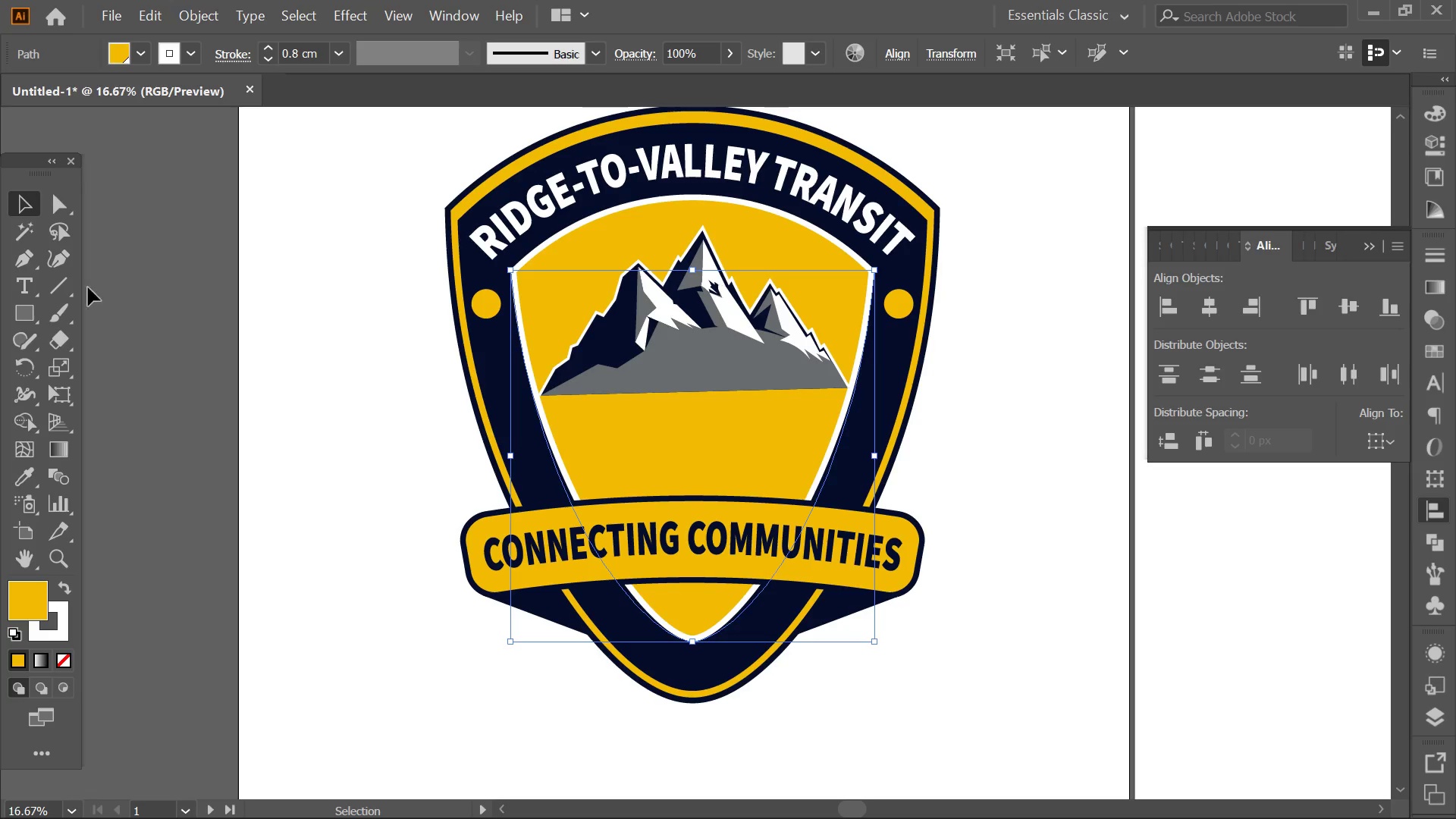 
scroll: coordinate [861, 620], scroll_direction: down, amount: 1.0
 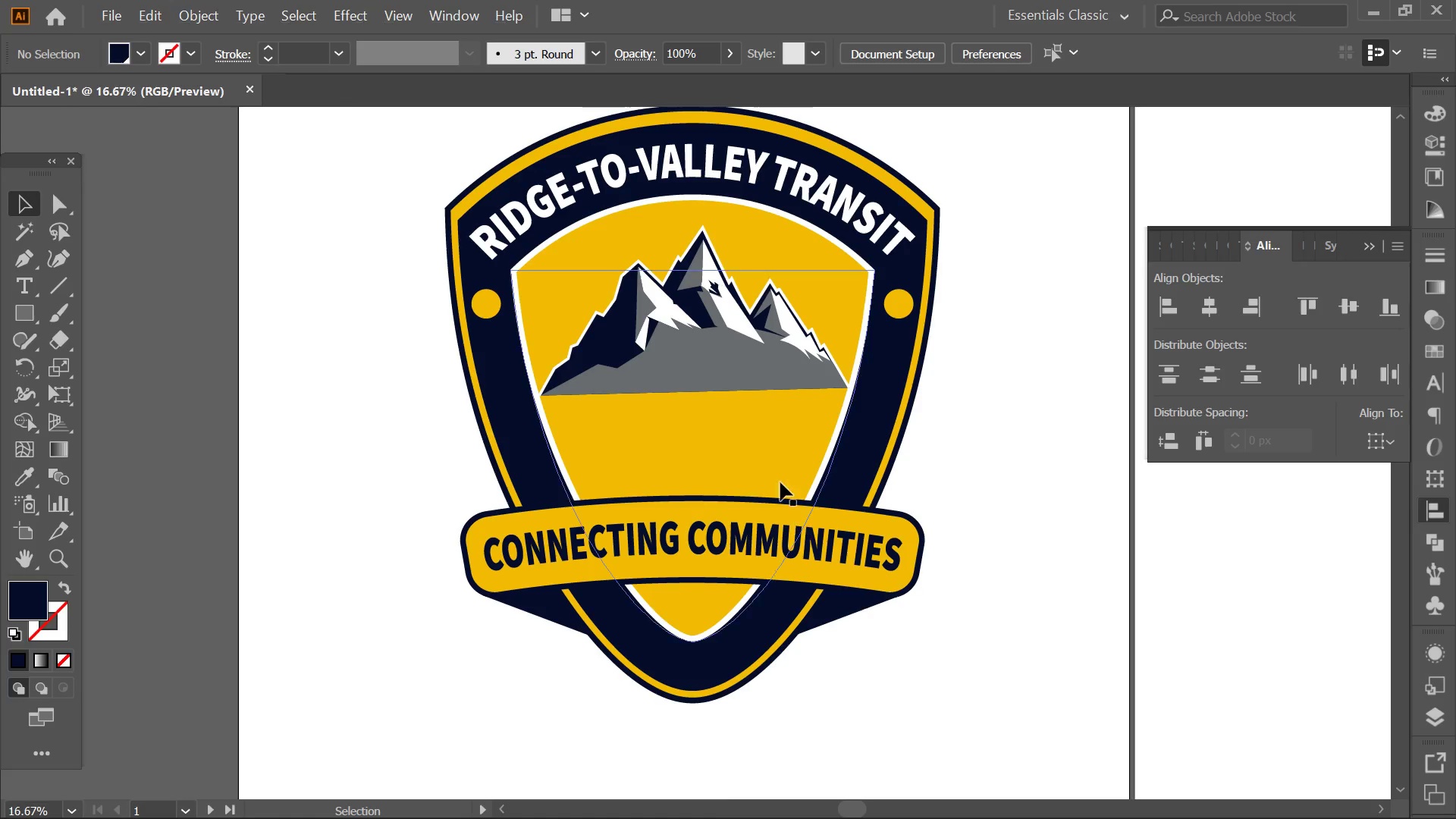 
left_click([67, 265])
 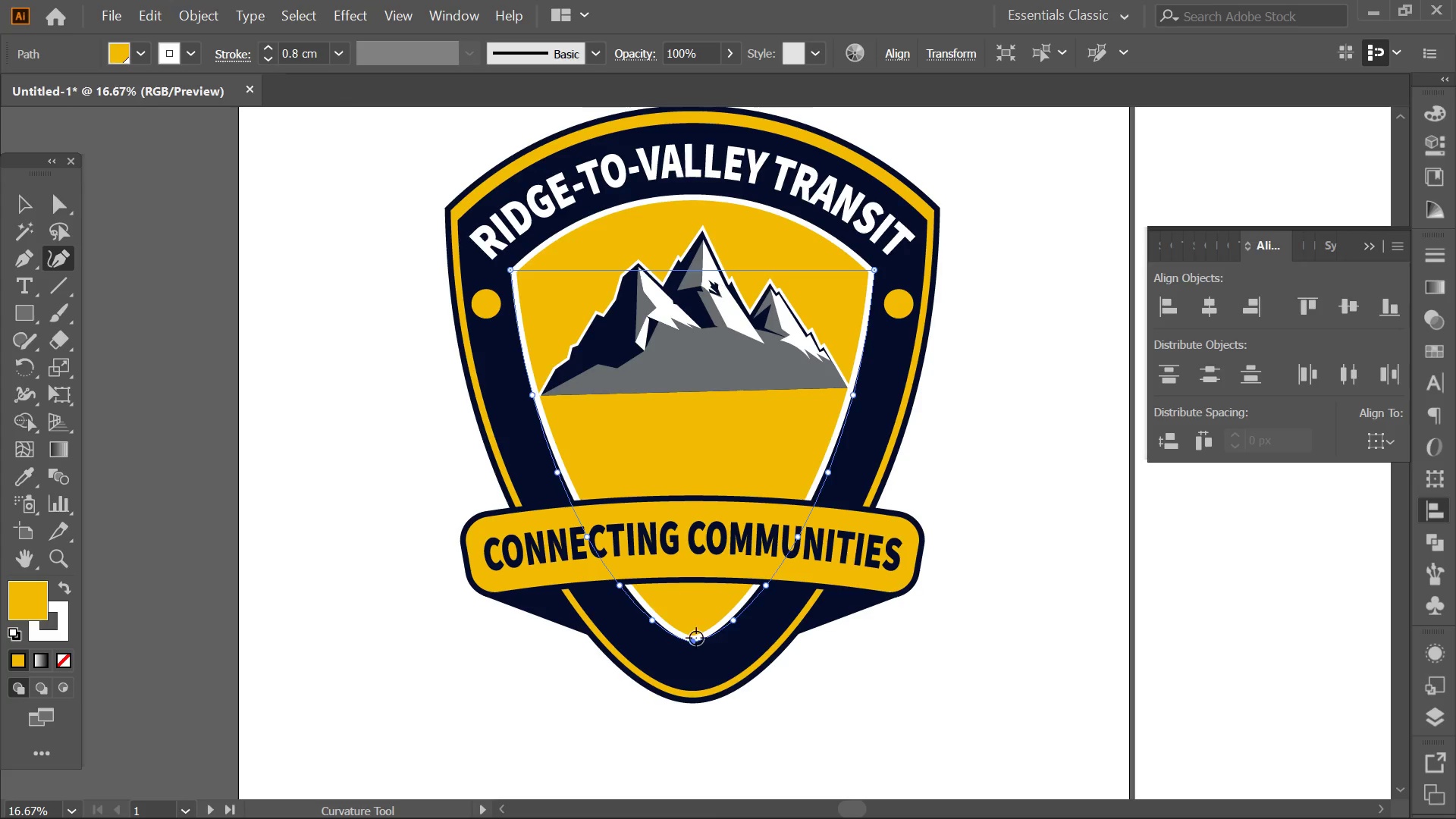 
left_click([692, 641])
 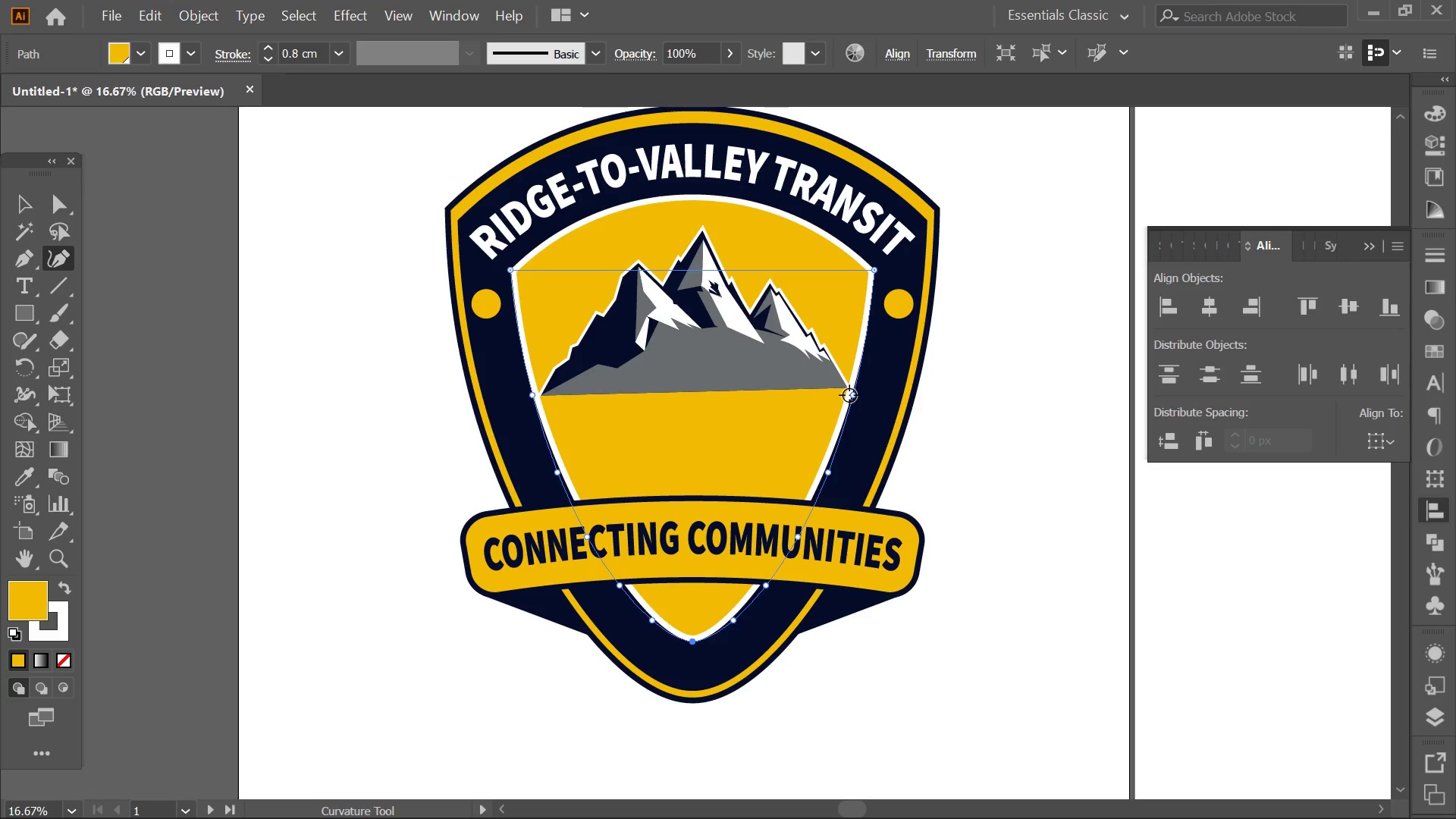 
left_click([849, 395])
 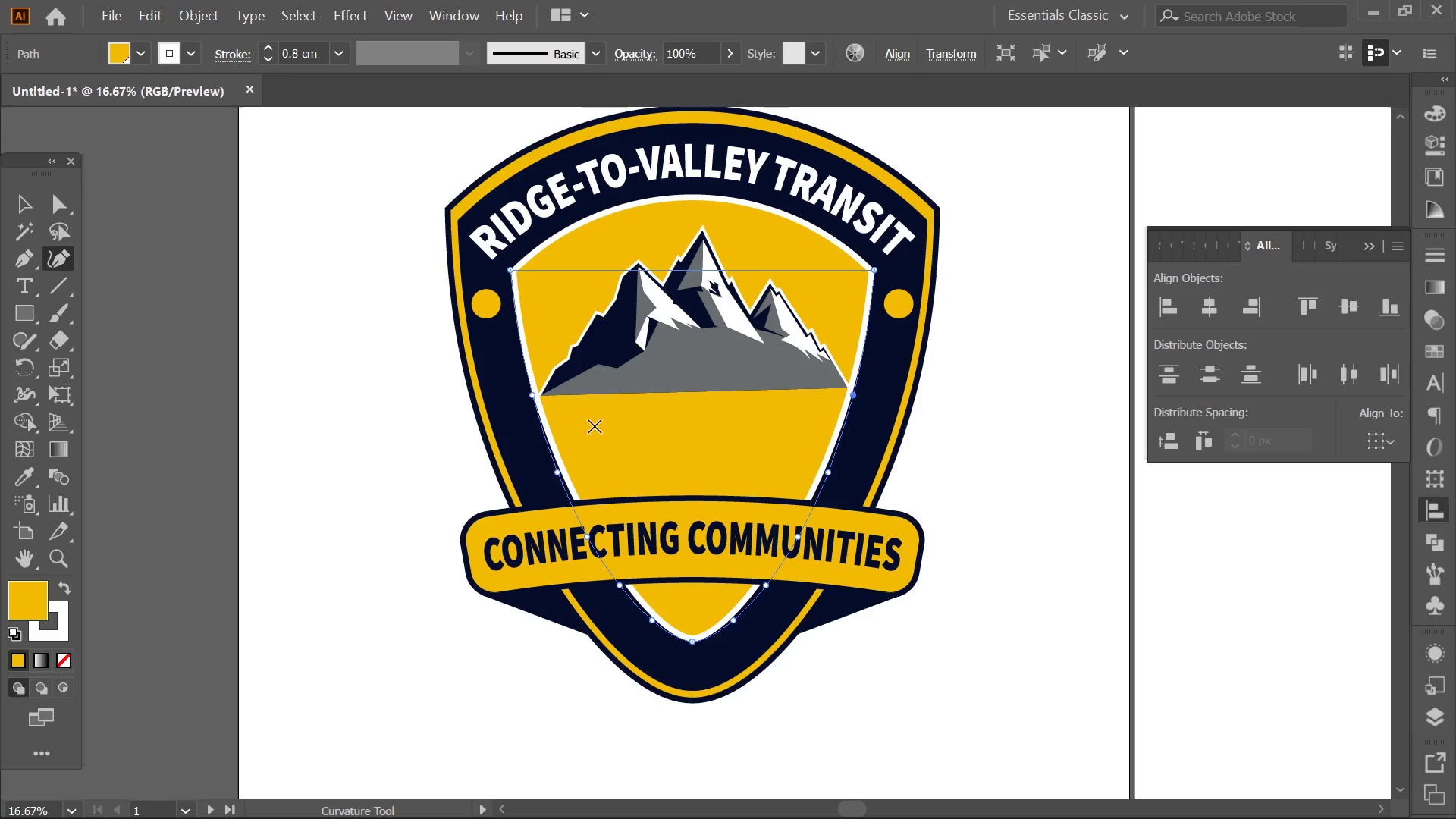 
left_click([526, 395])
 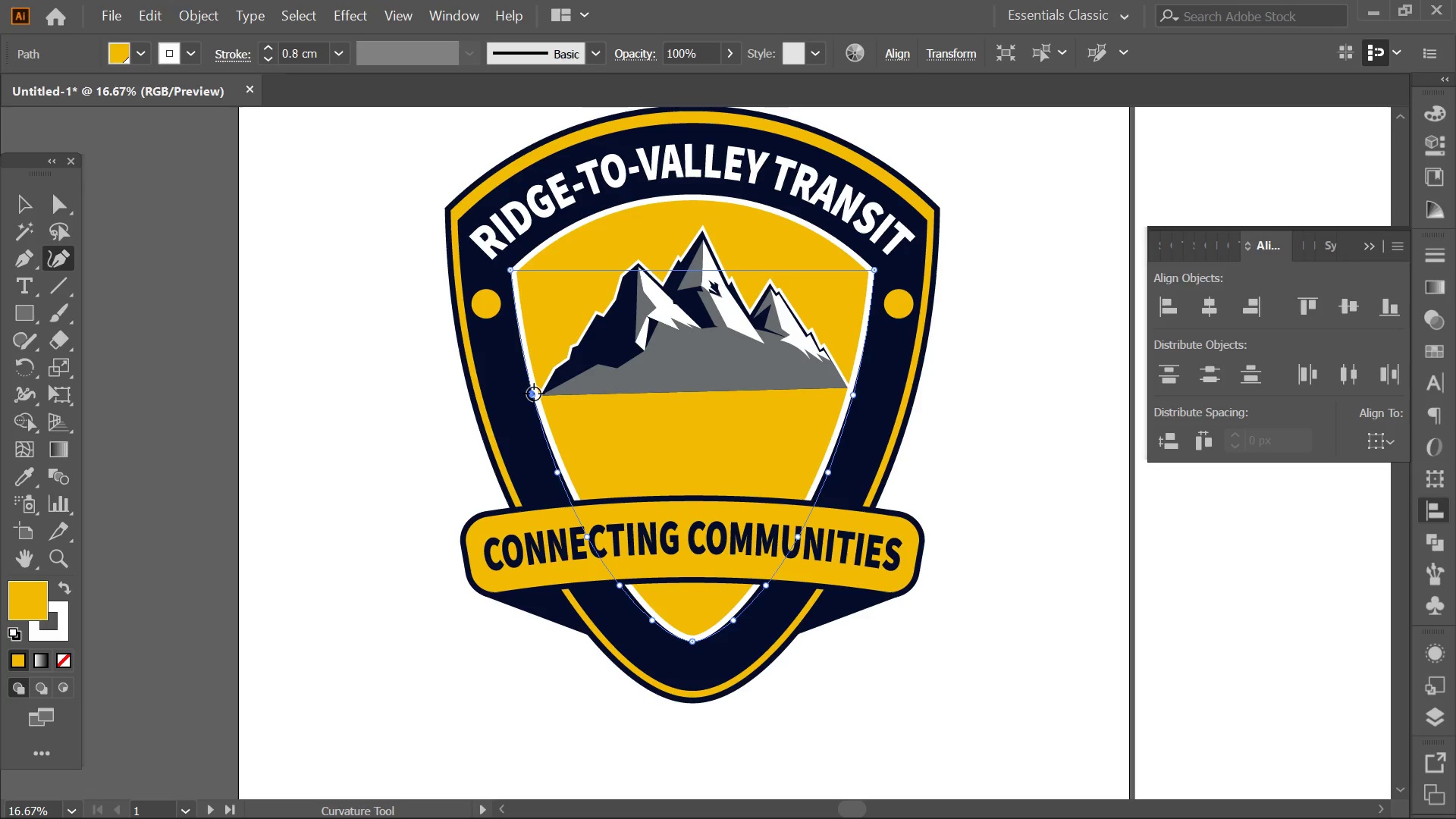 
double_click([534, 394])
 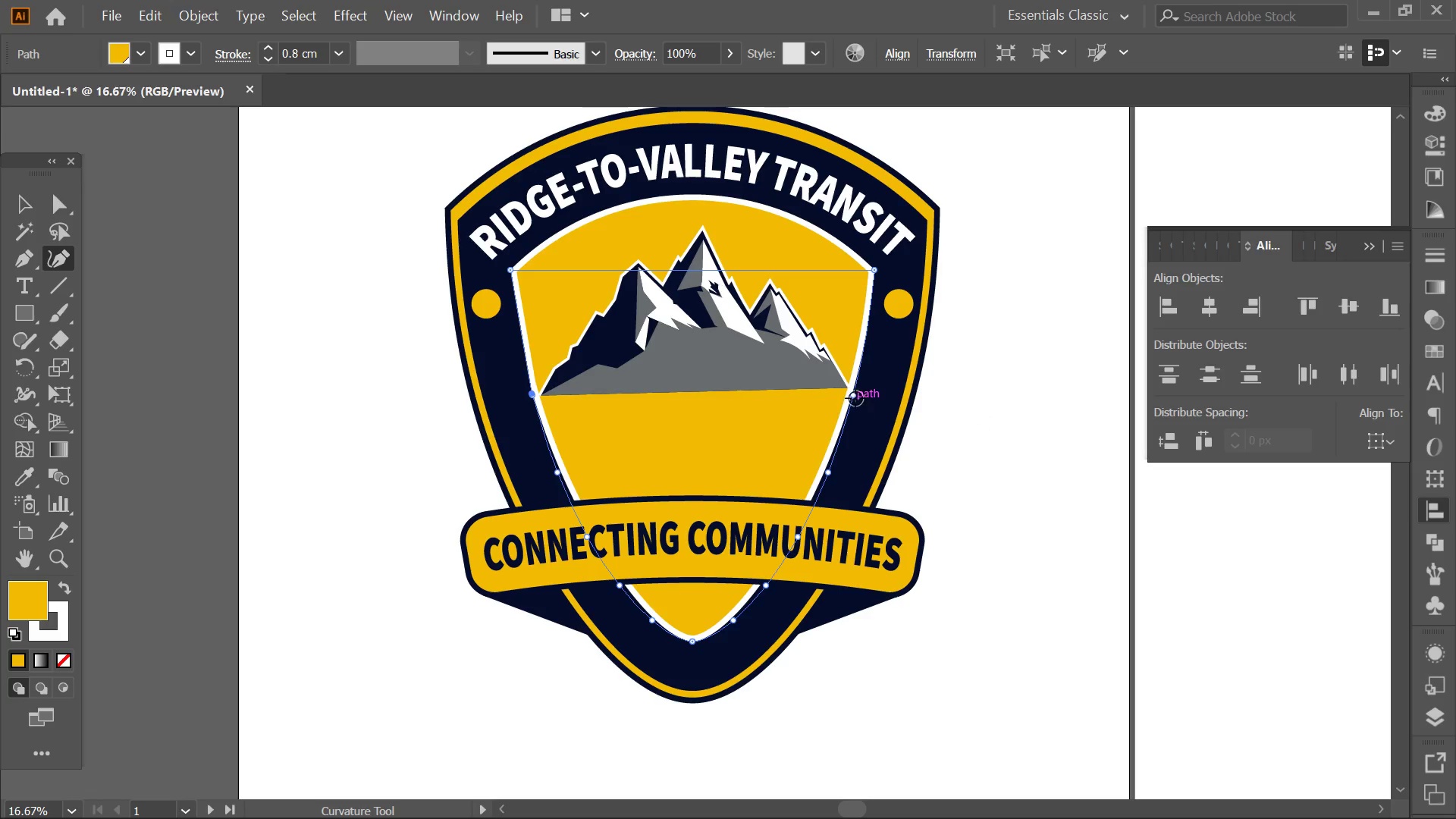 
double_click([855, 397])
 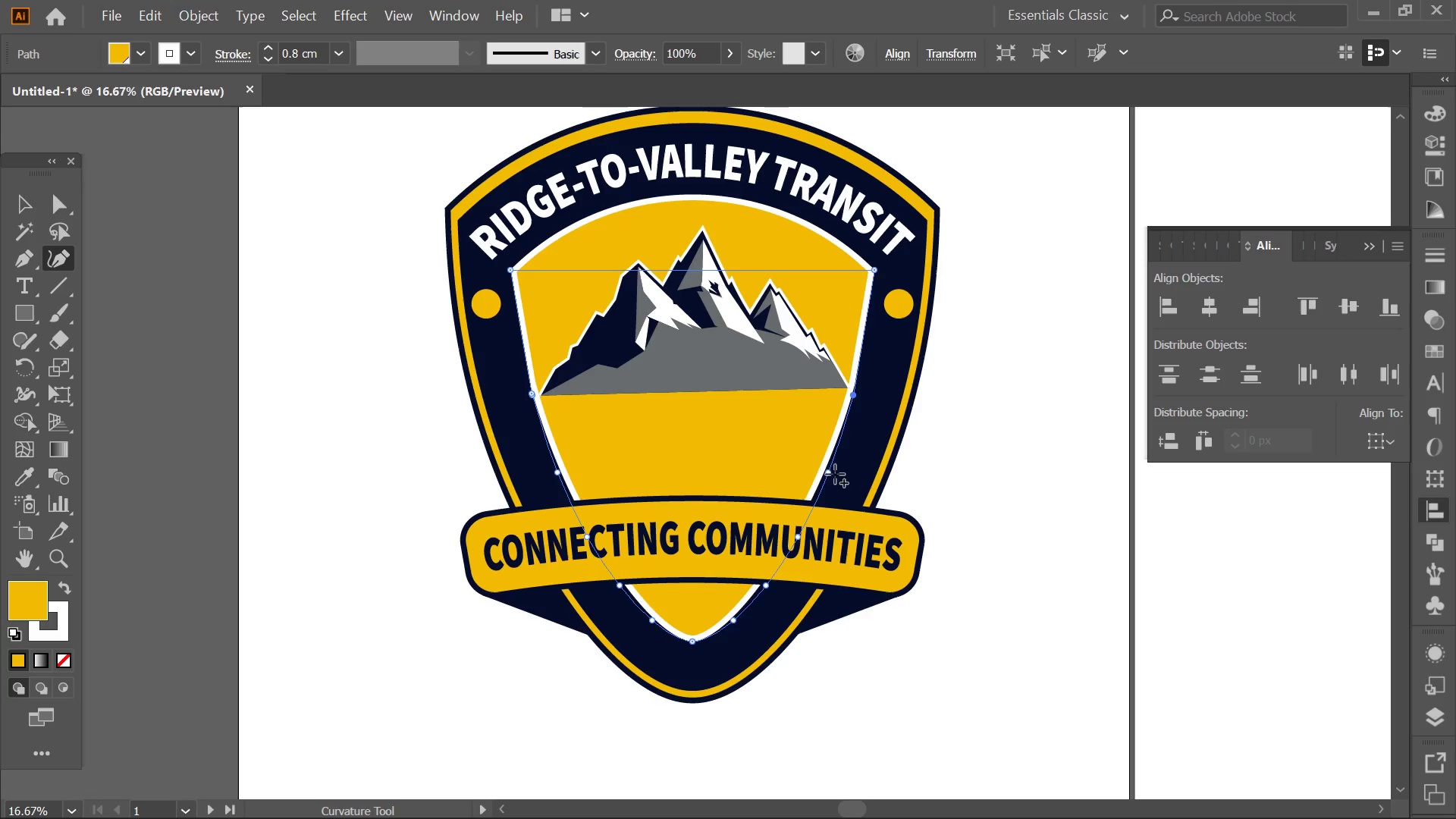 
left_click([832, 474])
 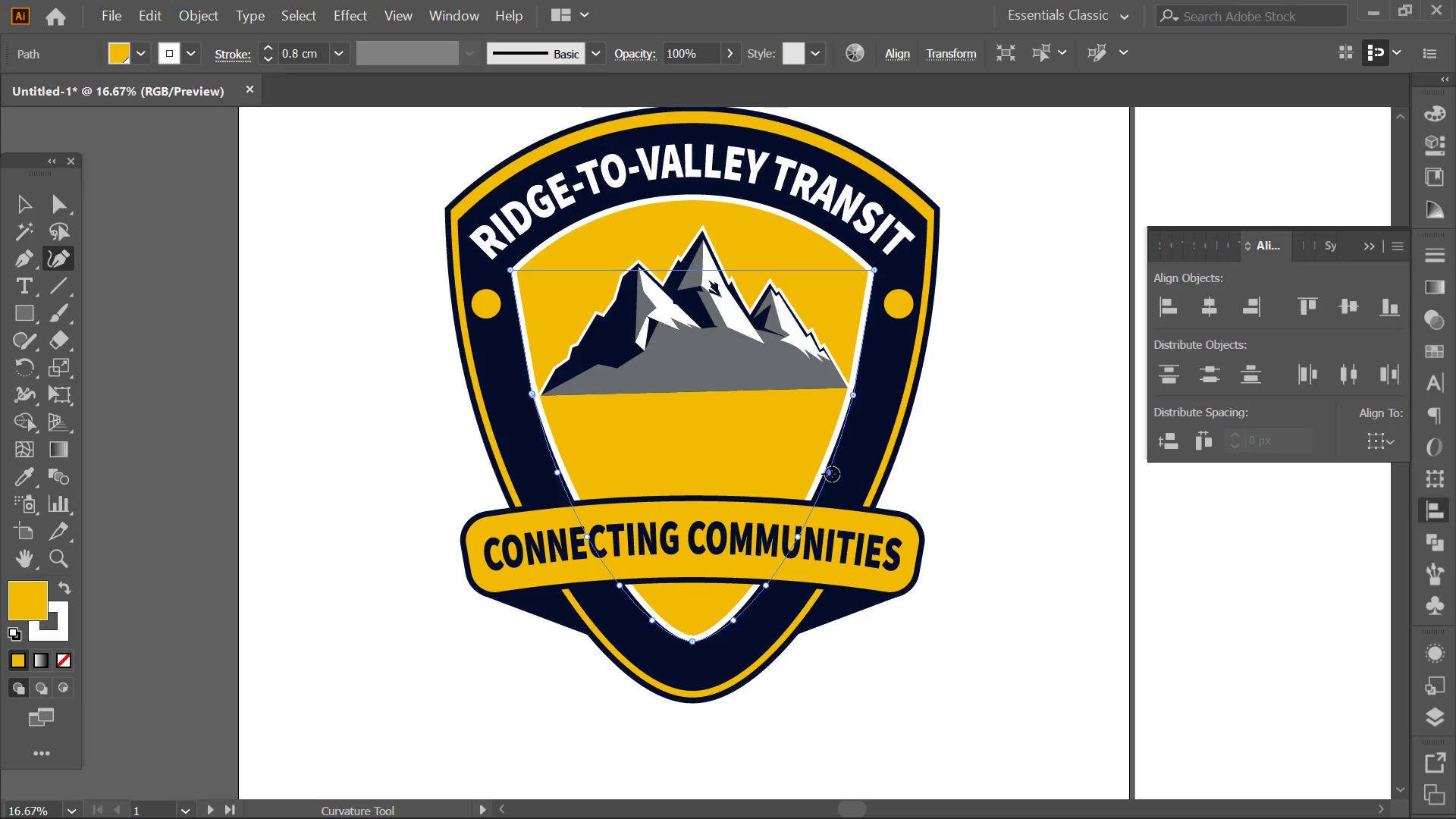 
key(Delete)
 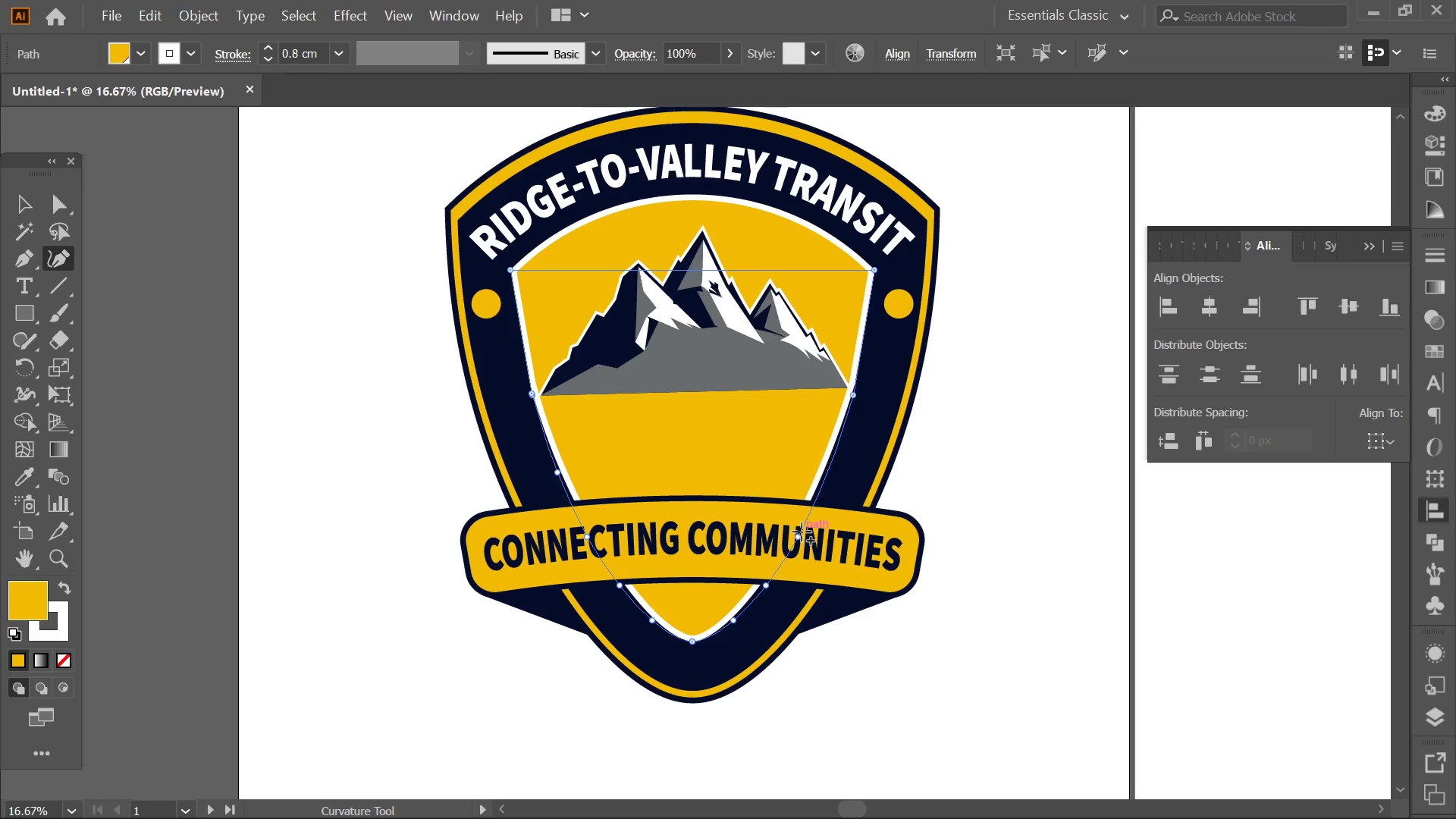 
left_click([799, 535])
 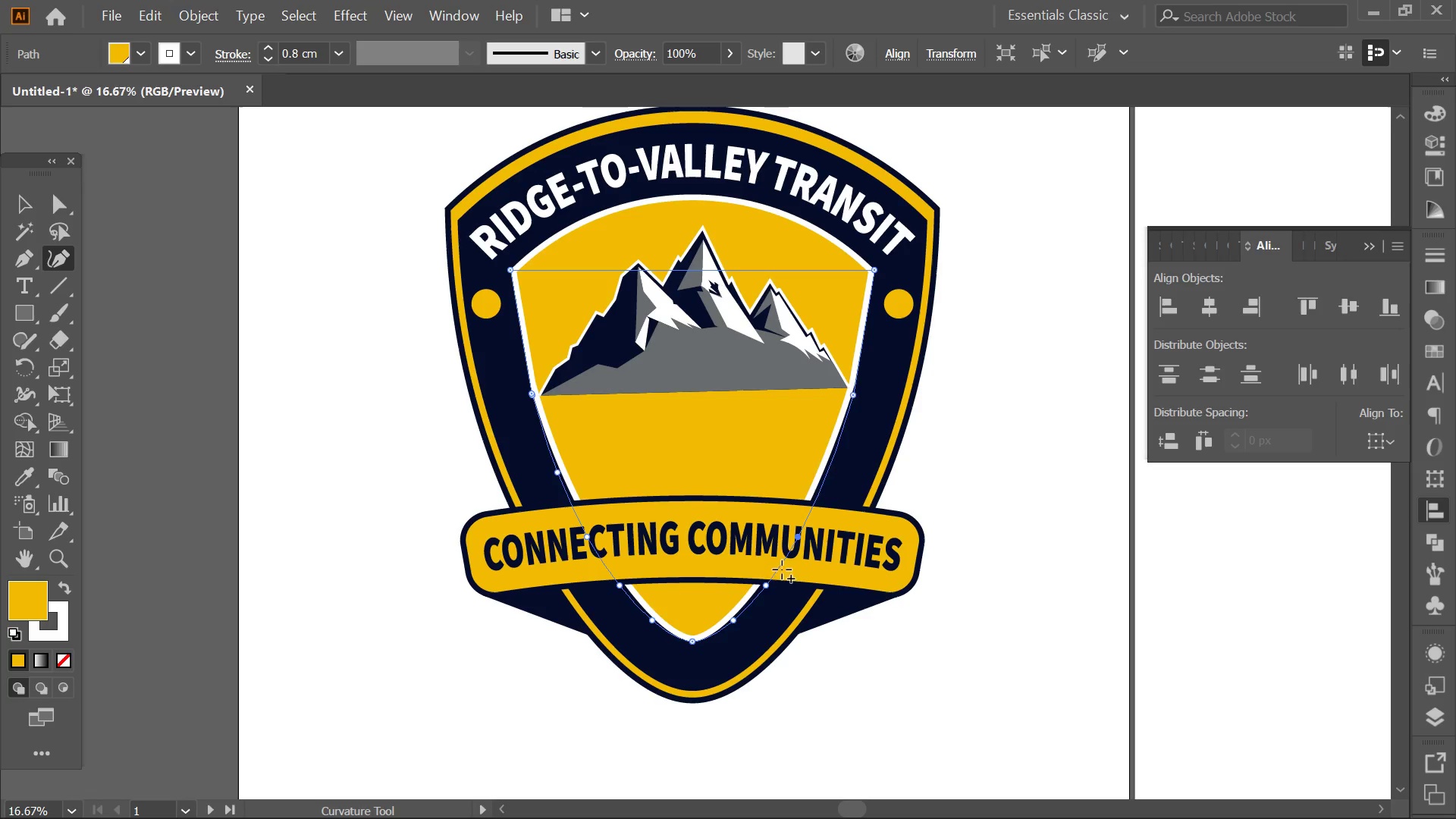 
key(Delete)
 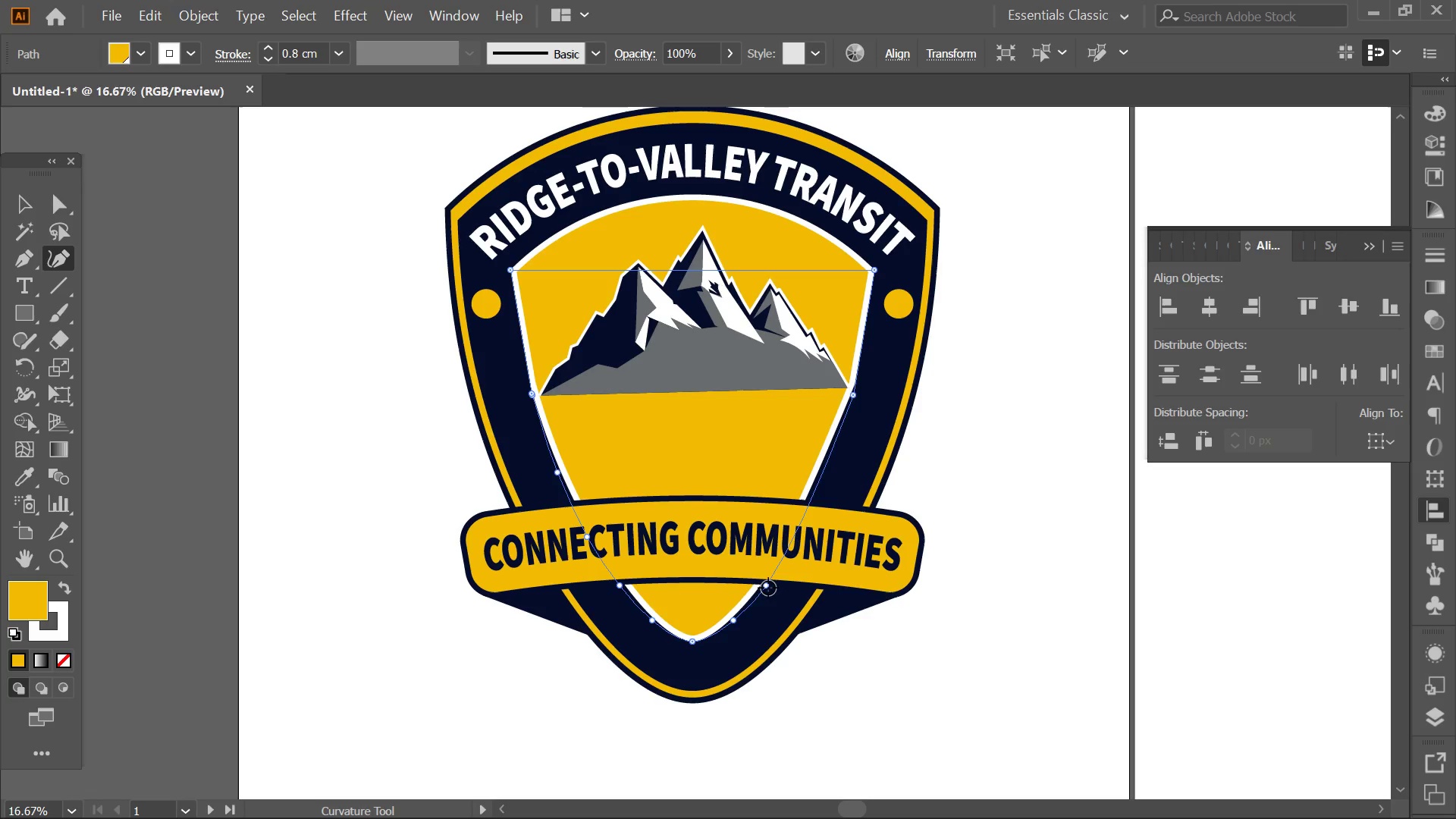 
left_click([768, 588])
 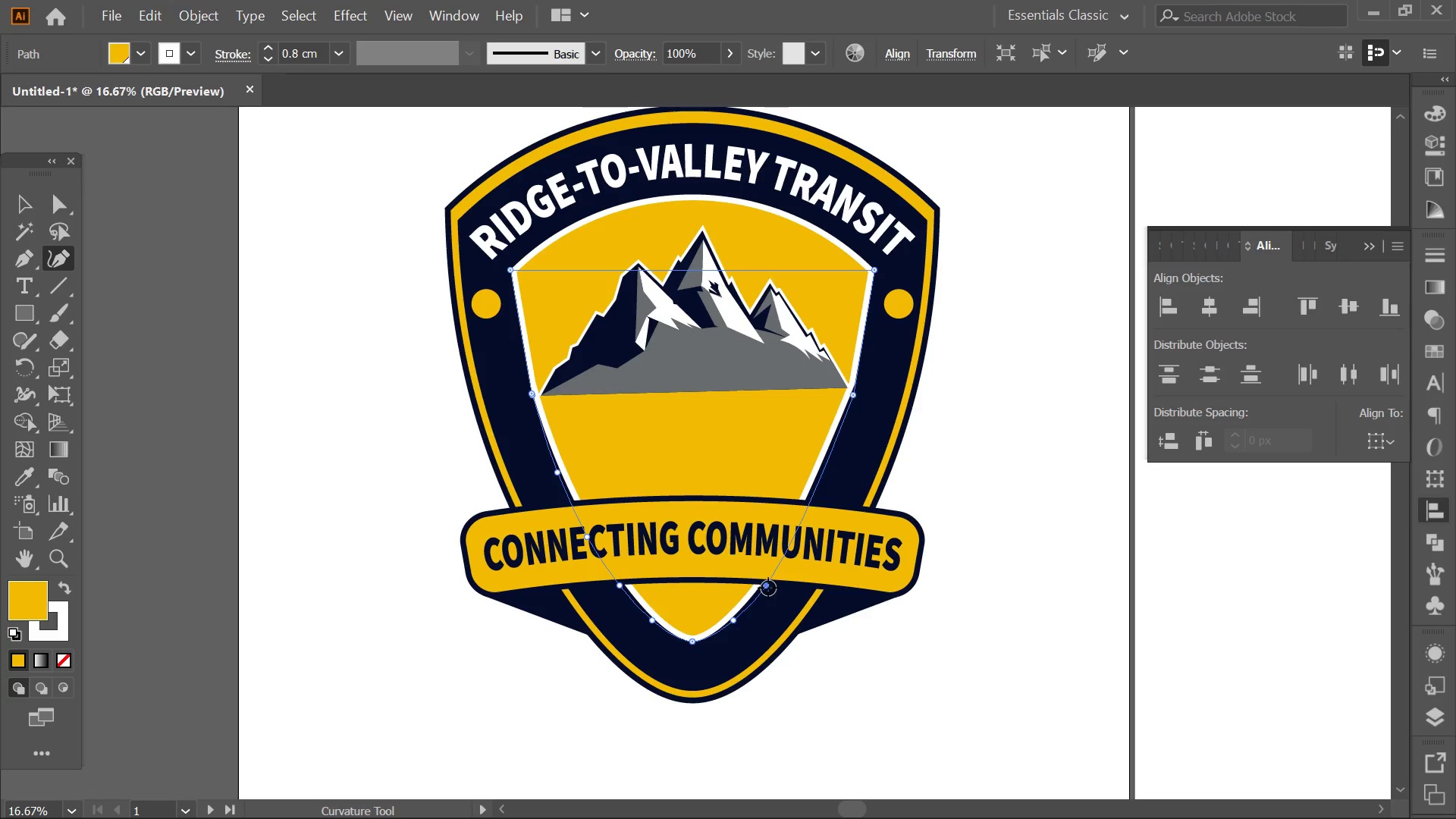 
key(Delete)
 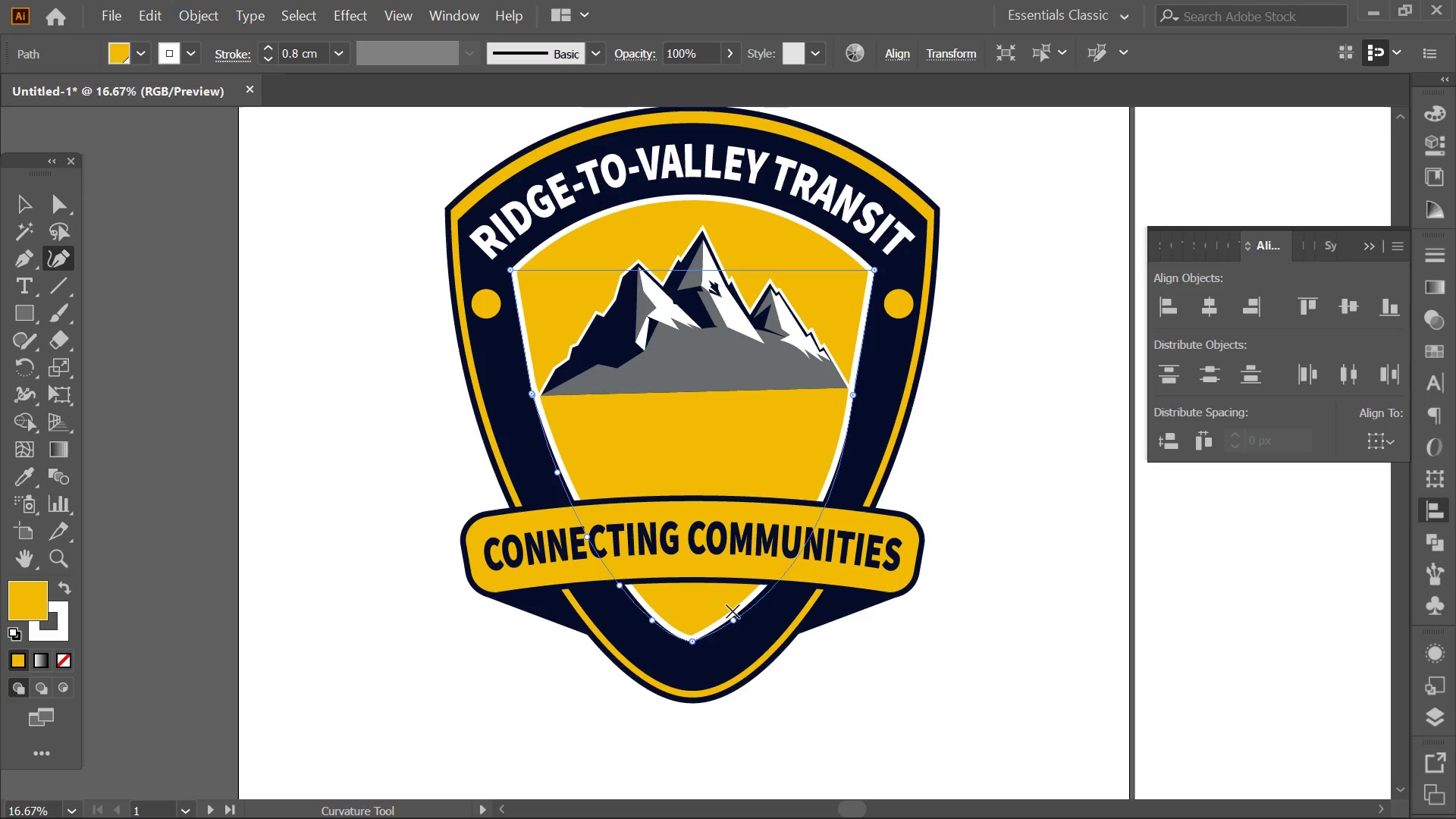 
left_click([733, 610])
 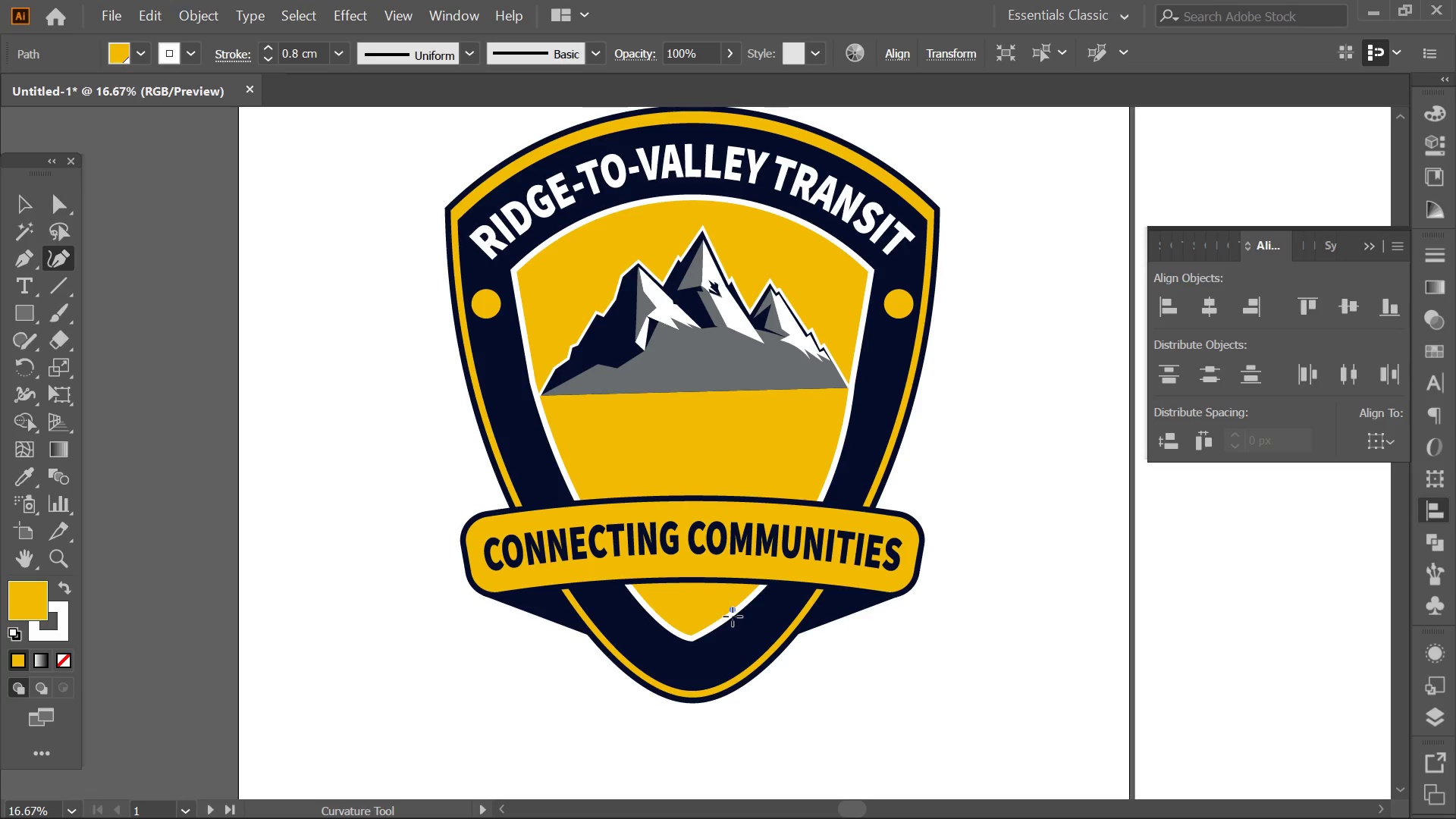 
key(Control+Z)
 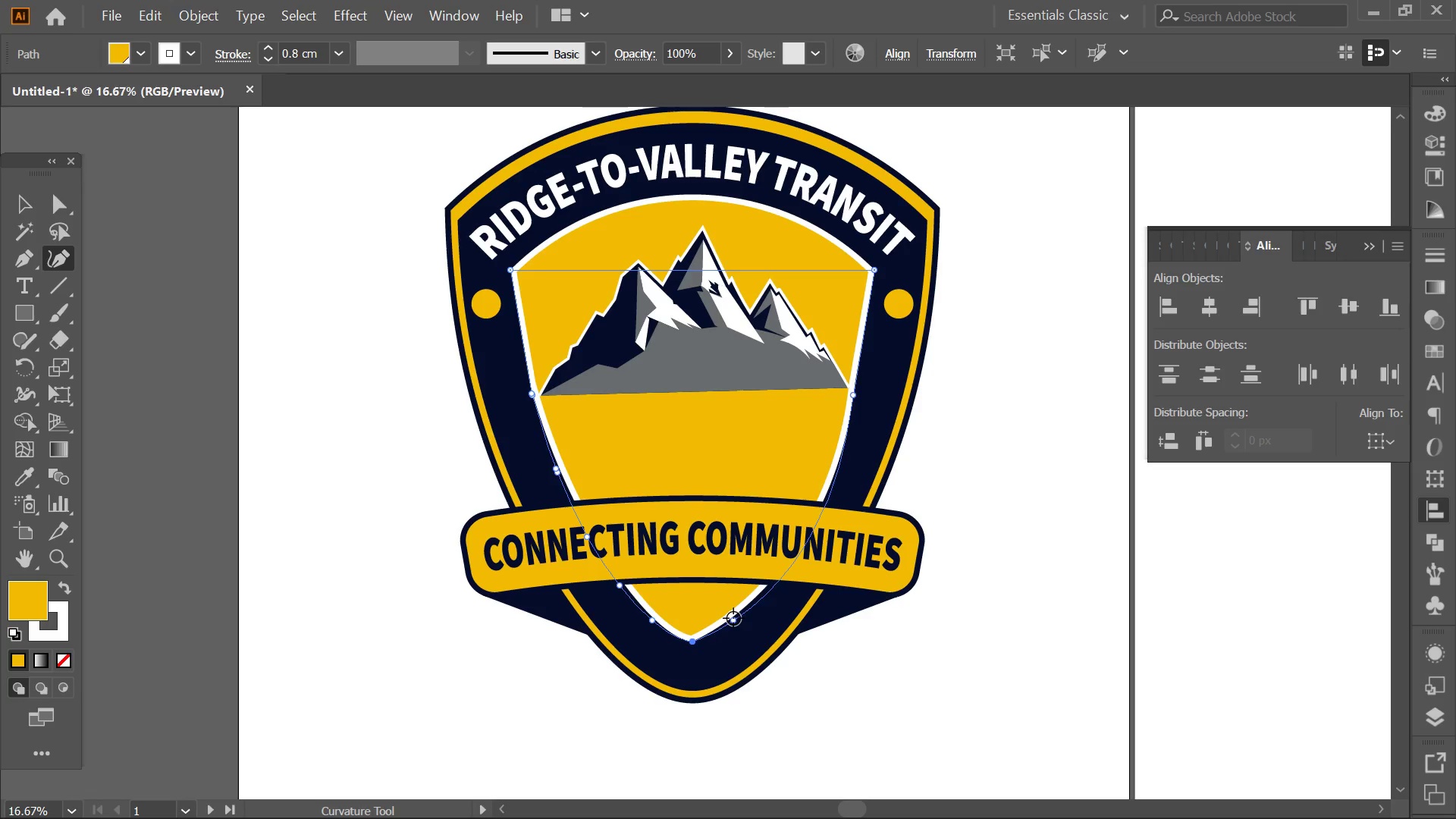 
left_click([733, 618])
 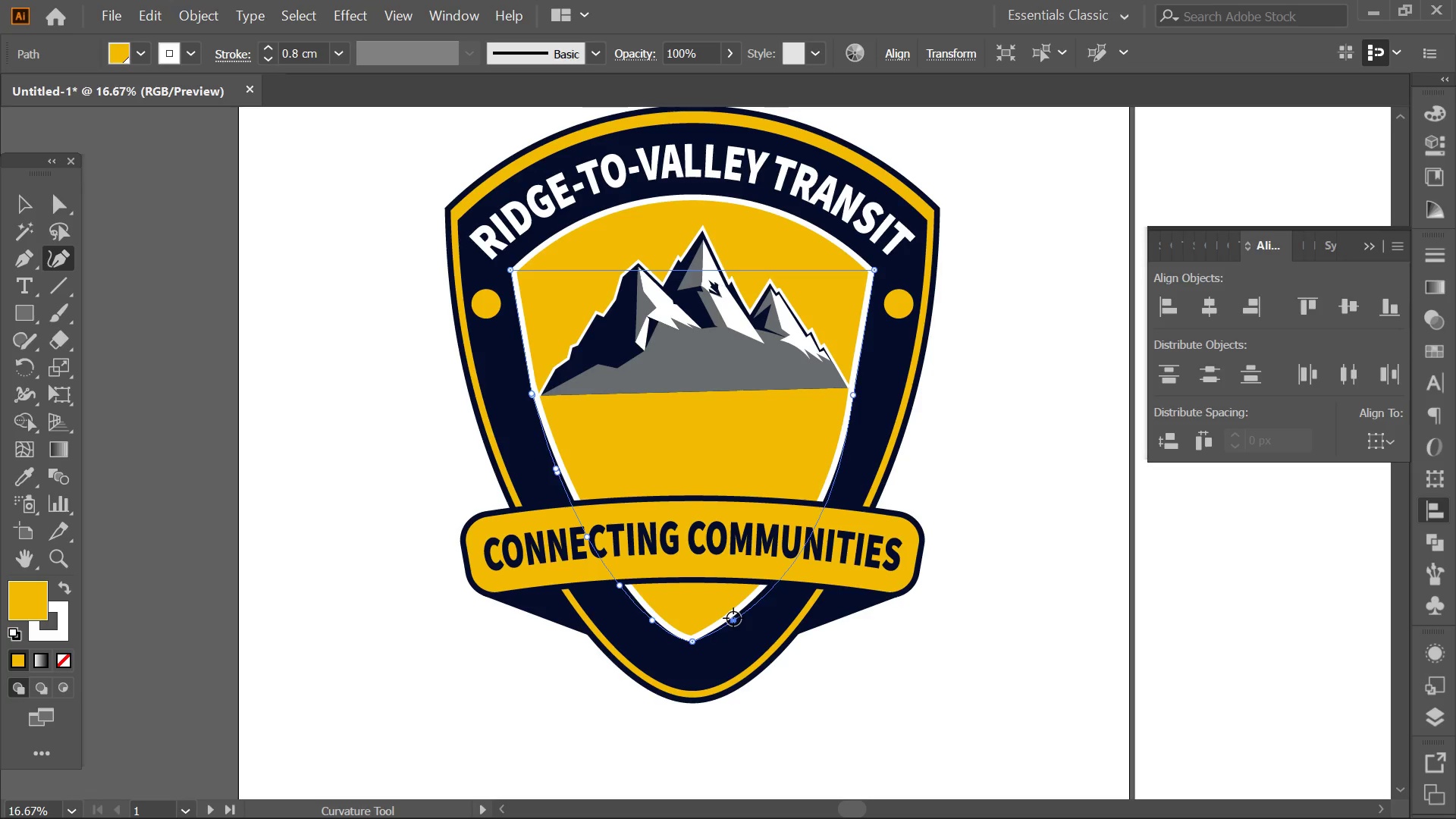 
key(Delete)
 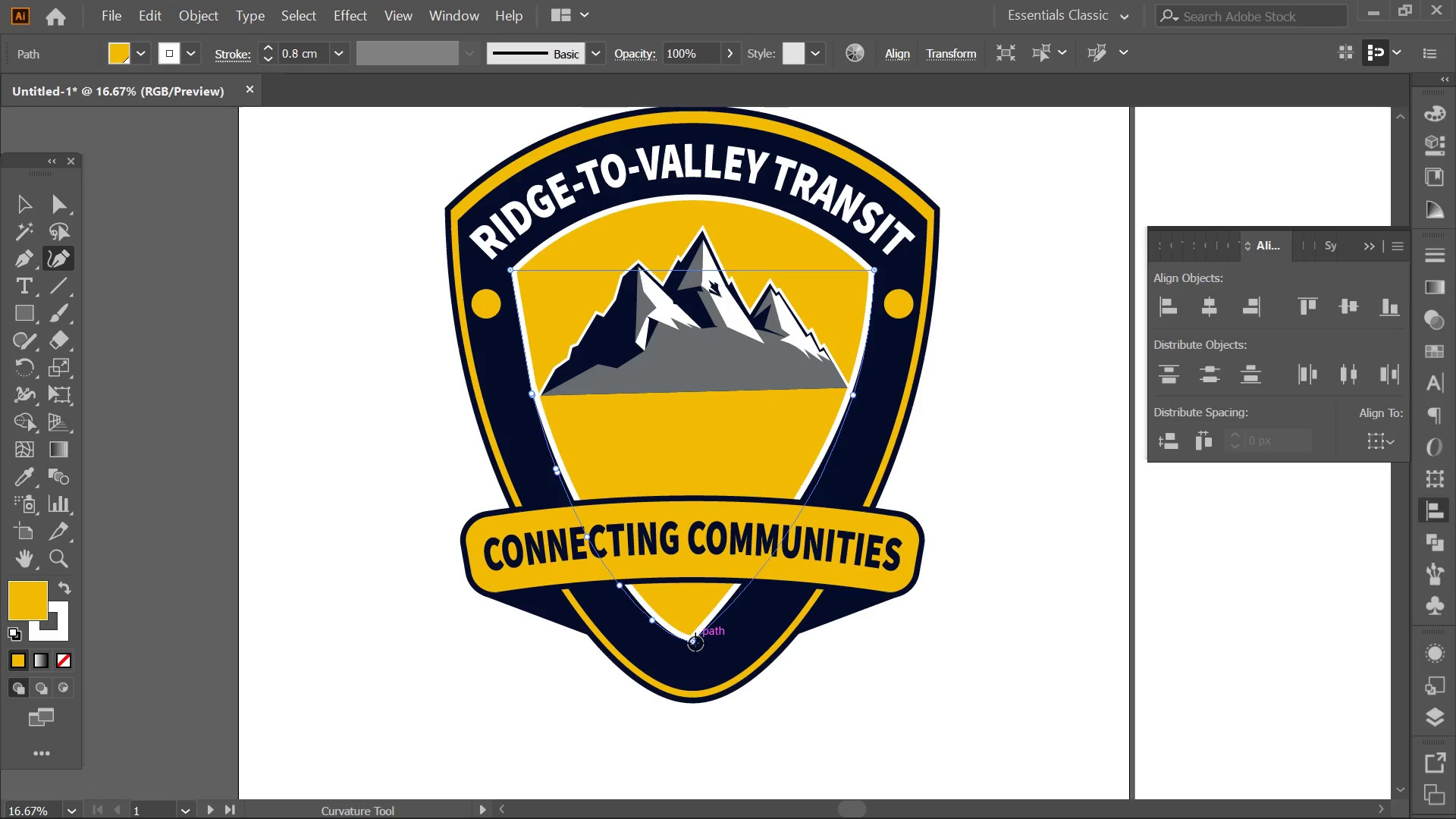 
left_click([694, 645])
 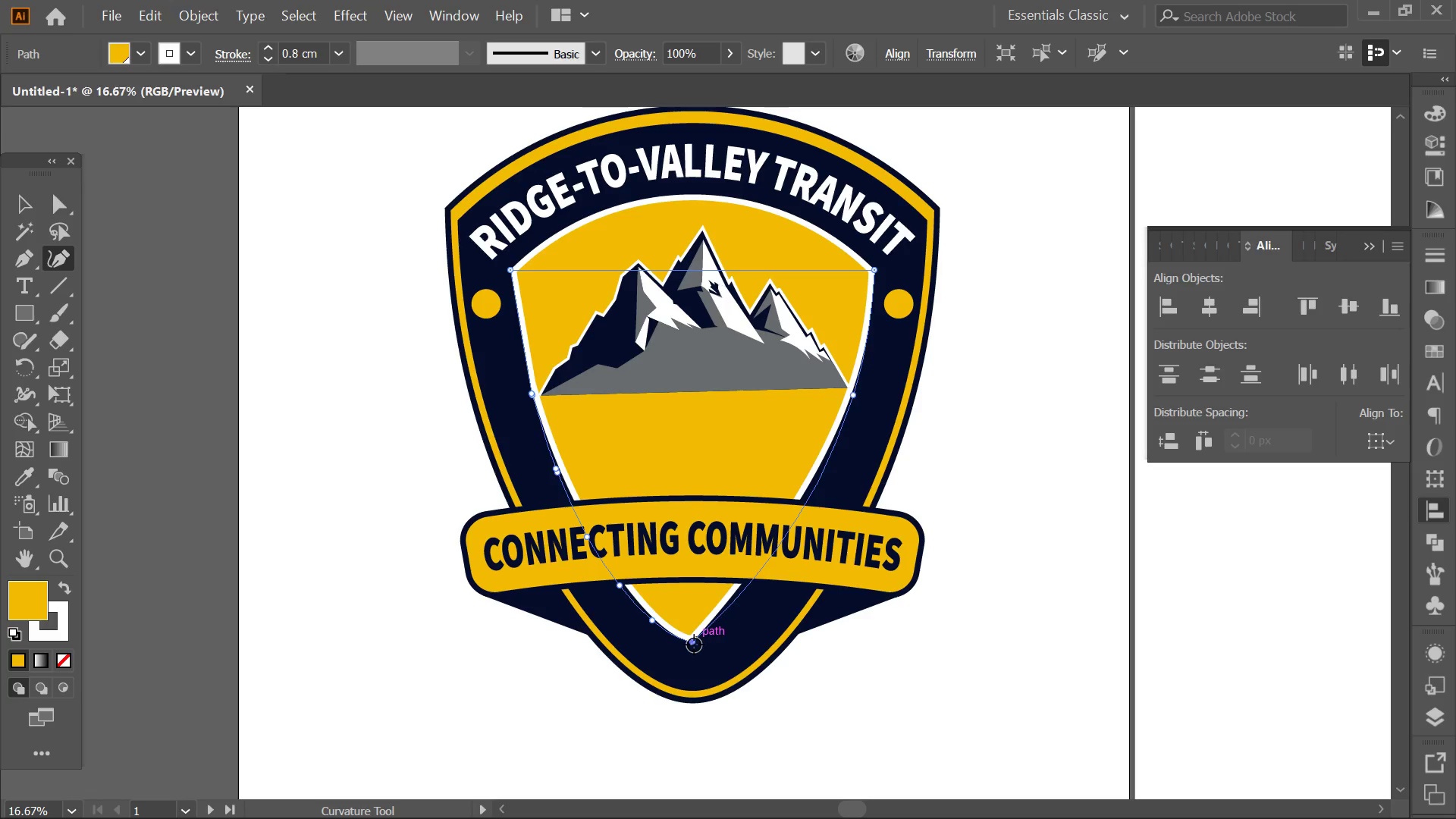 
key(Delete)
 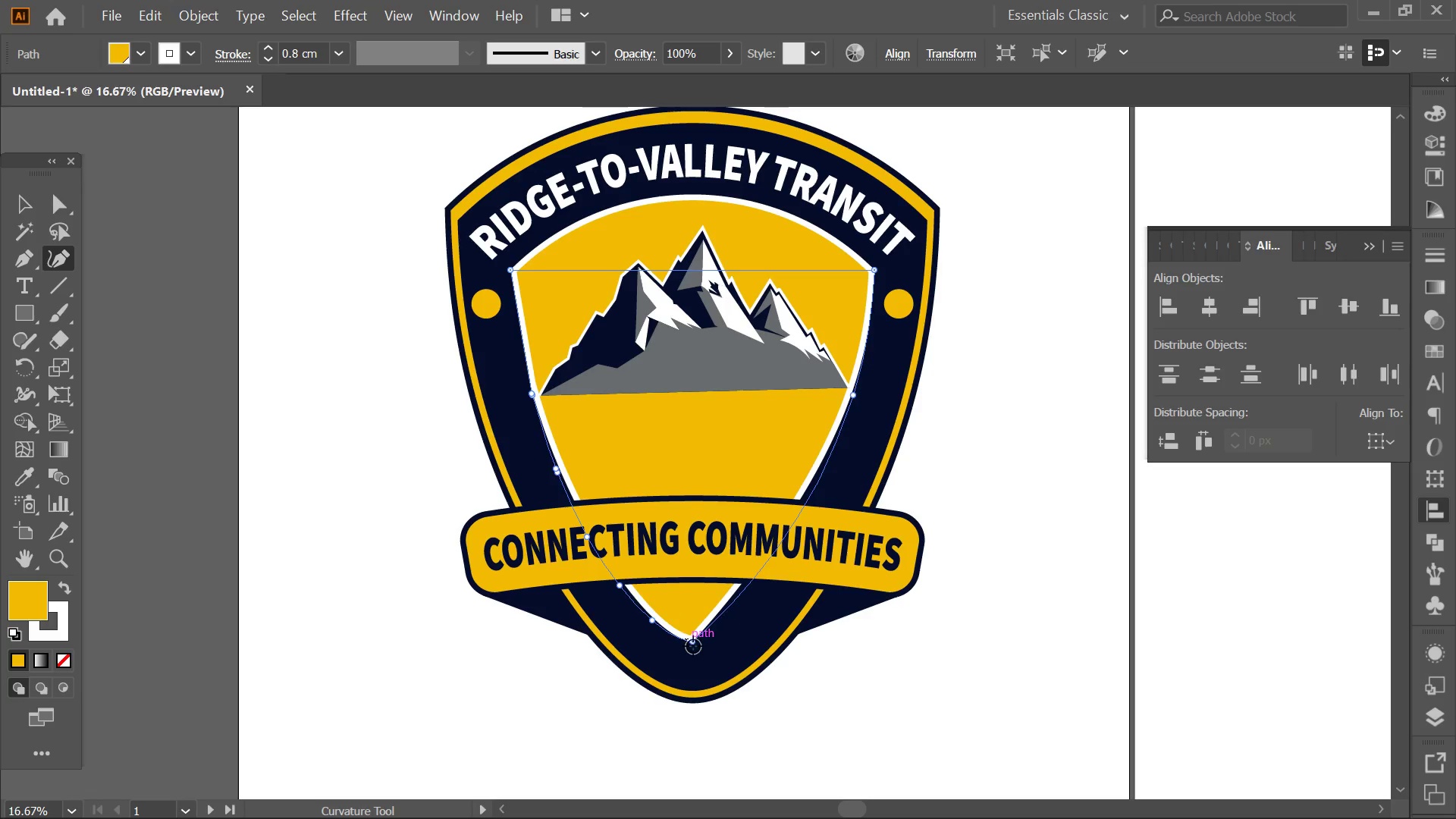 
left_click([695, 648])
 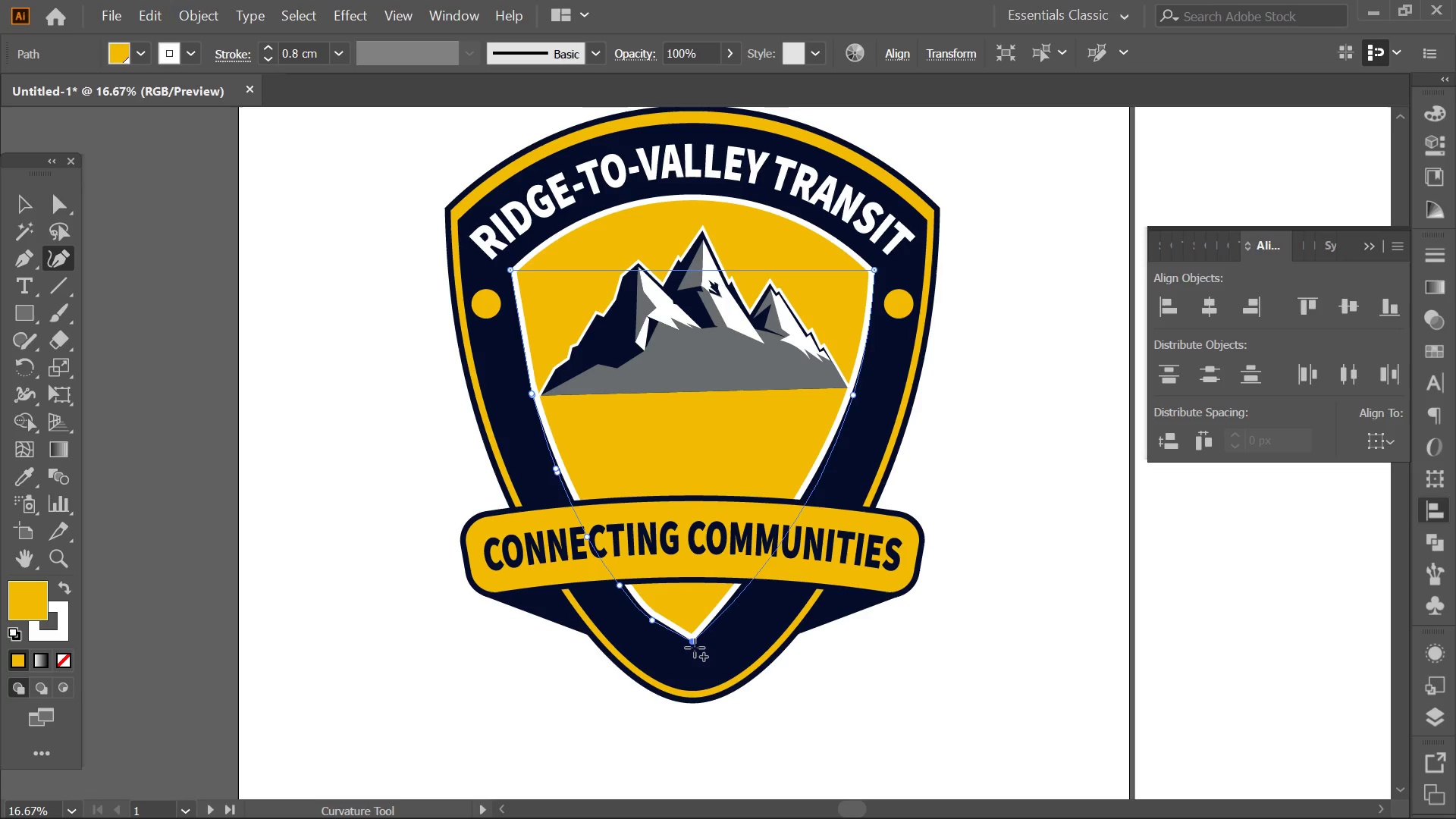 
key(Delete)
 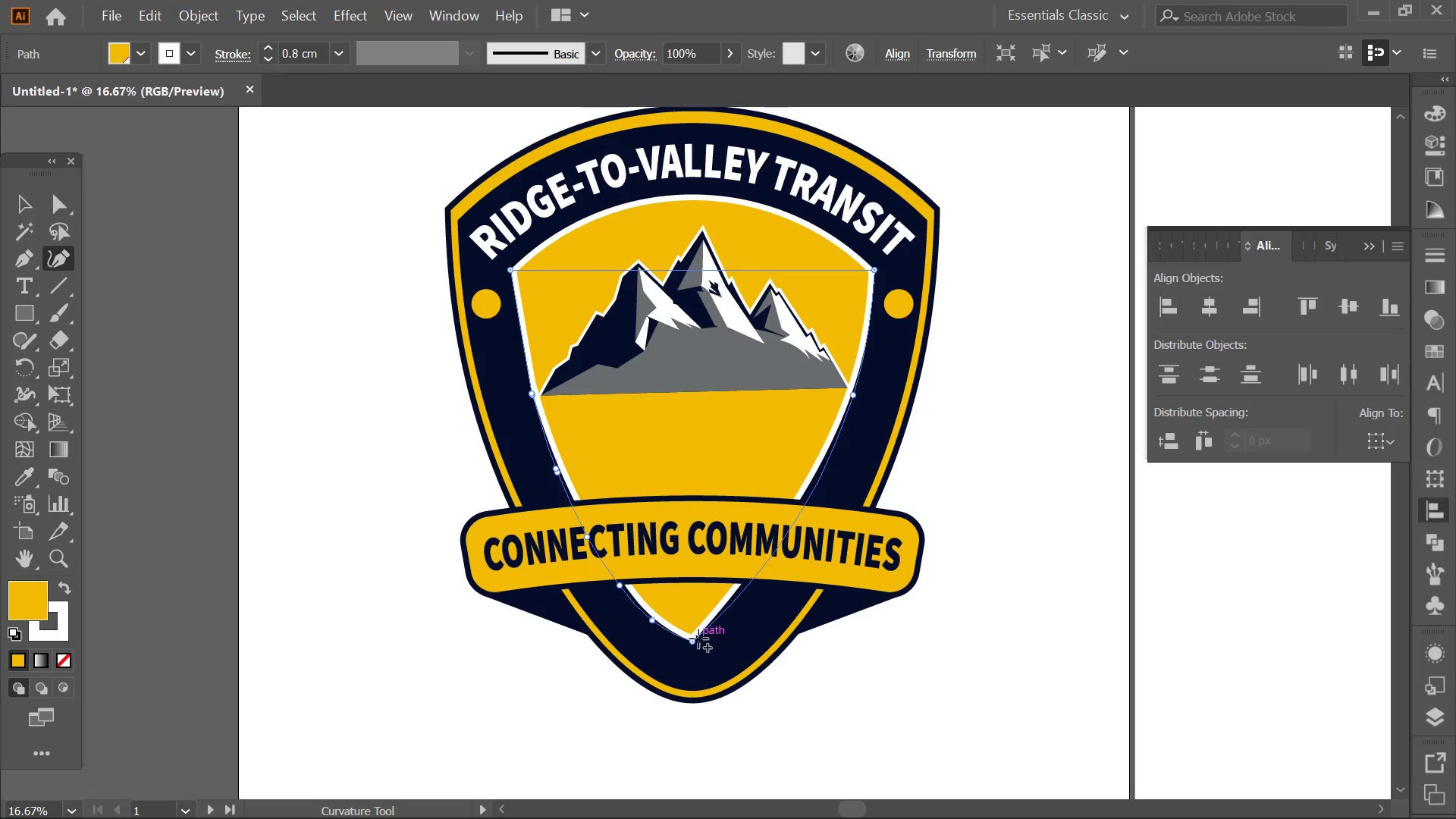 
left_click([694, 639])
 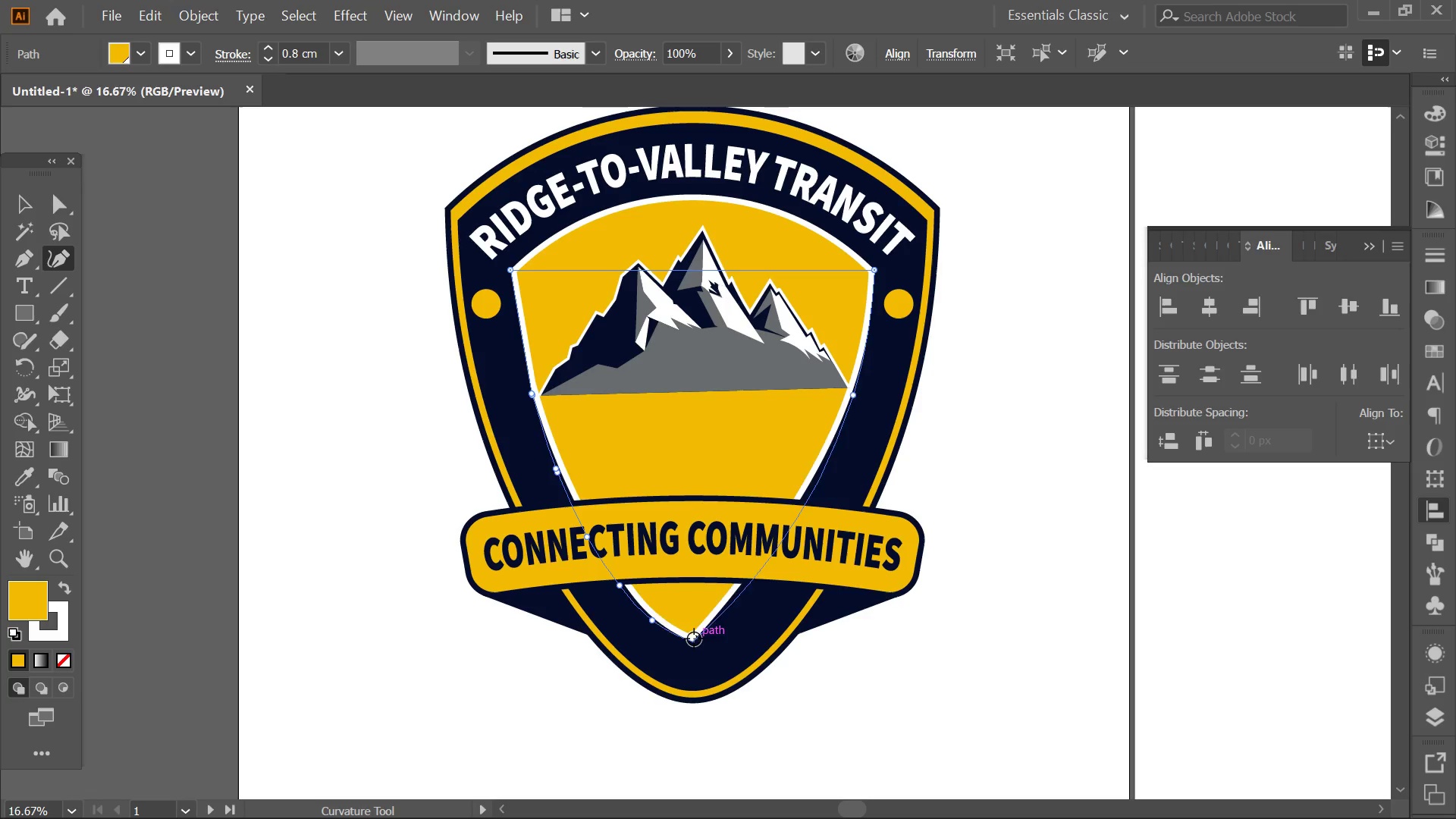 
key(Delete)
 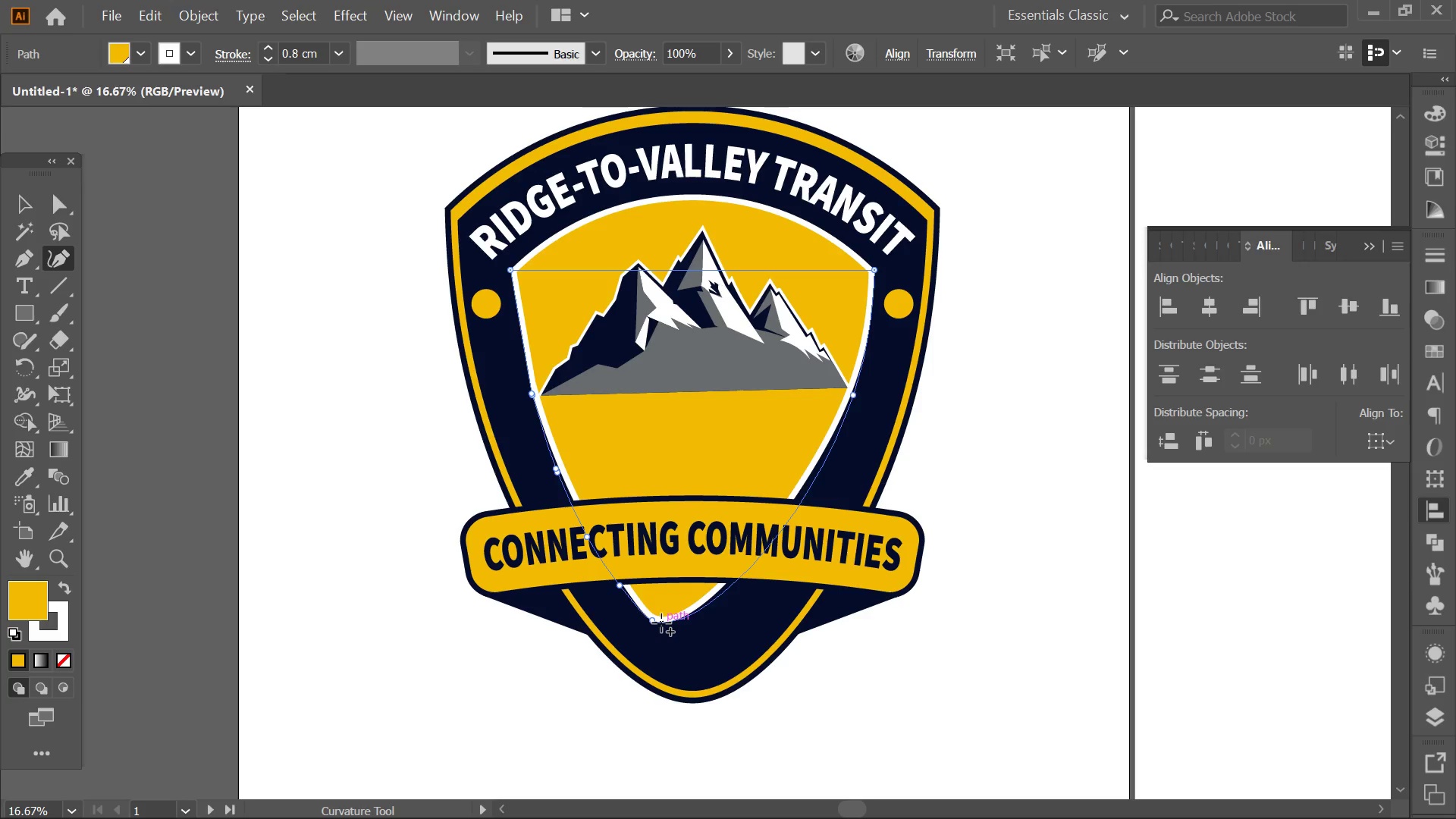 
key(Delete)
 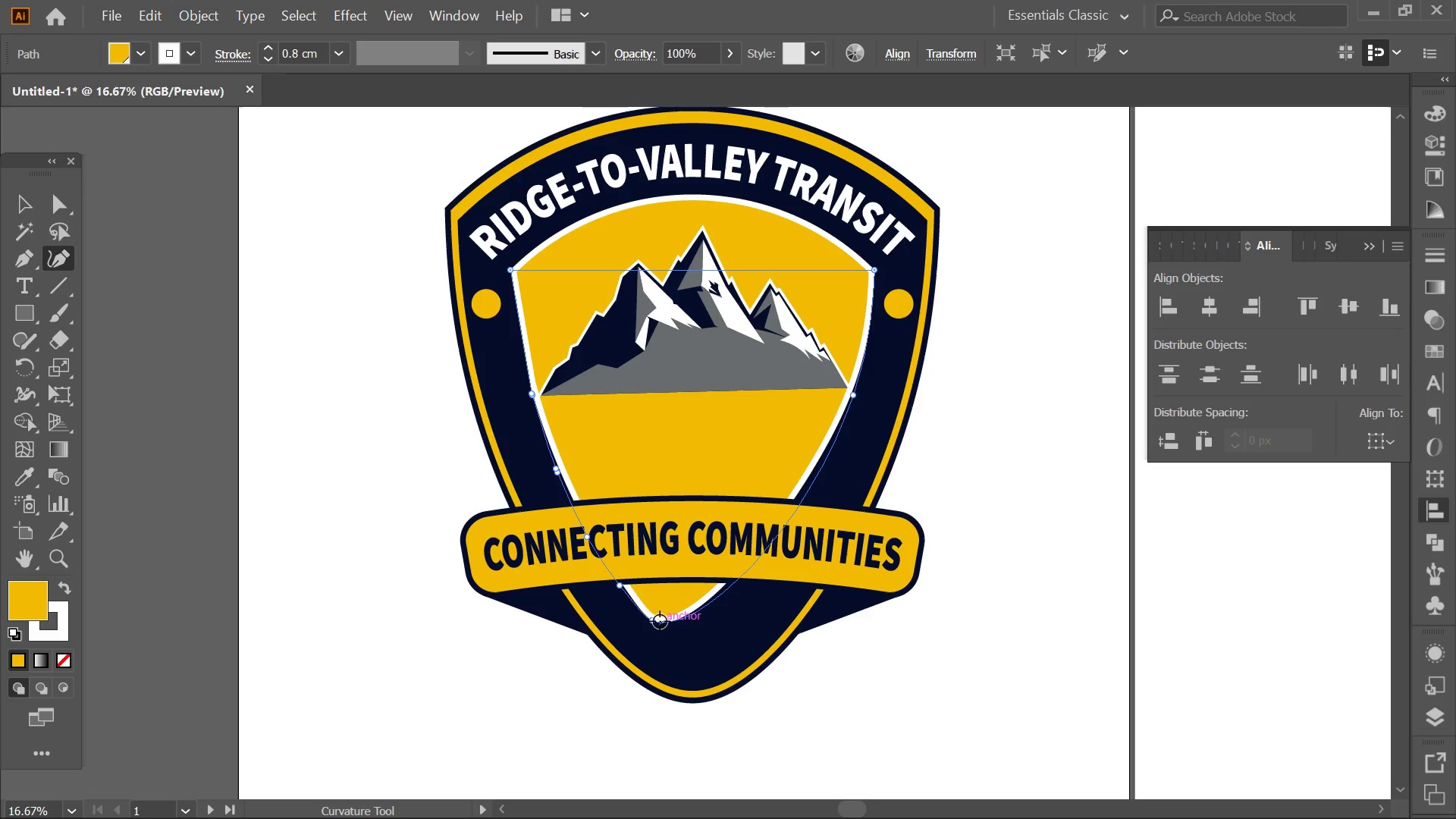 
left_click([660, 621])
 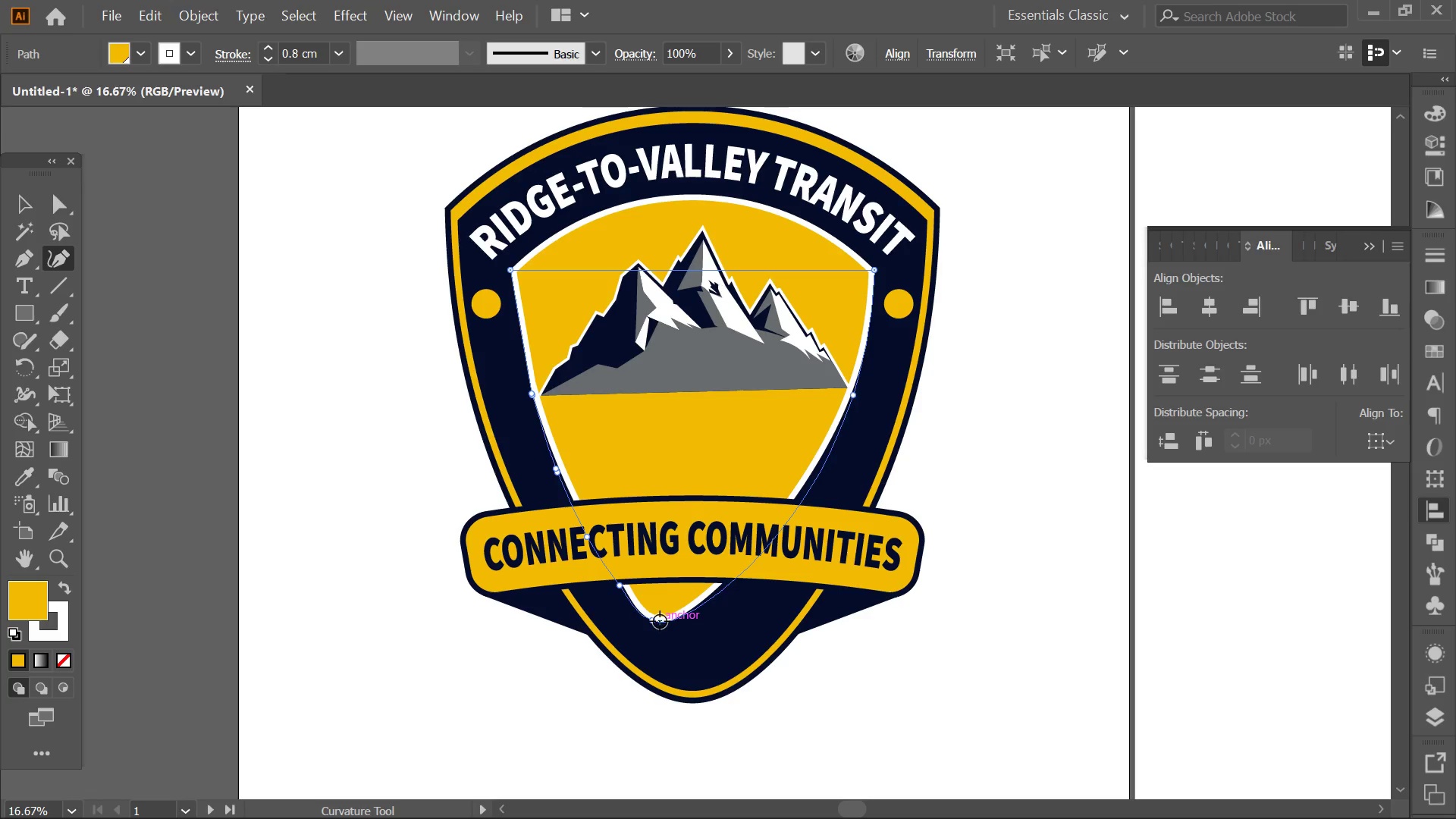 
key(Delete)
 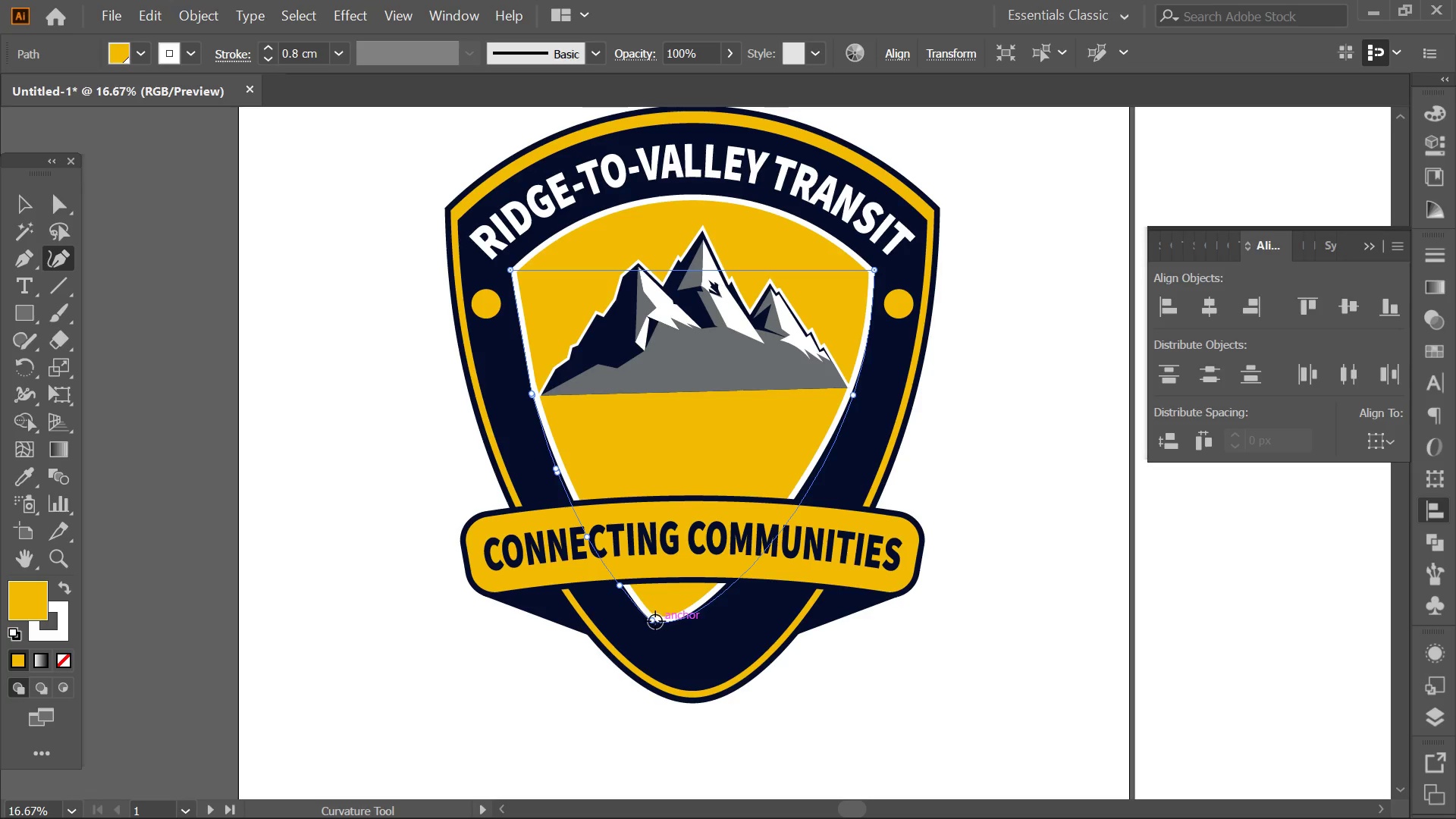 
left_click([653, 621])
 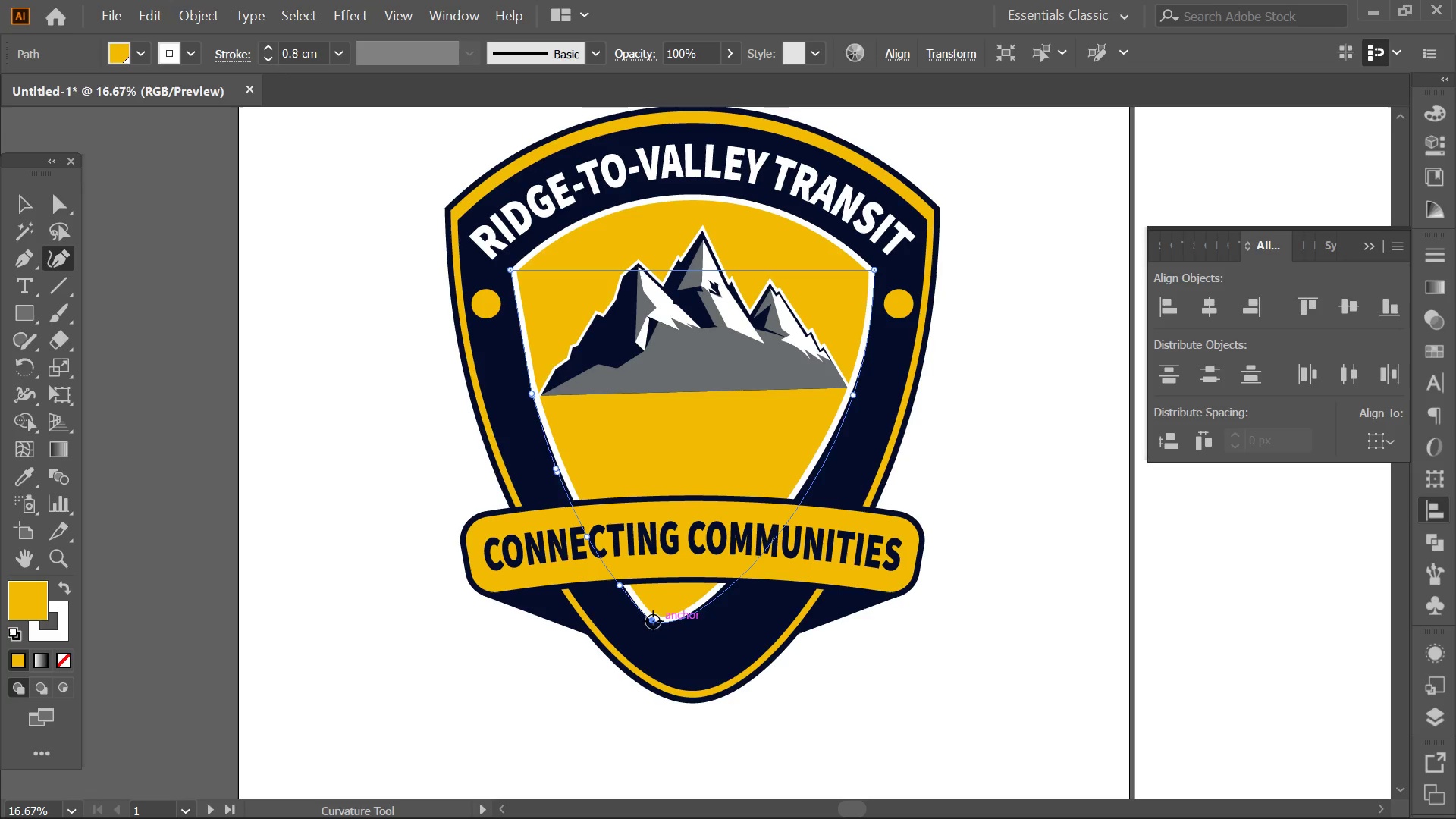 
key(Delete)
 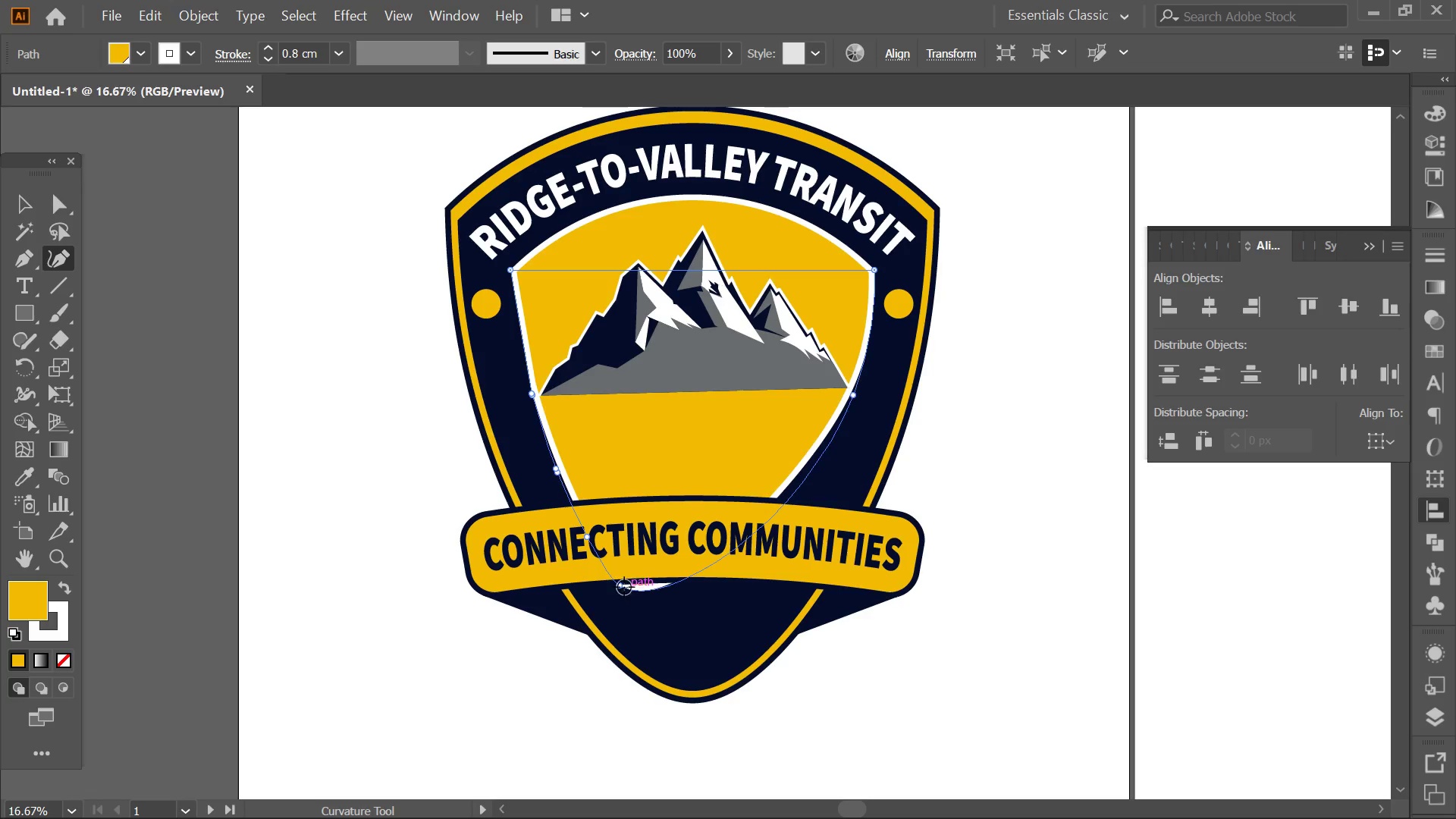 
left_click([624, 587])
 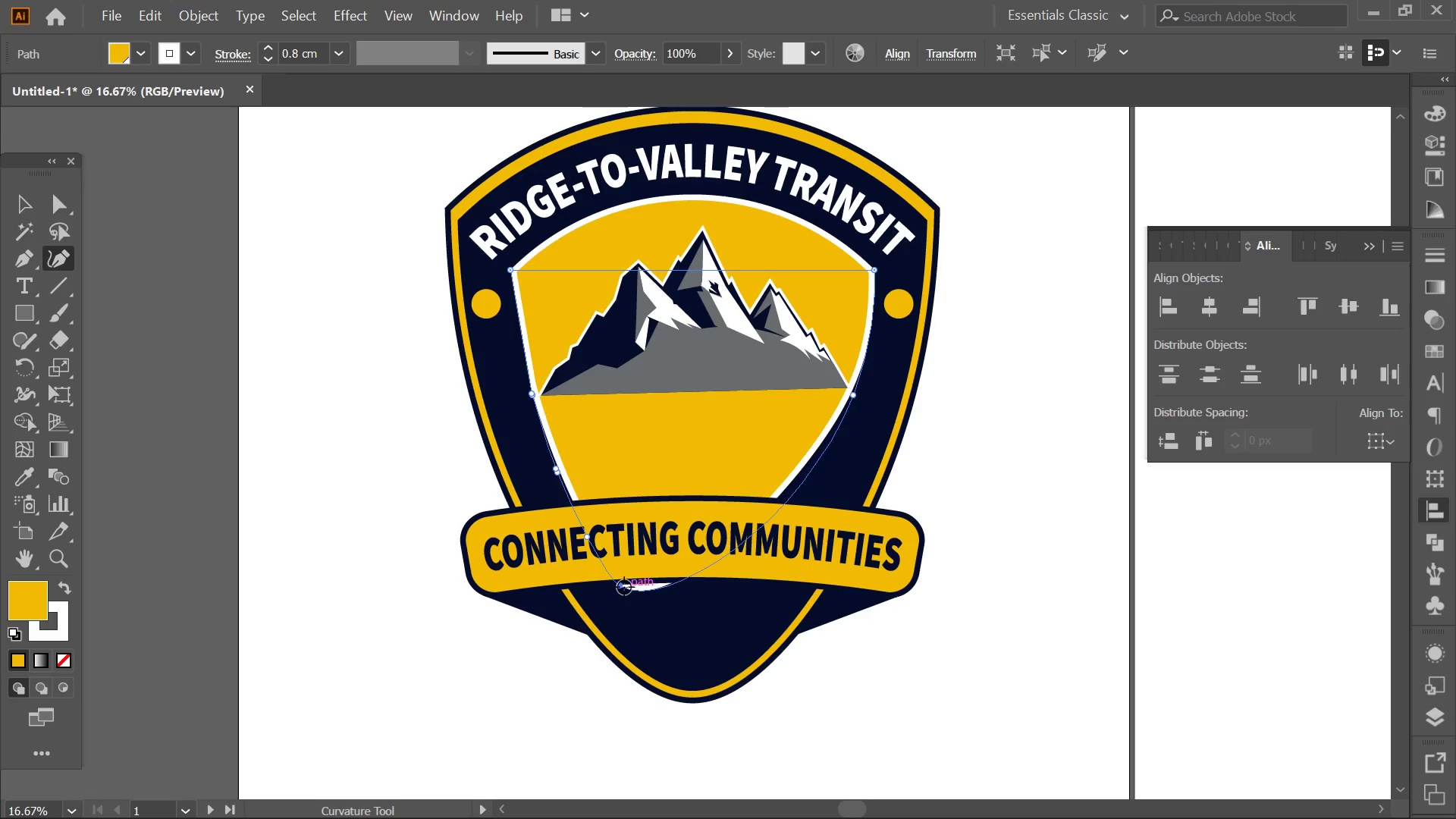 
key(Delete)
 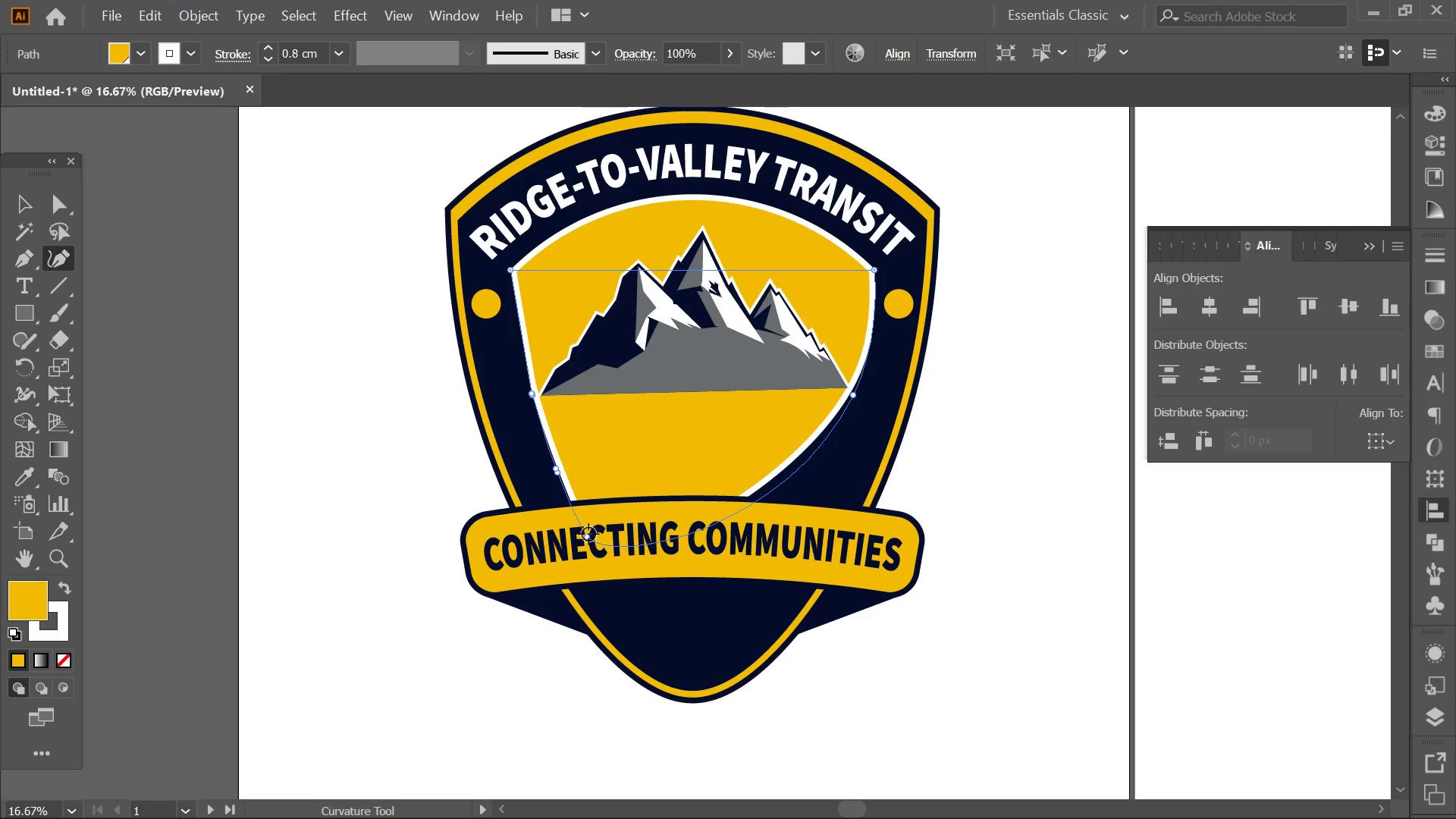 
left_click([587, 535])
 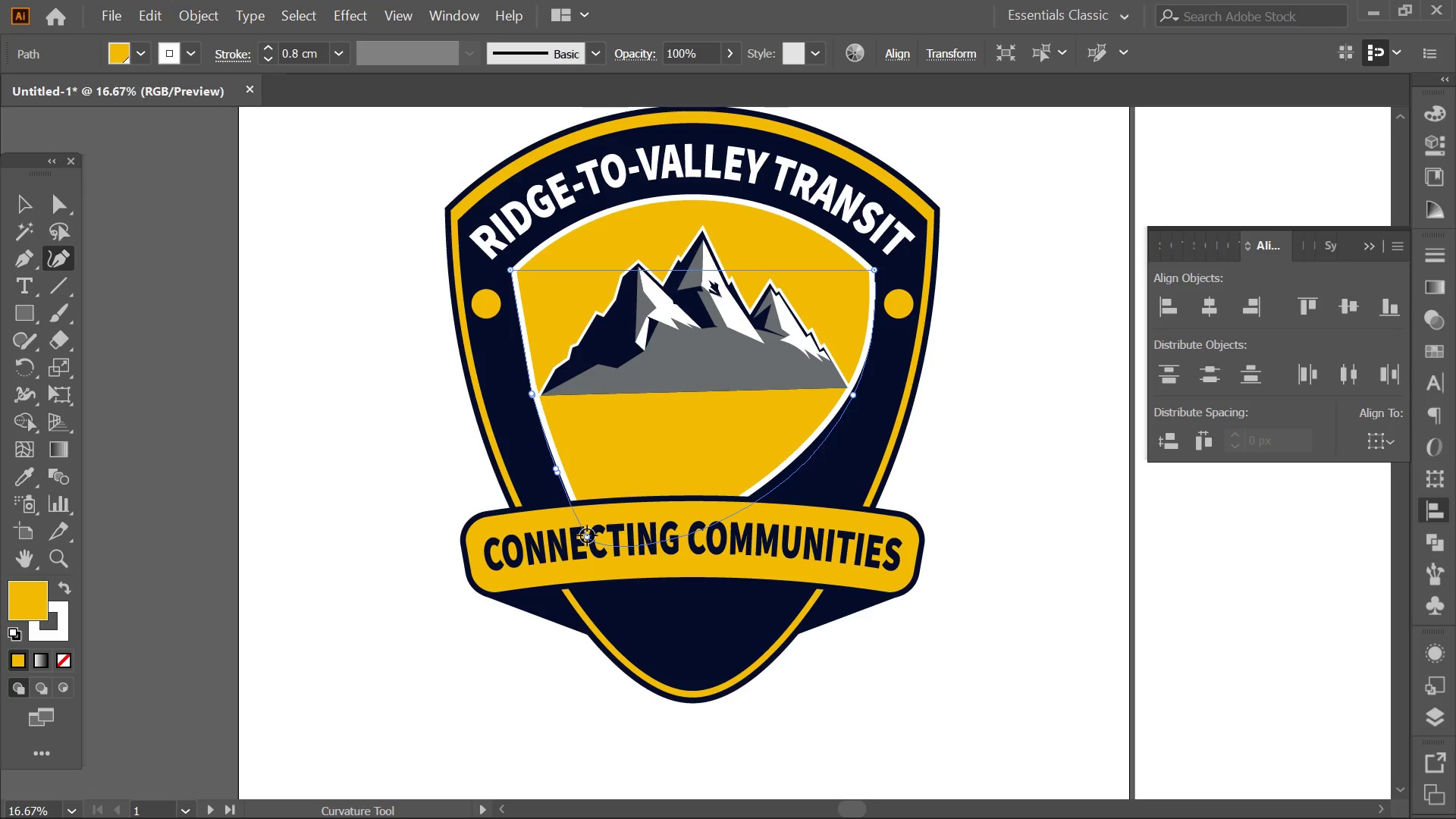 
key(Delete)
 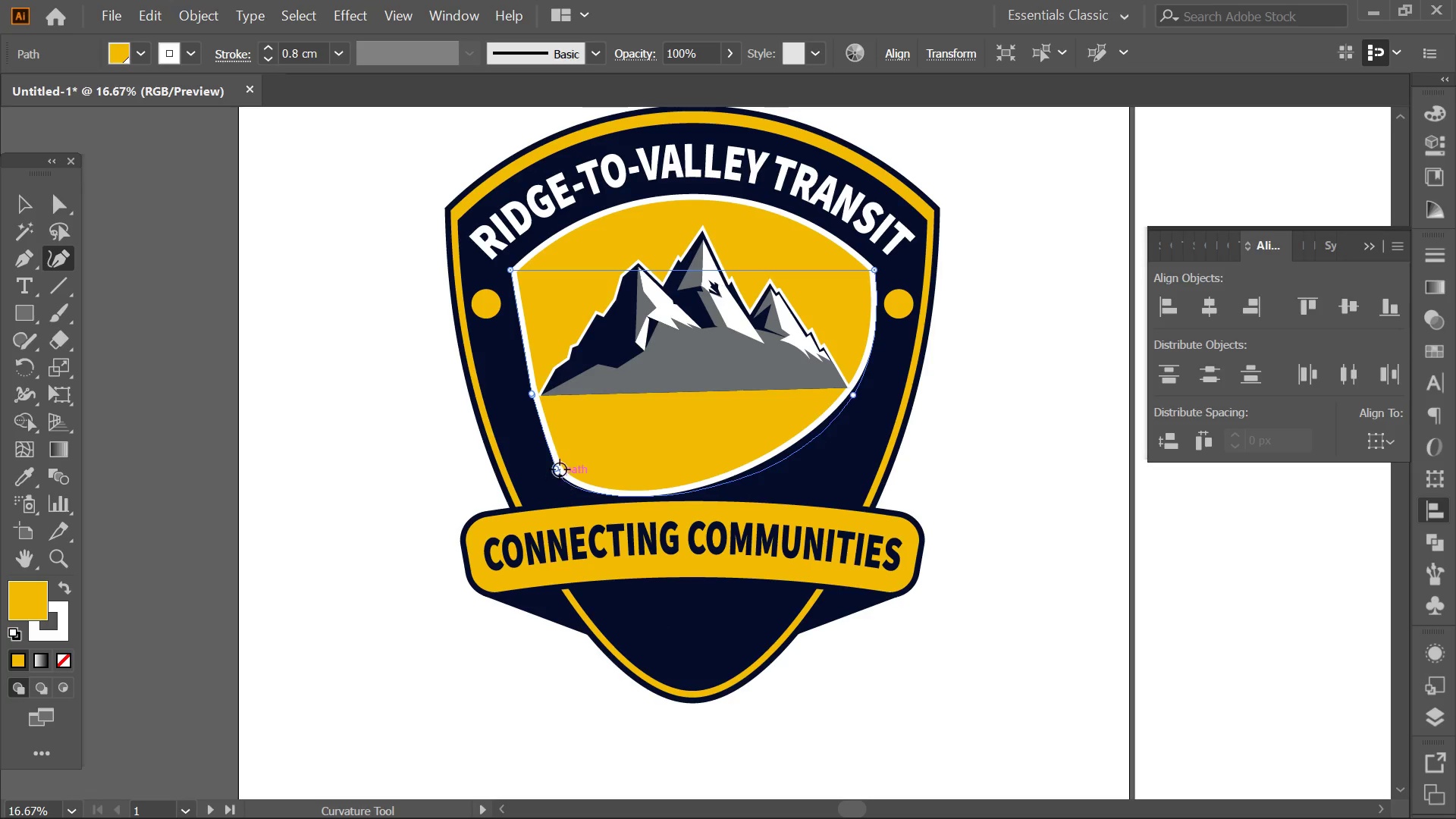 
left_click([560, 465])
 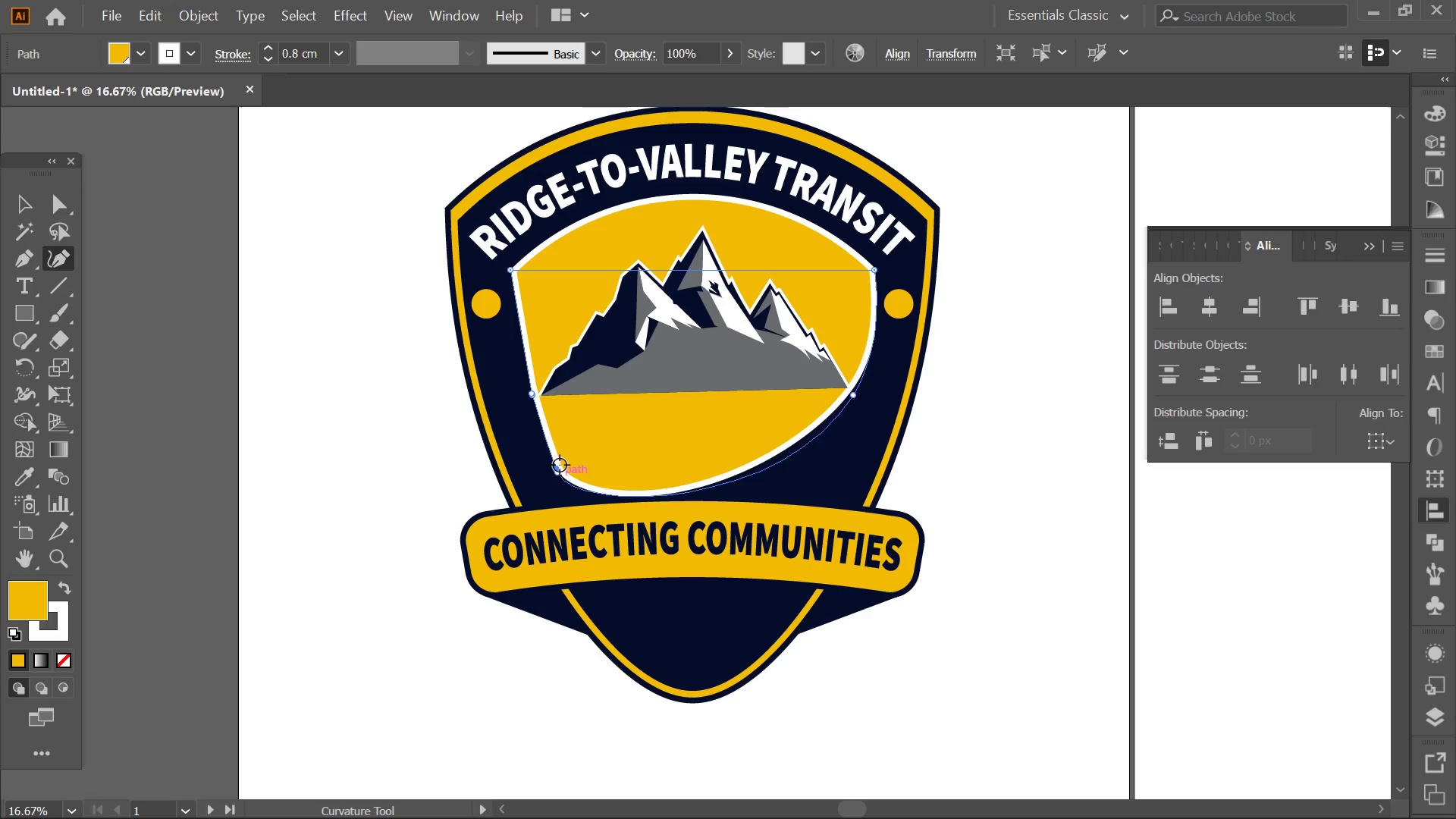 
key(Delete)
 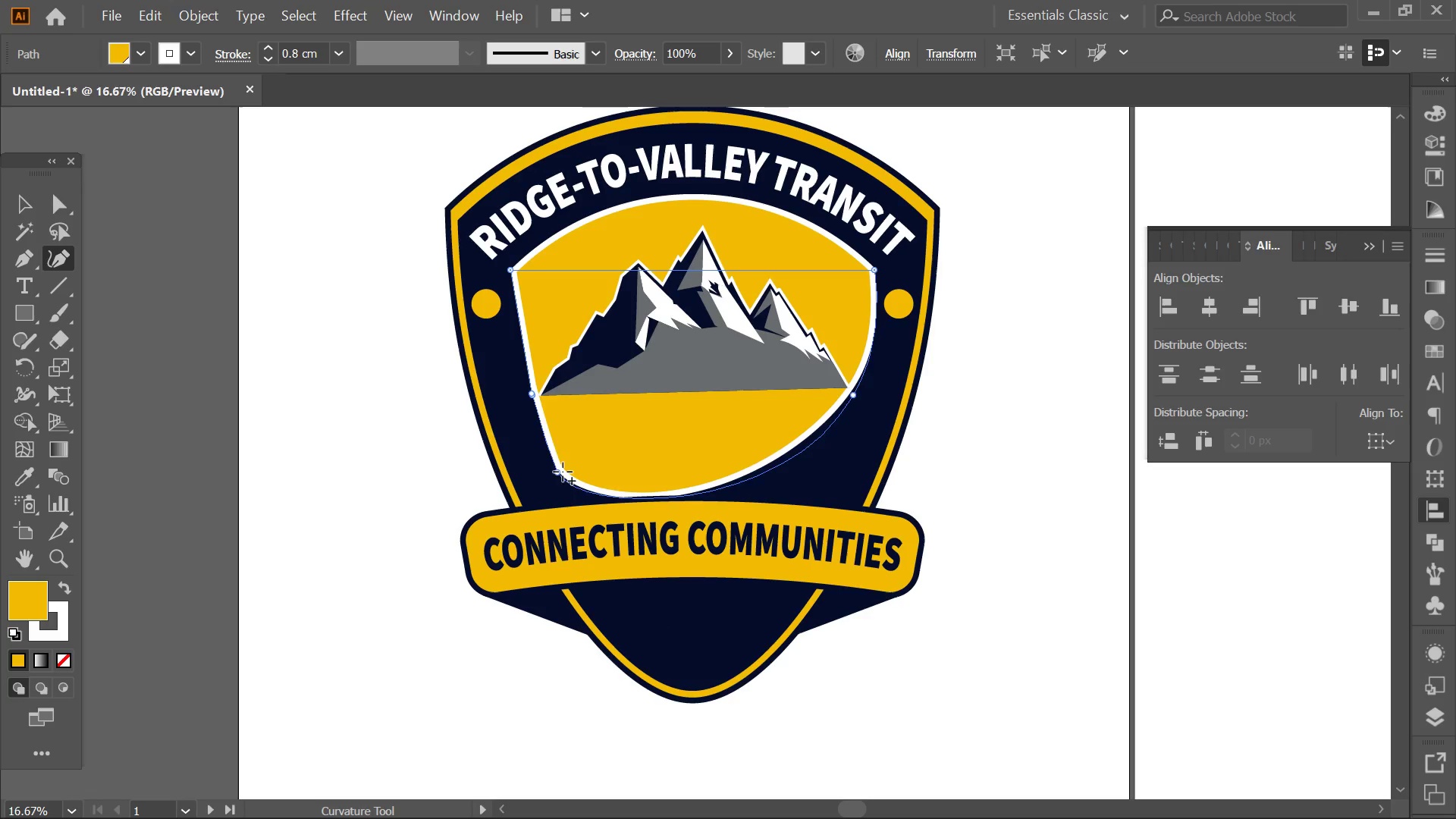 
left_click([563, 472])
 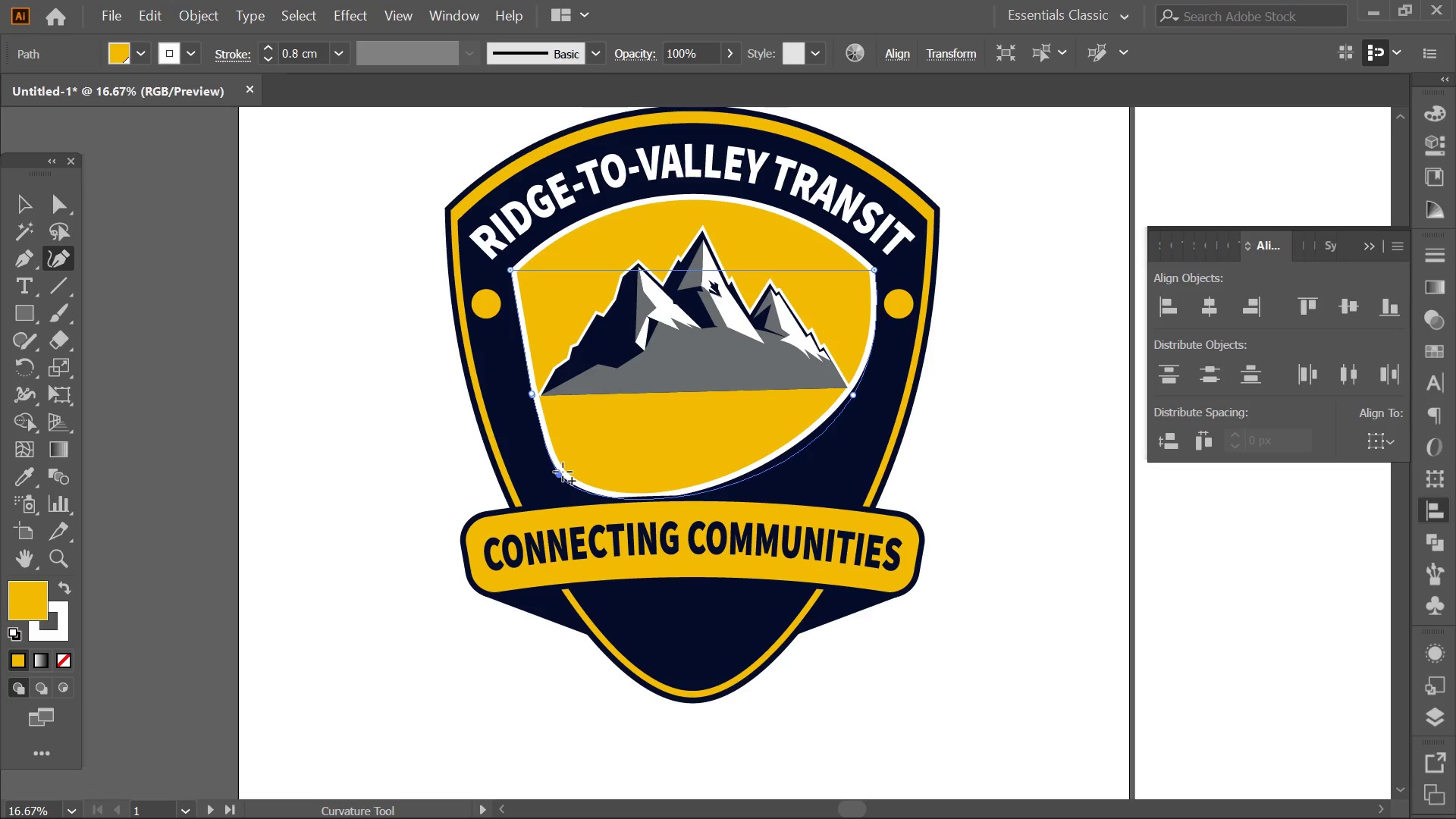 
key(Delete)
 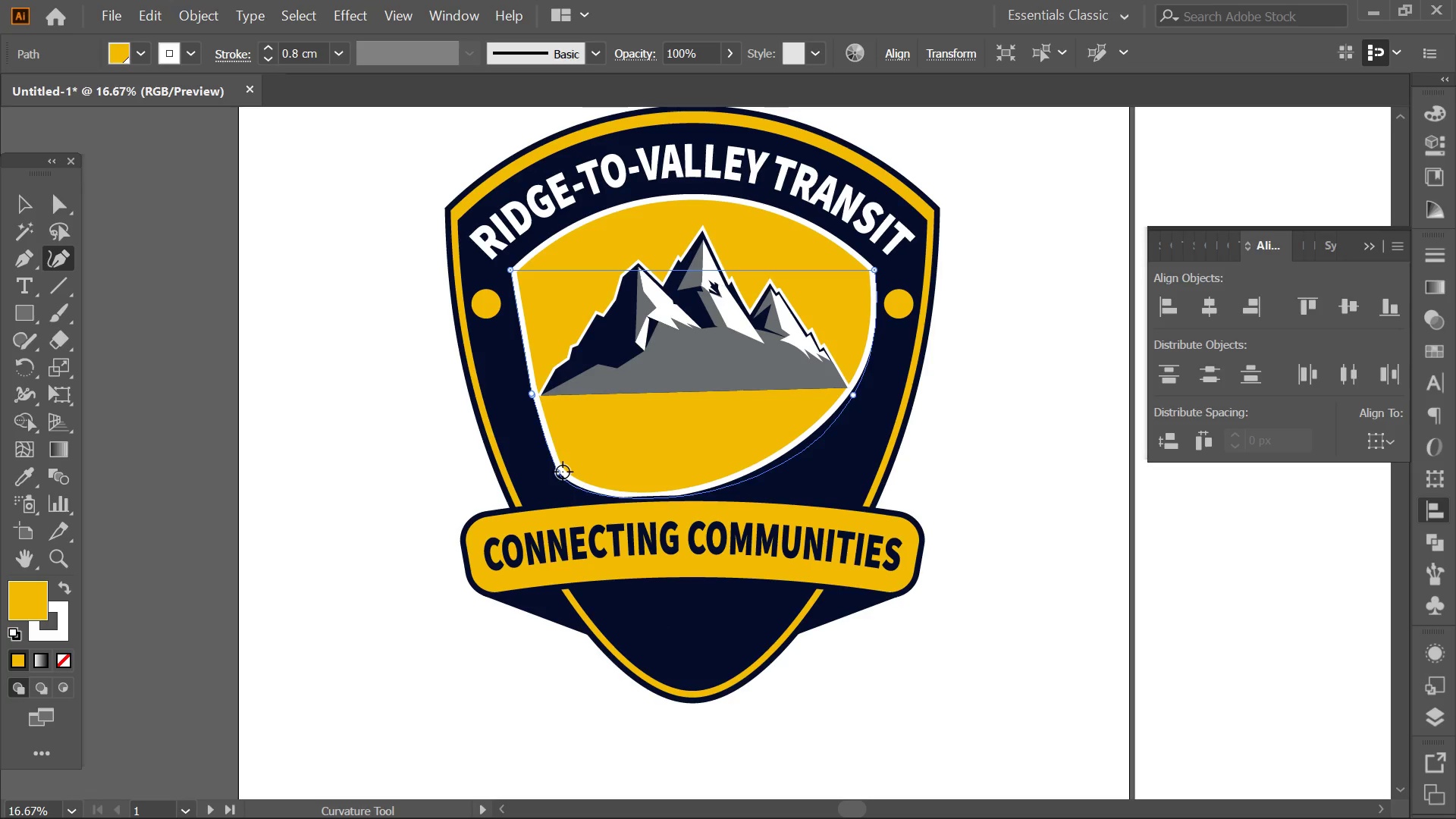 
left_click([563, 472])
 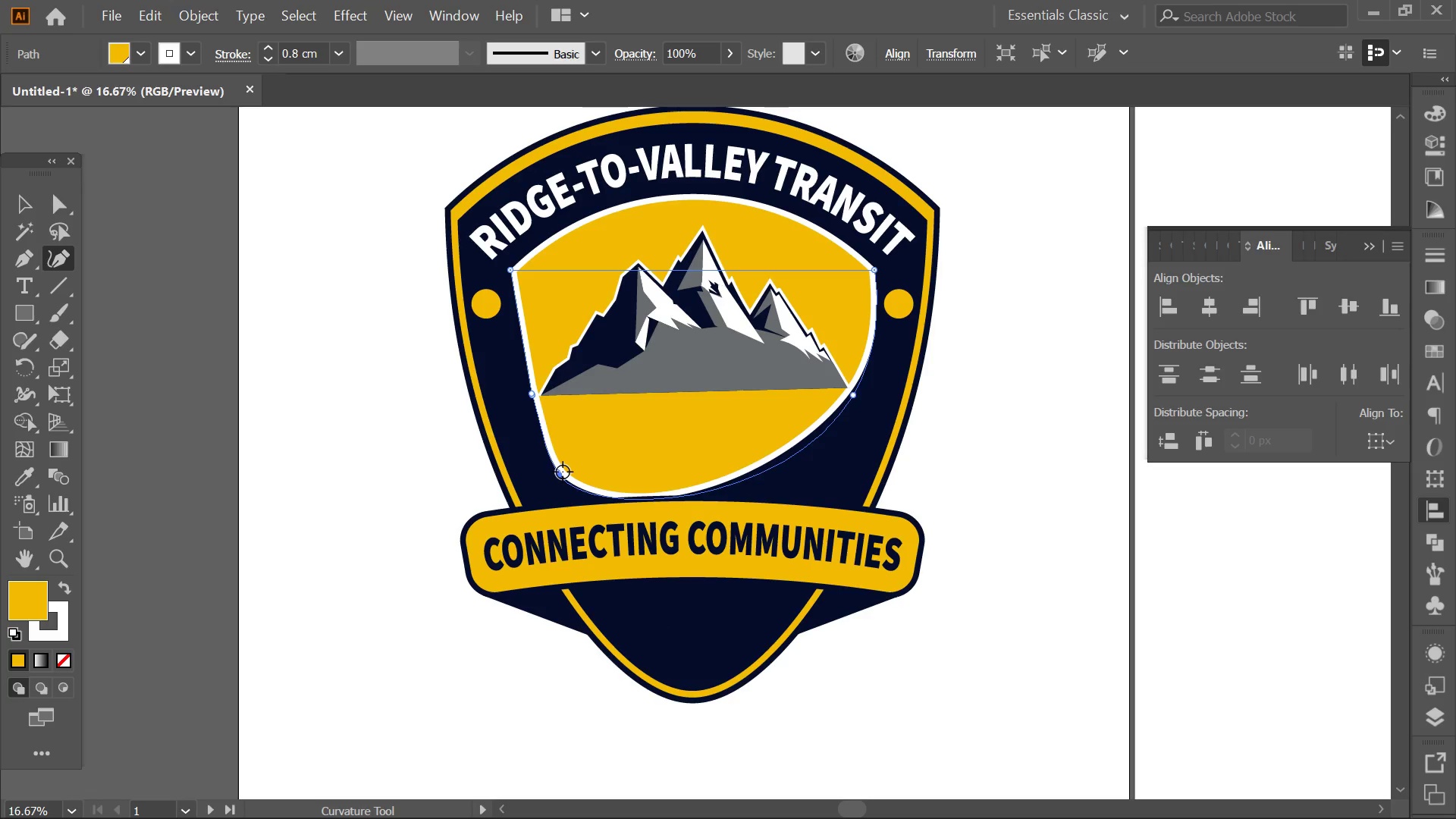 
key(Delete)
 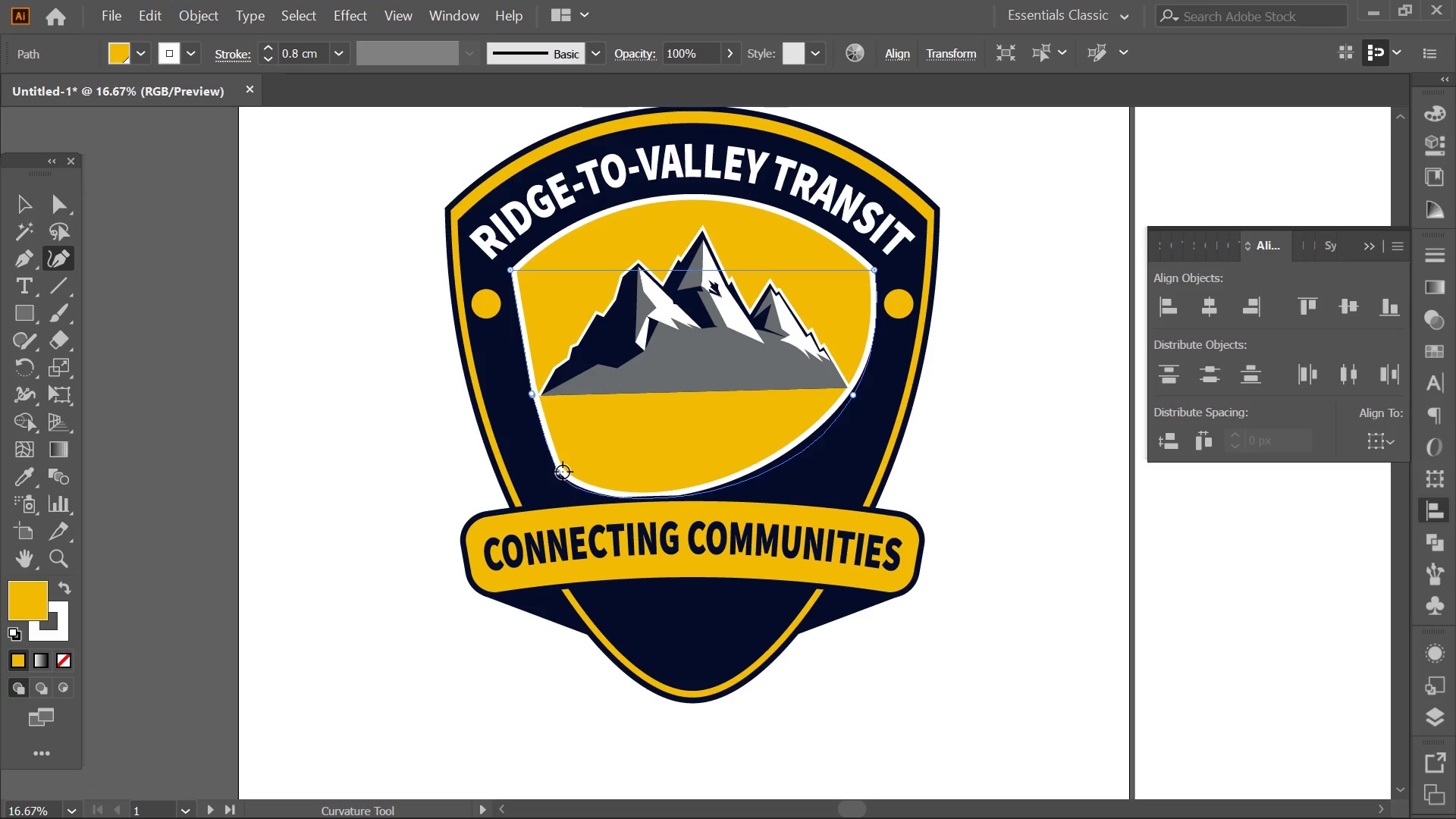 
left_click([563, 472])
 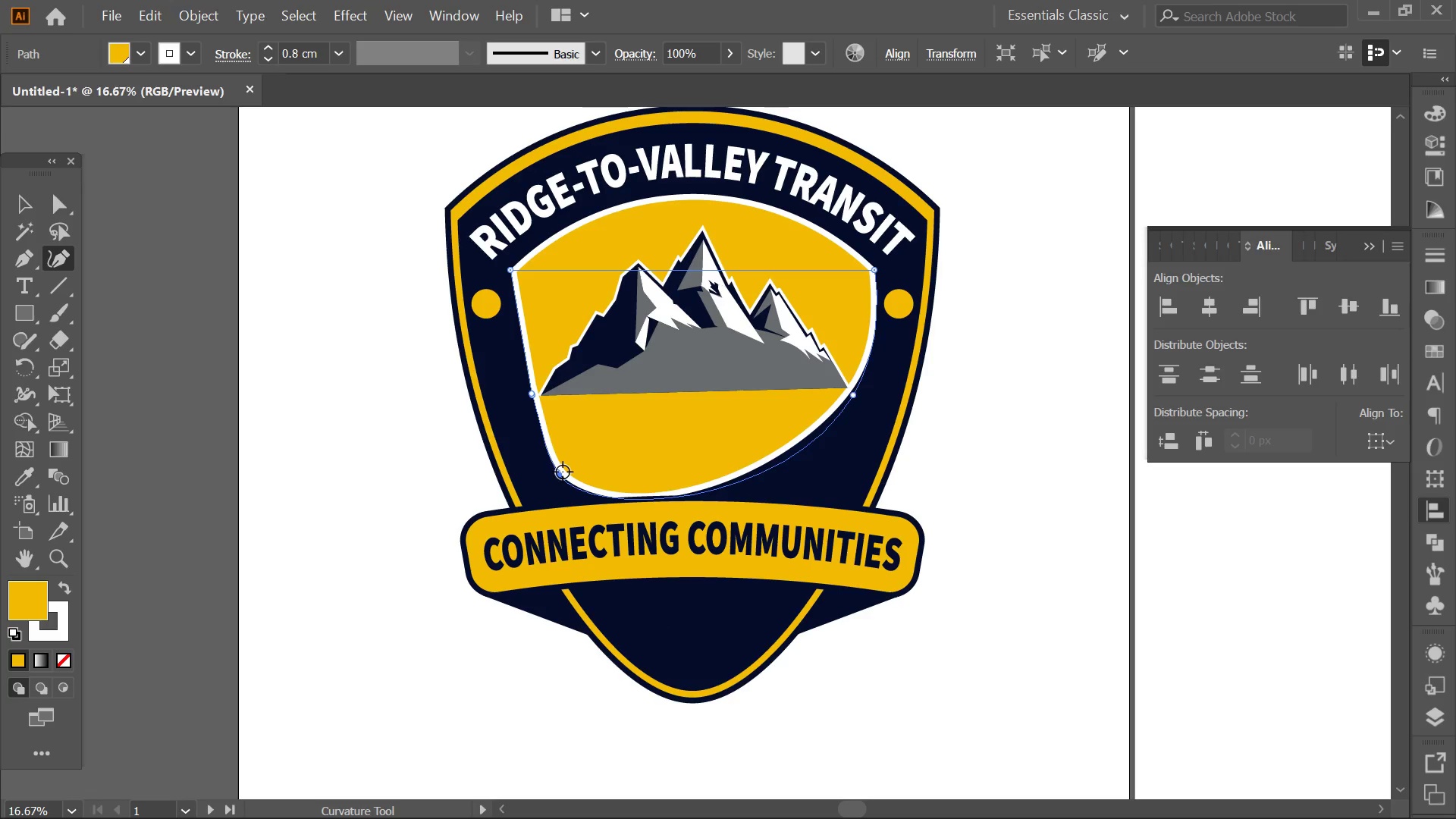 
key(Delete)
 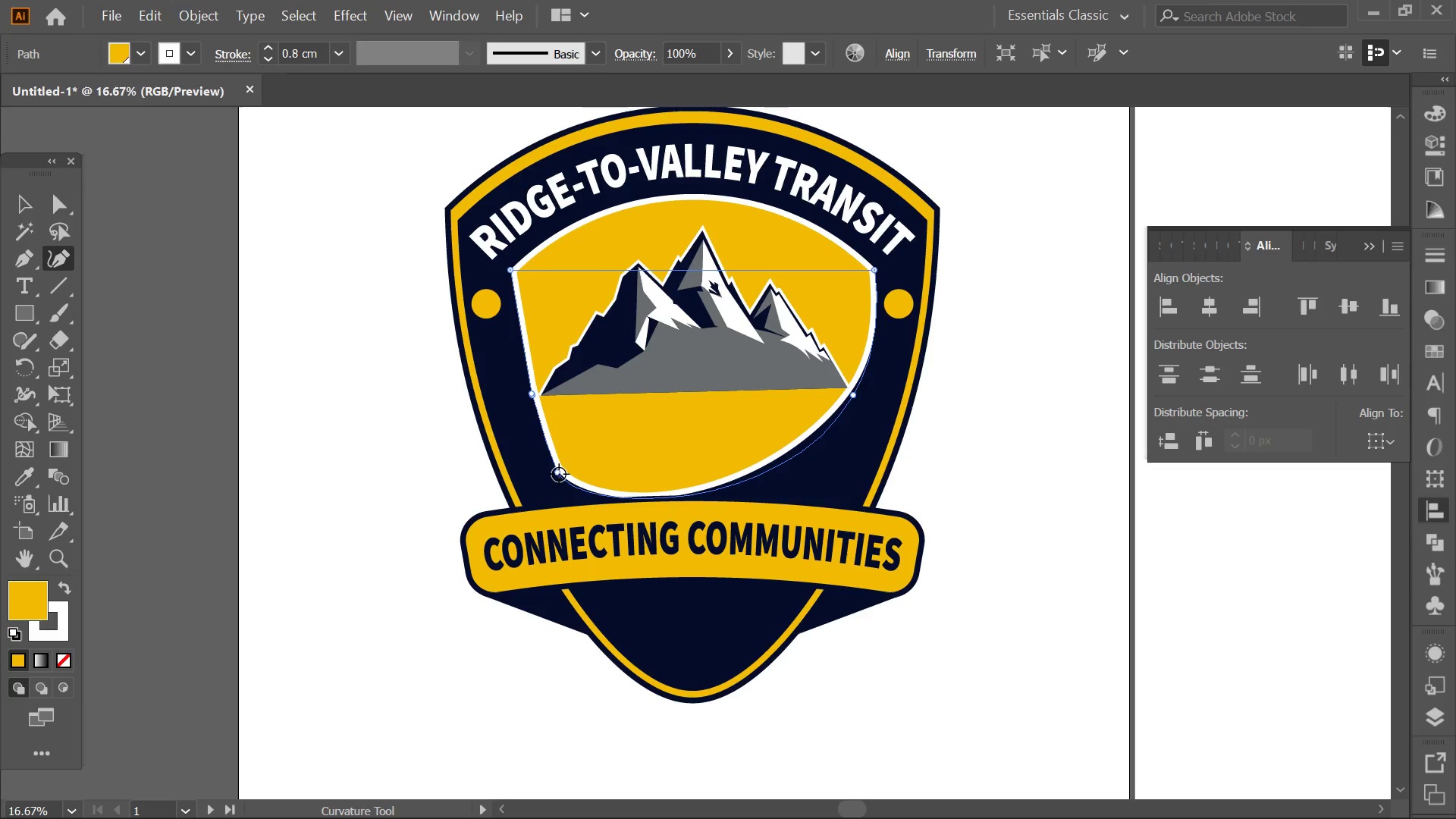 
left_click([559, 474])
 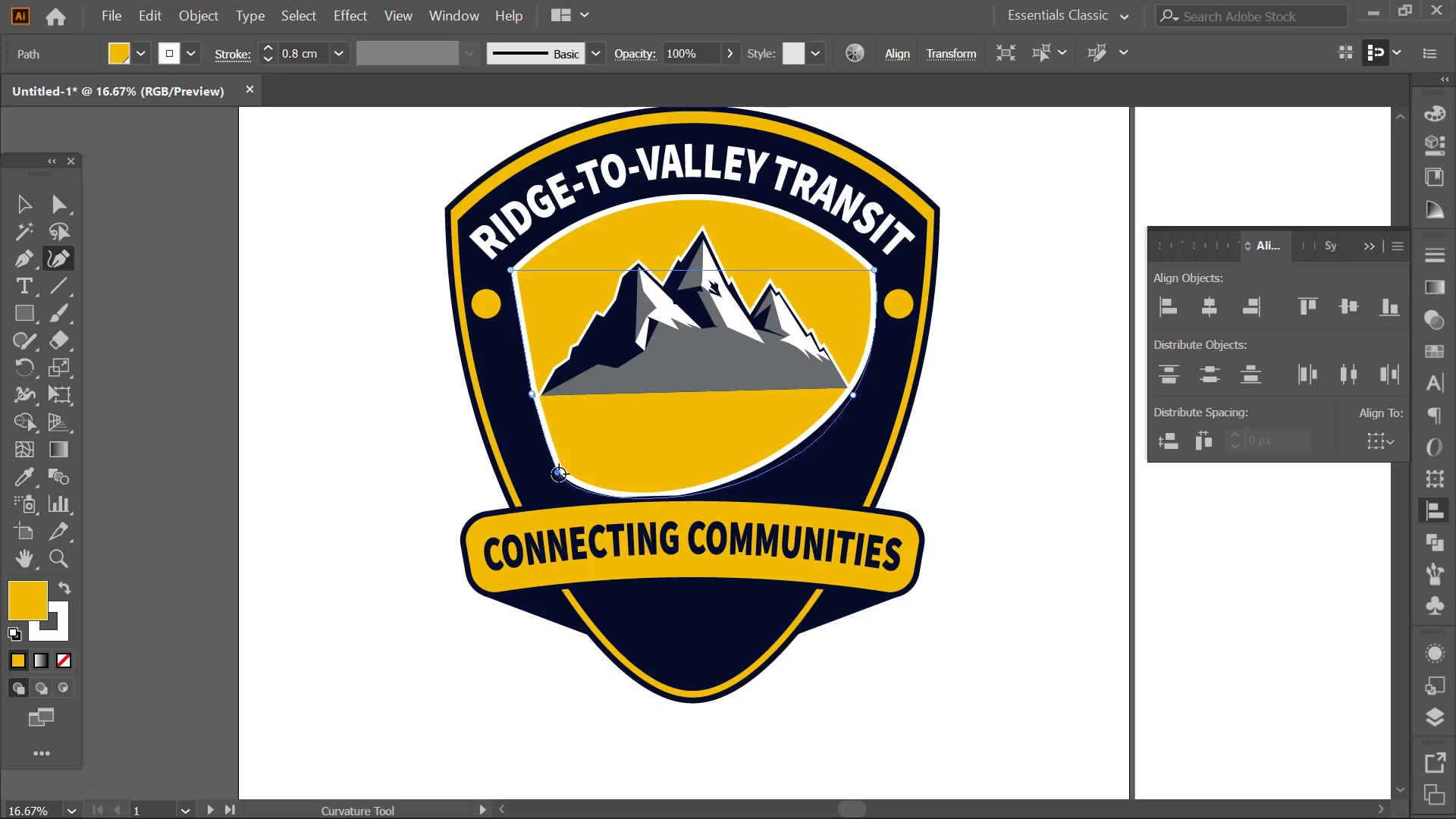 
key(Delete)
 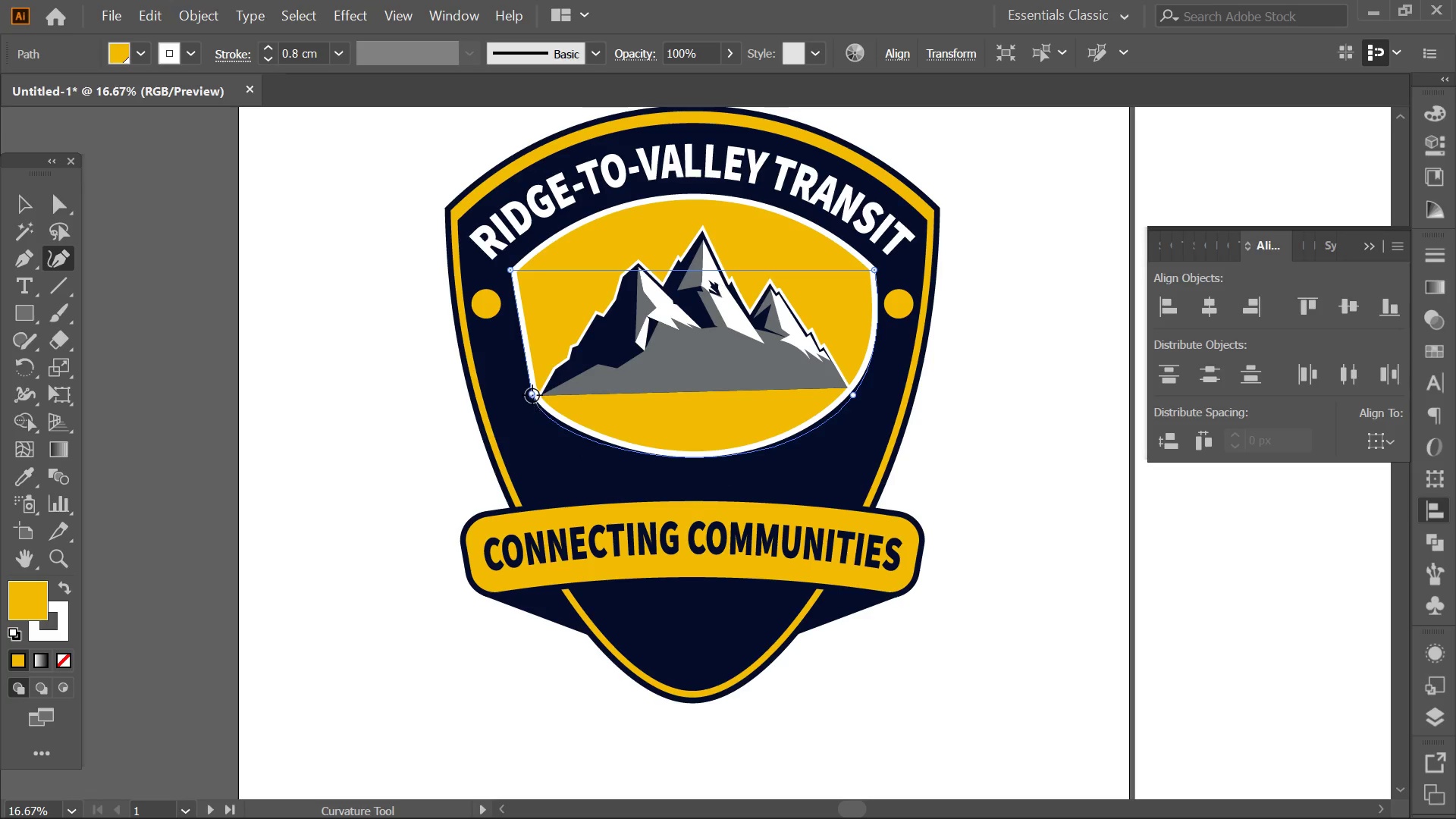 
double_click([532, 394])
 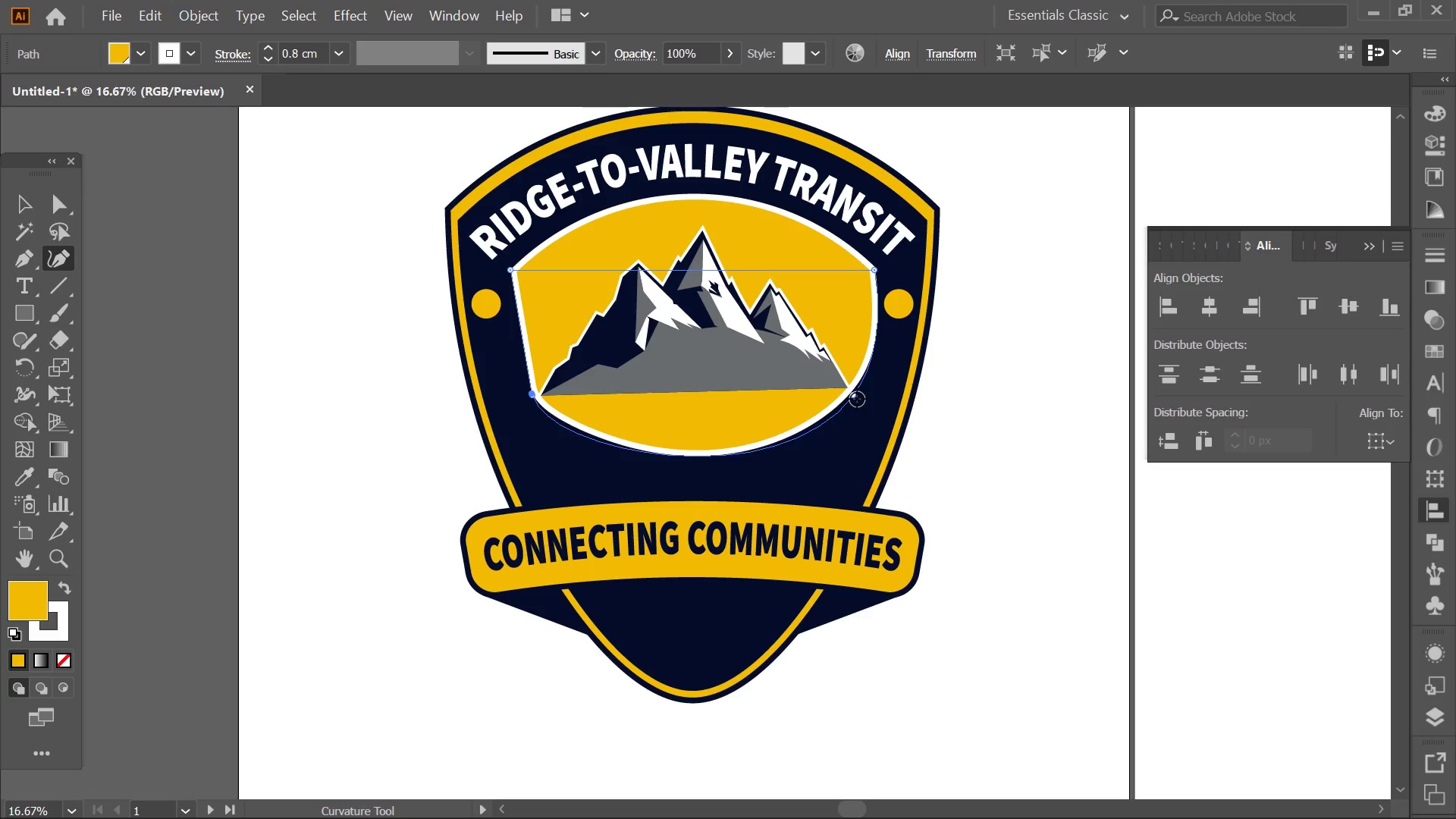 
double_click([857, 399])
 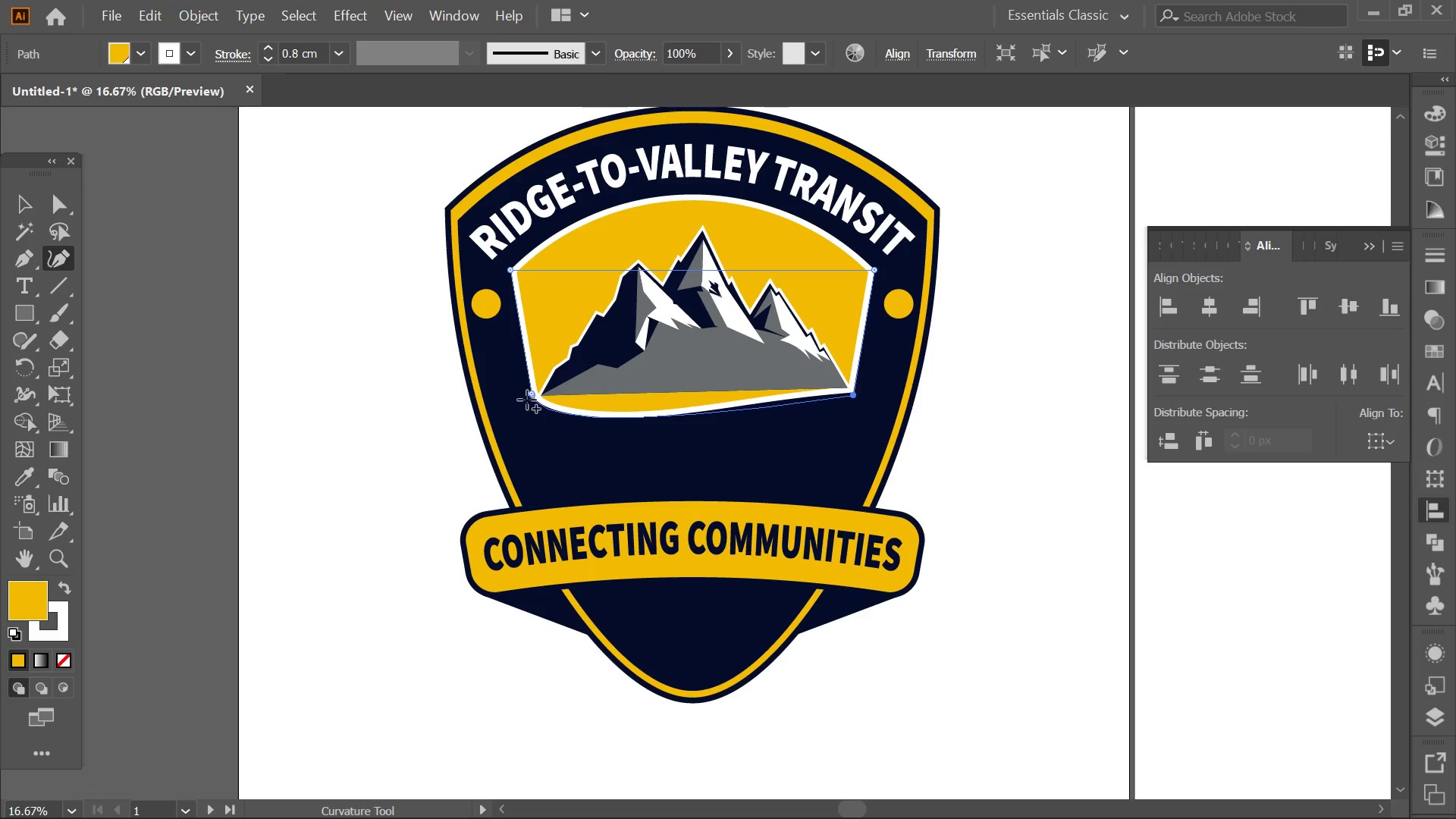 
left_click_drag(start_coordinate=[532, 398], to_coordinate=[540, 395])
 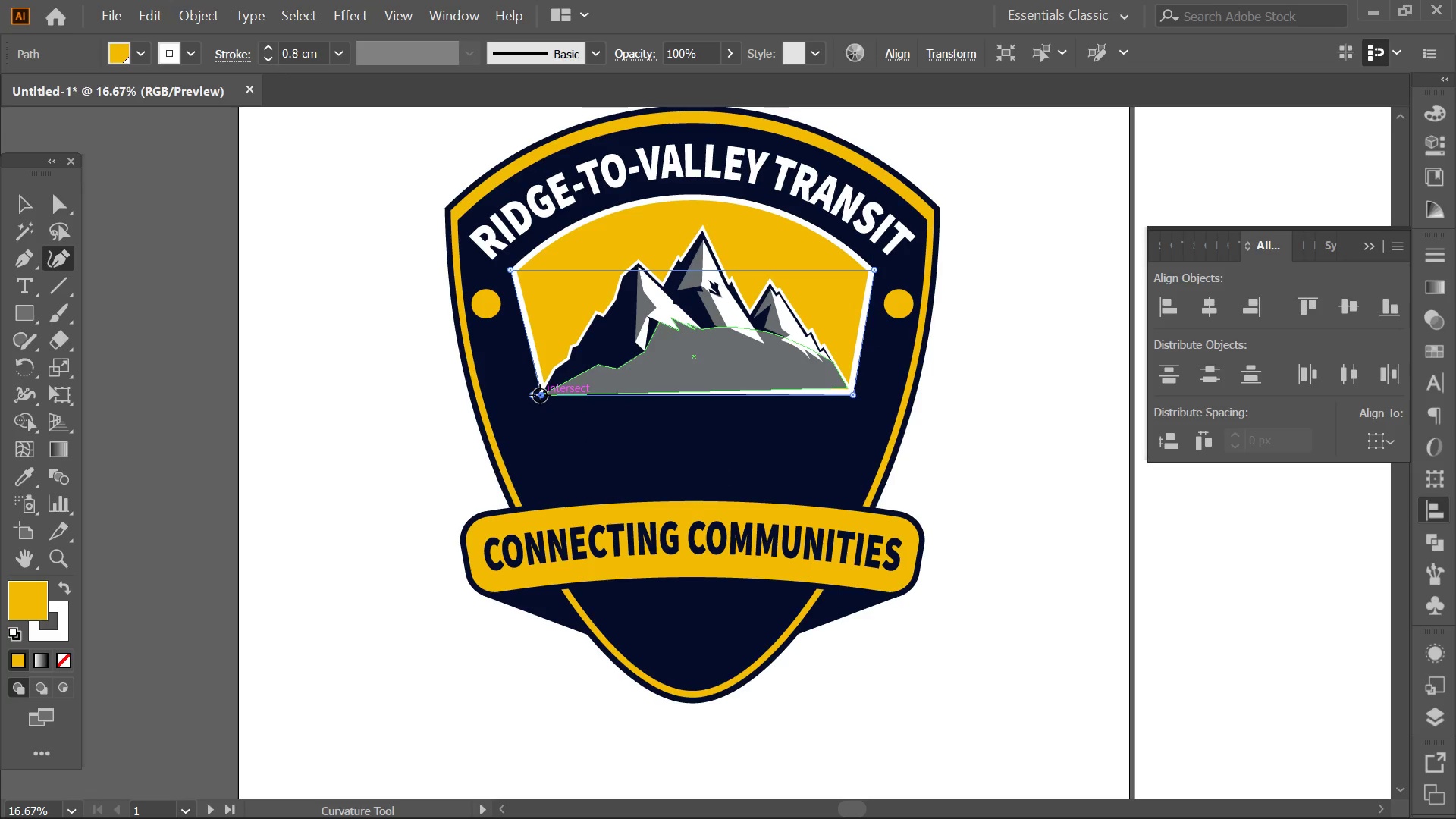 
double_click([540, 395])
 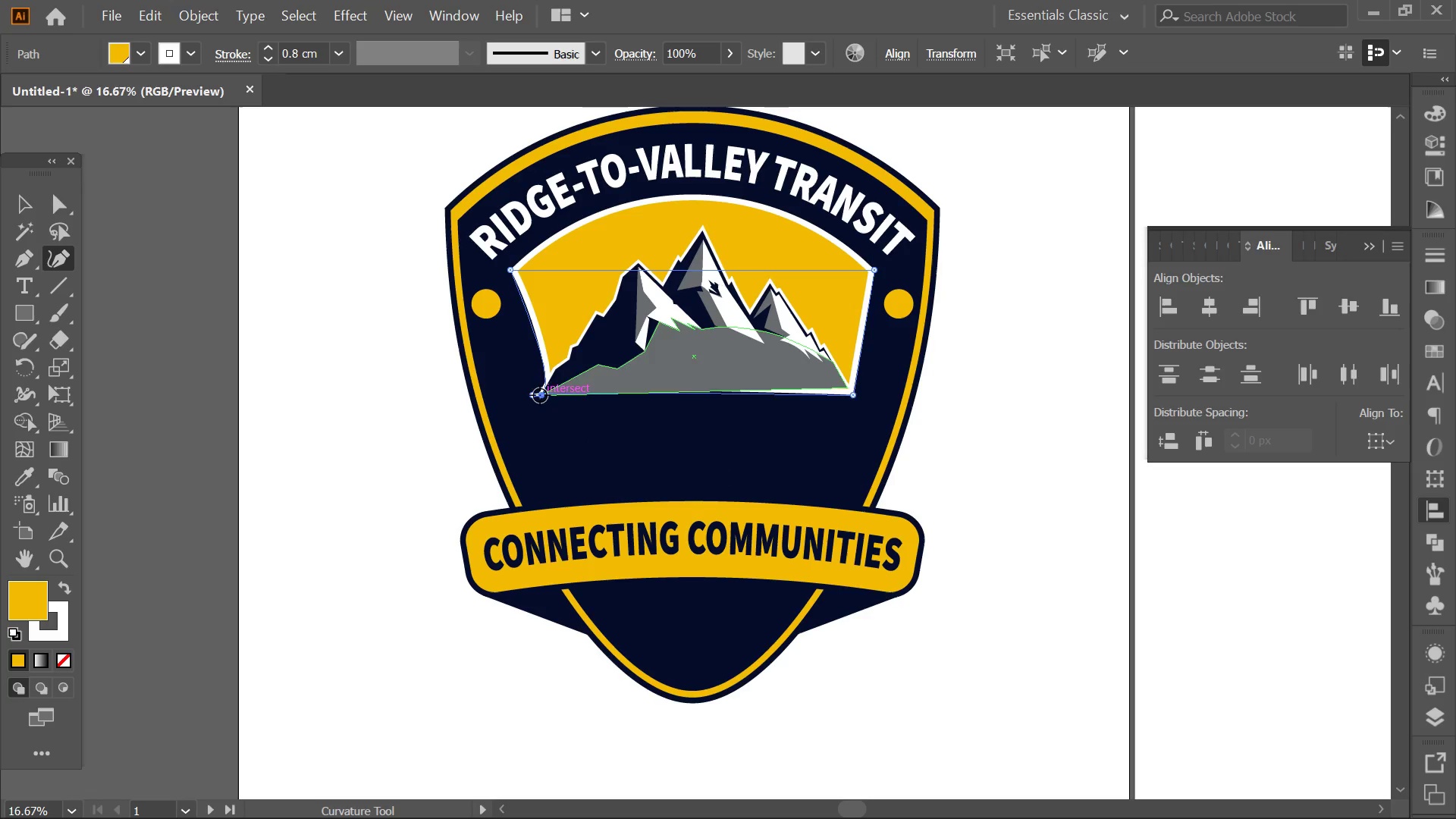 
key(Control+Z)
 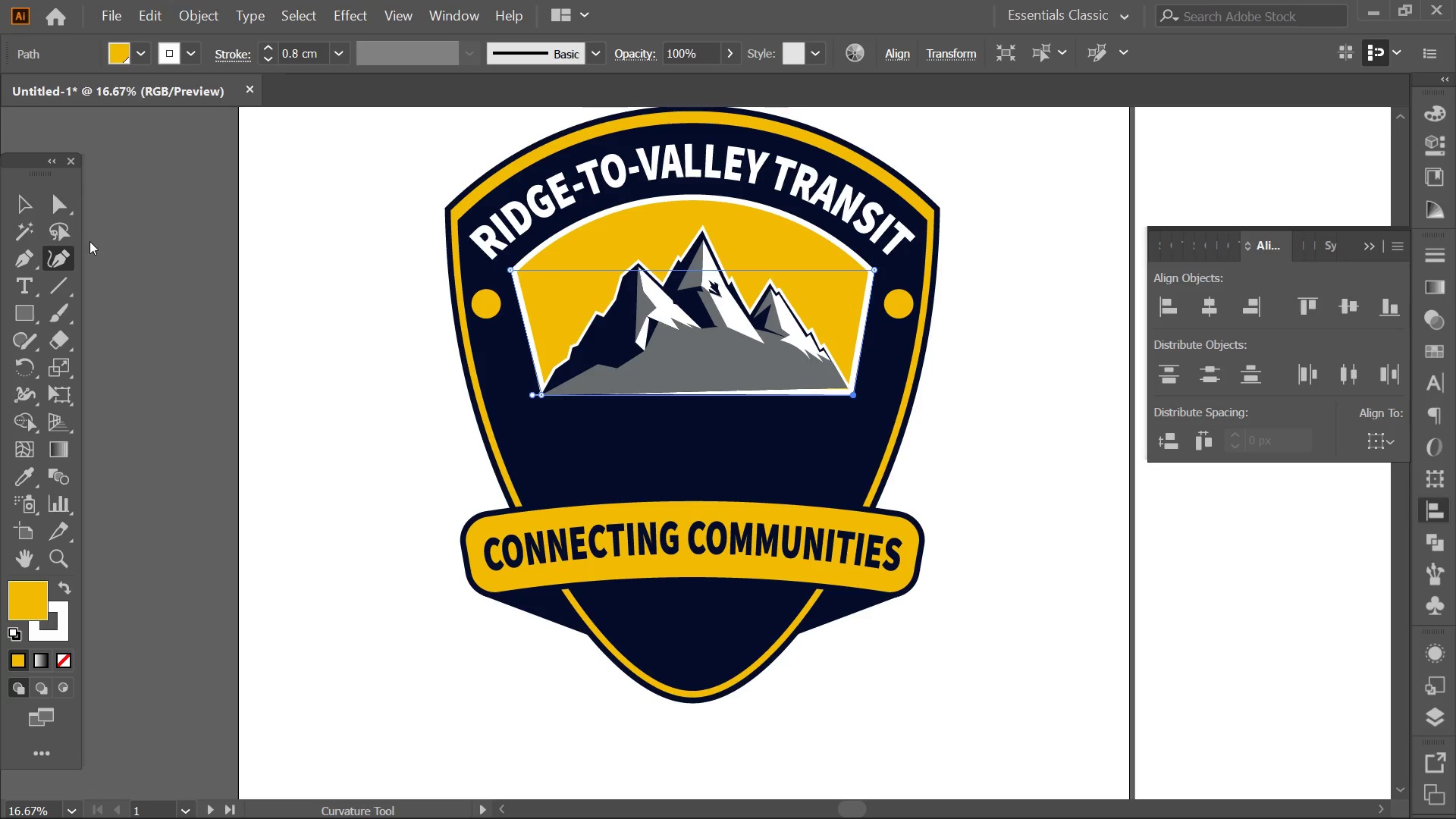 
hold_key(key=AltLeft, duration=0.47)
scroll: coordinate [773, 372], scroll_direction: up, amount: 1.0
 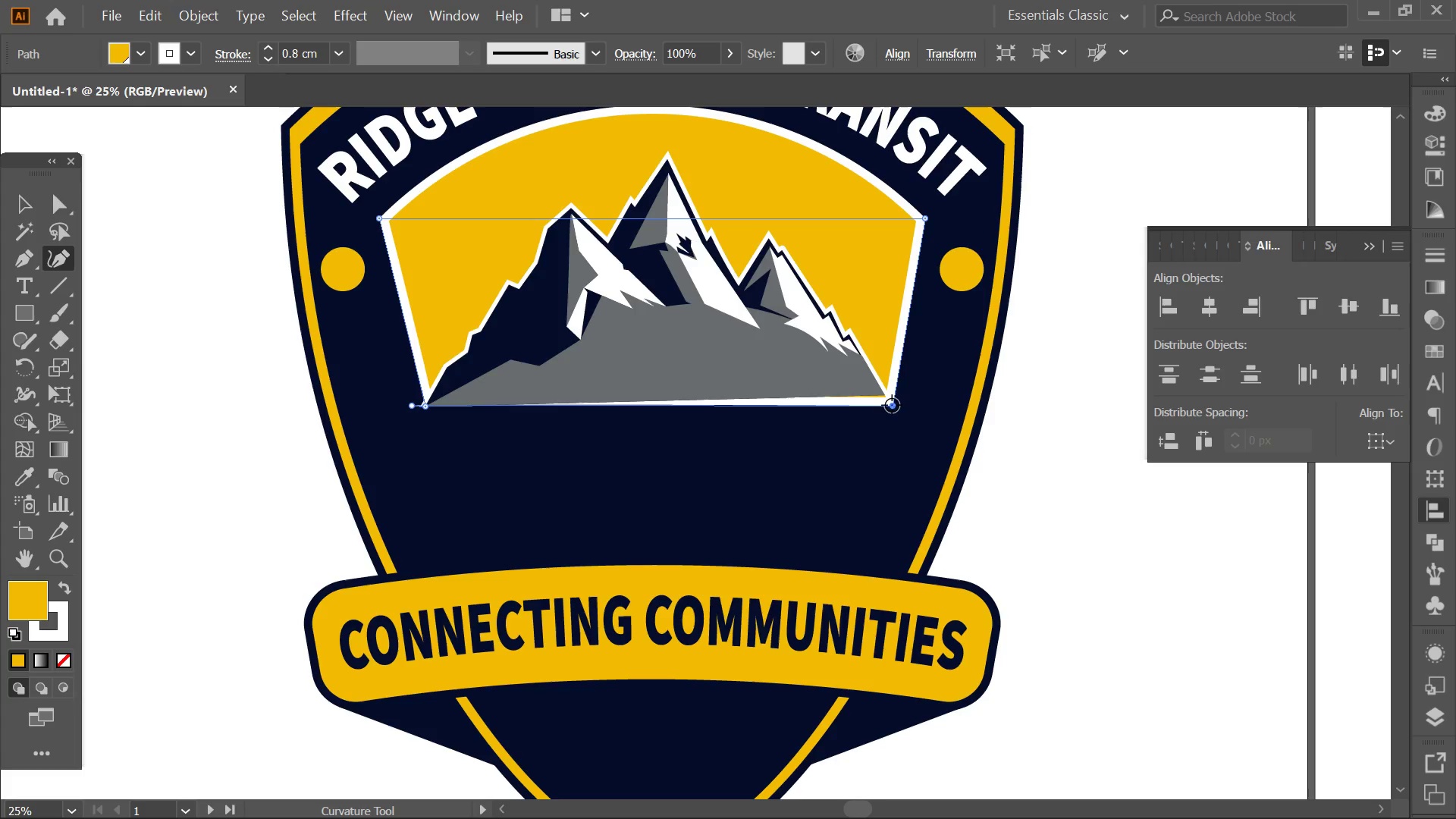 
left_click_drag(start_coordinate=[892, 403], to_coordinate=[887, 392])
 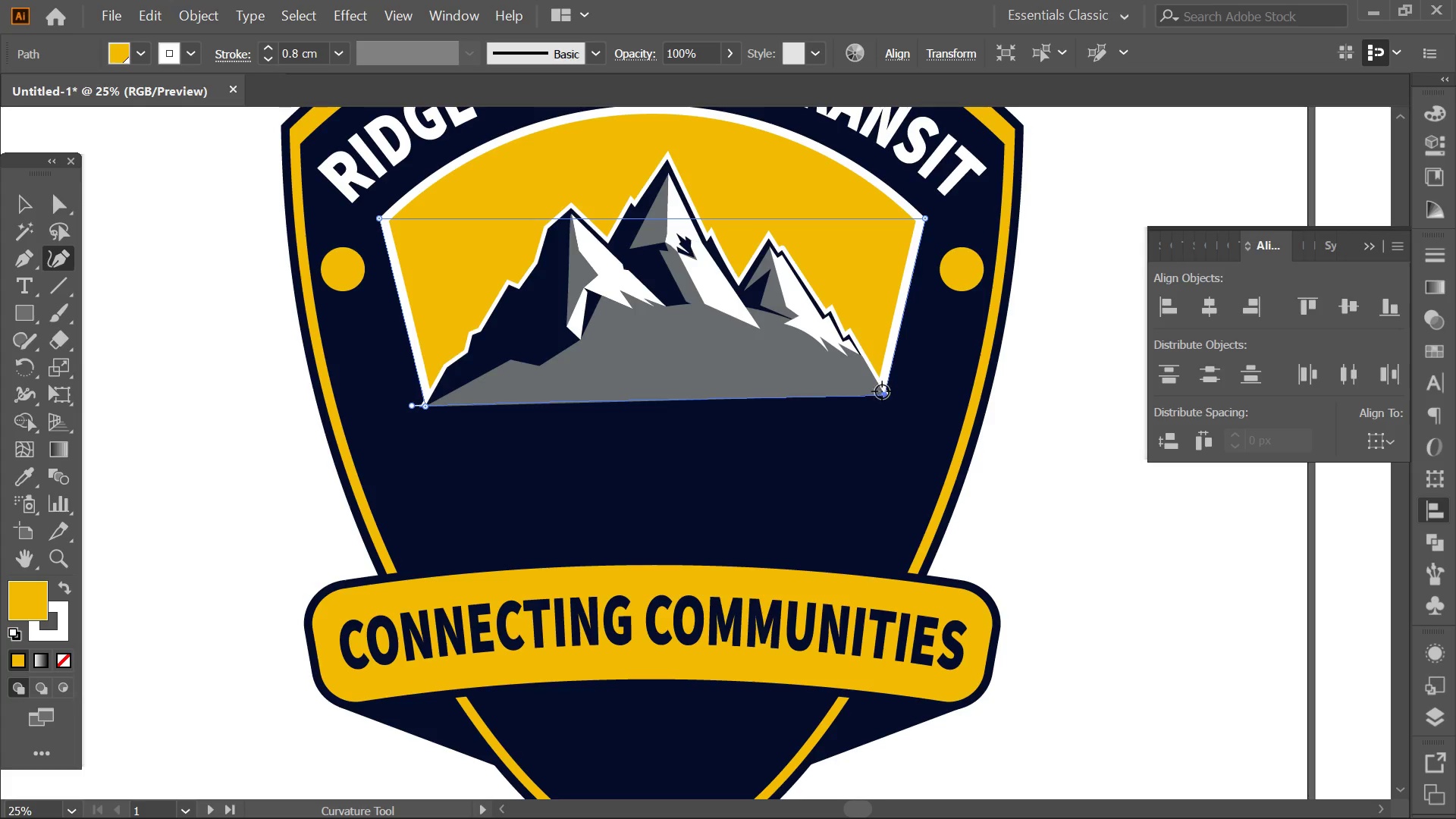 
hold_key(key=ShiftLeft, duration=0.72)
 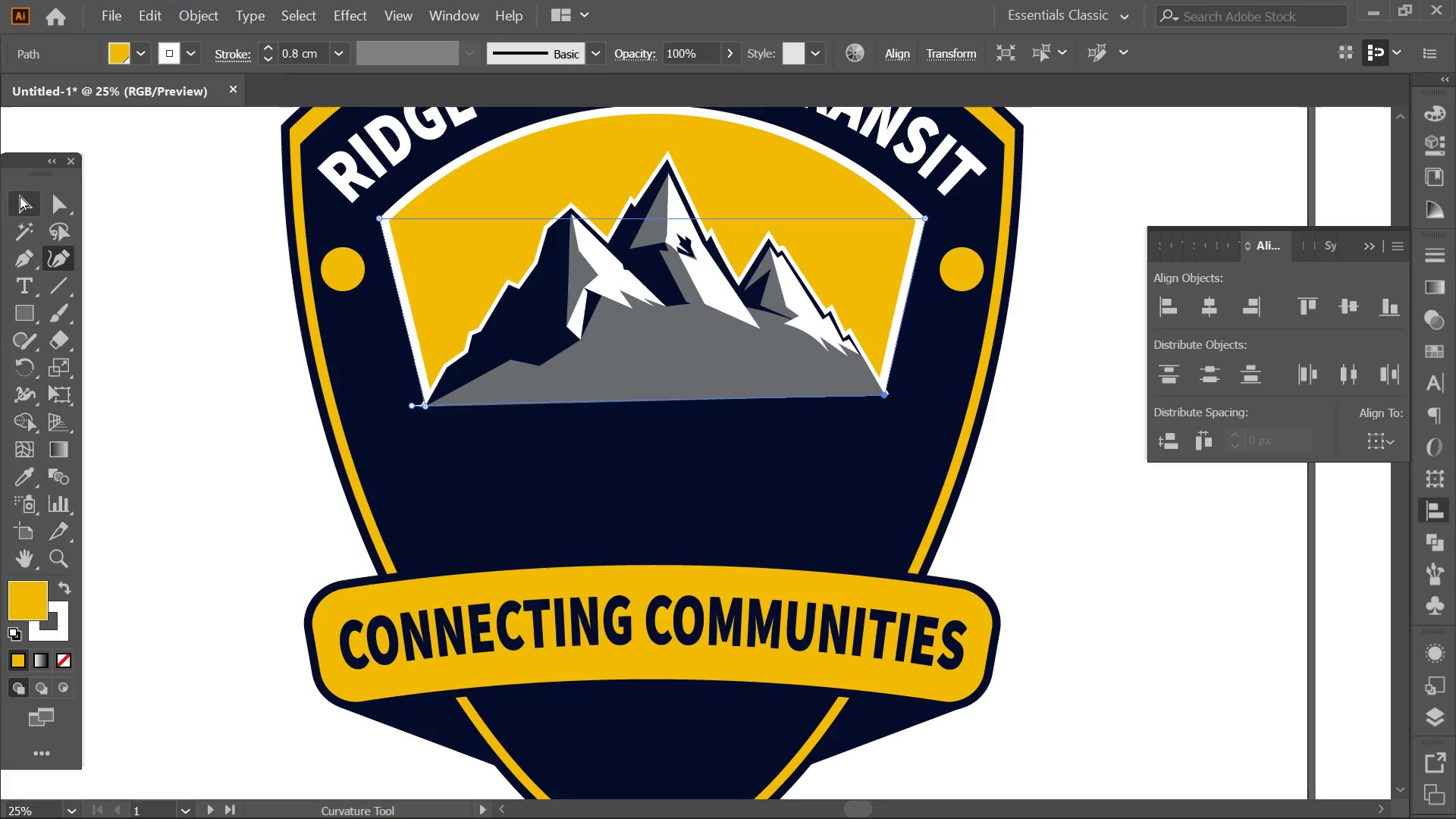 
double_click([243, 334])
 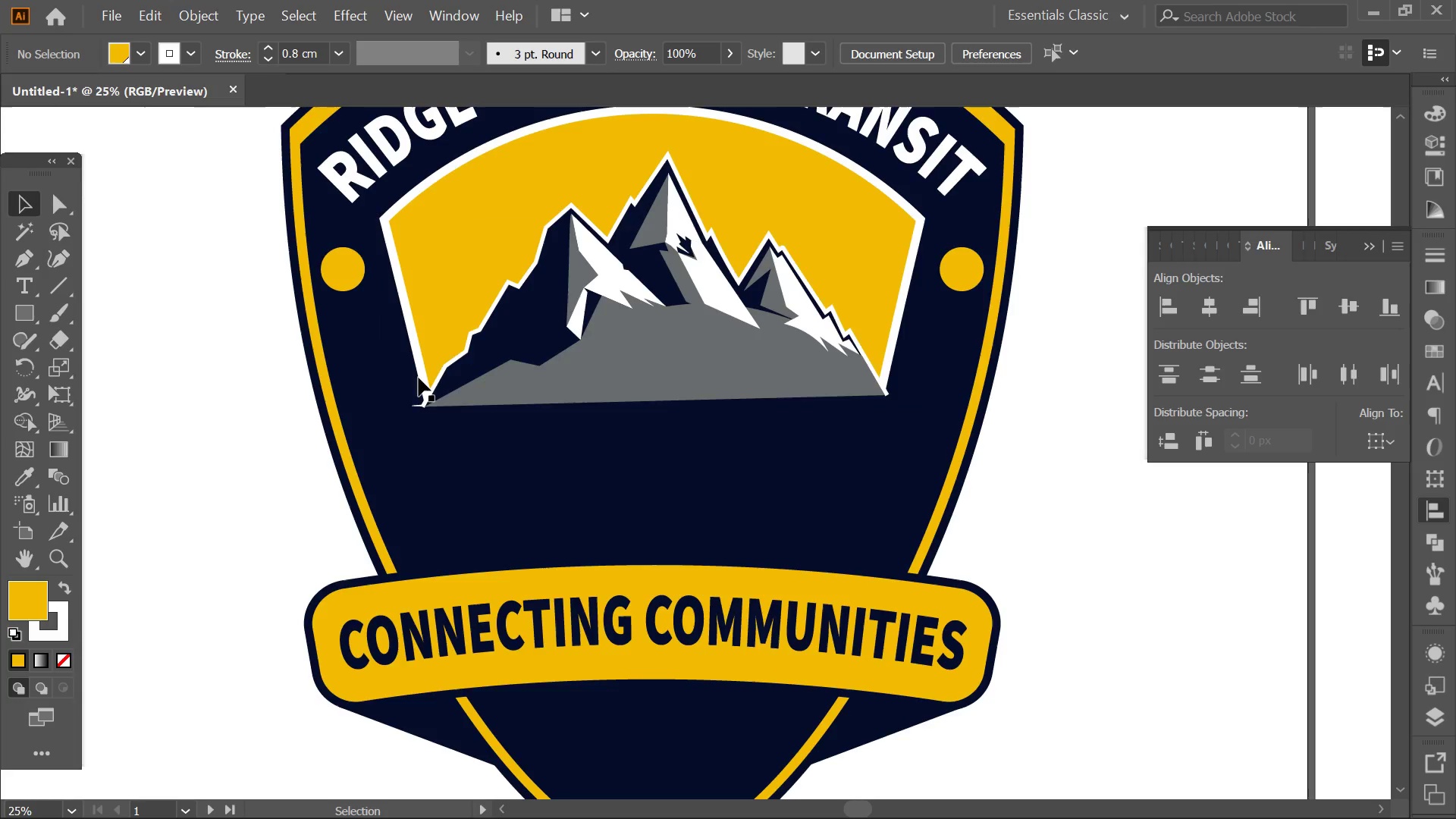 
hold_key(key=AltLeft, duration=0.33)
 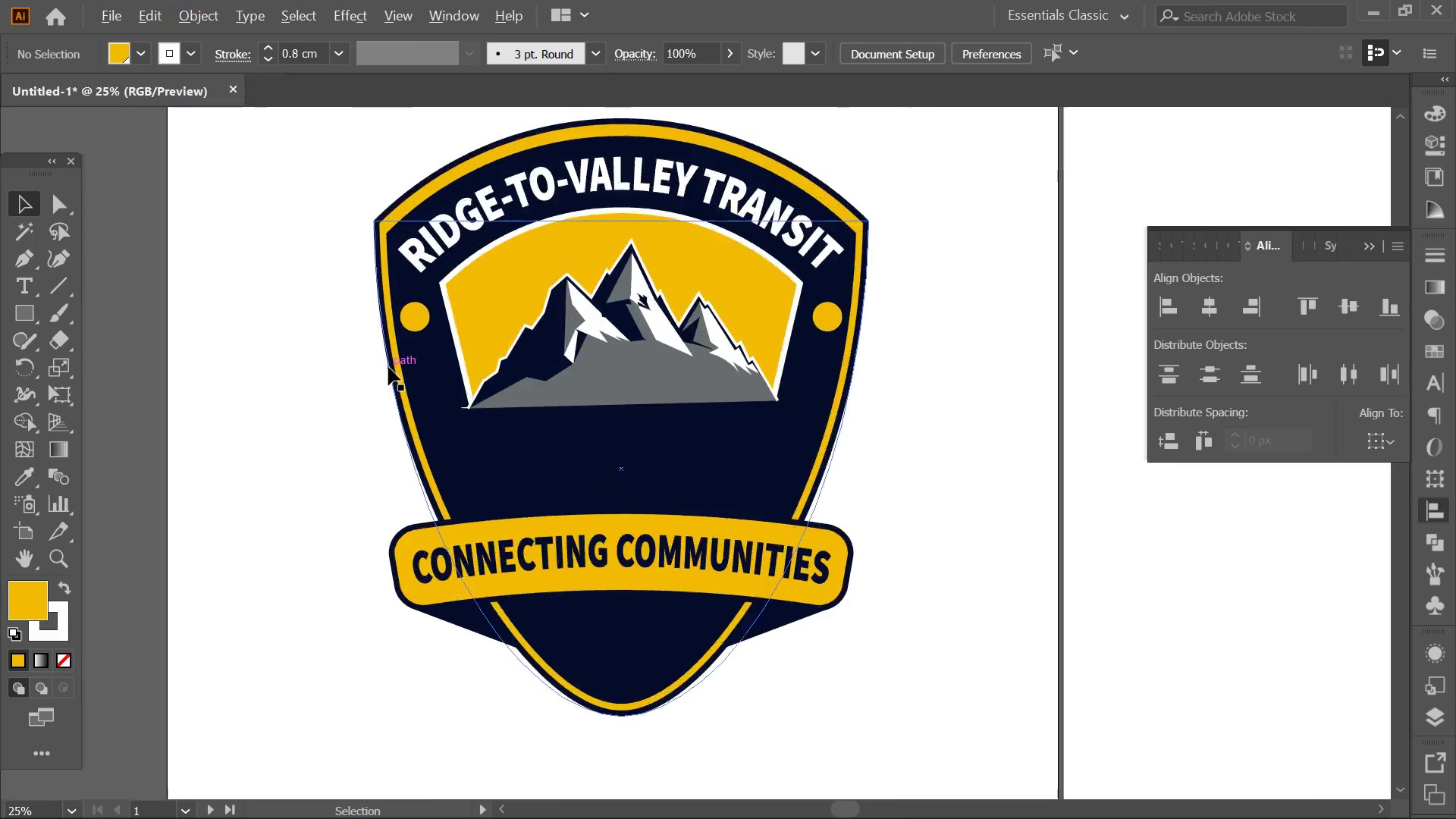 
hold_key(key=AltLeft, duration=0.38)
 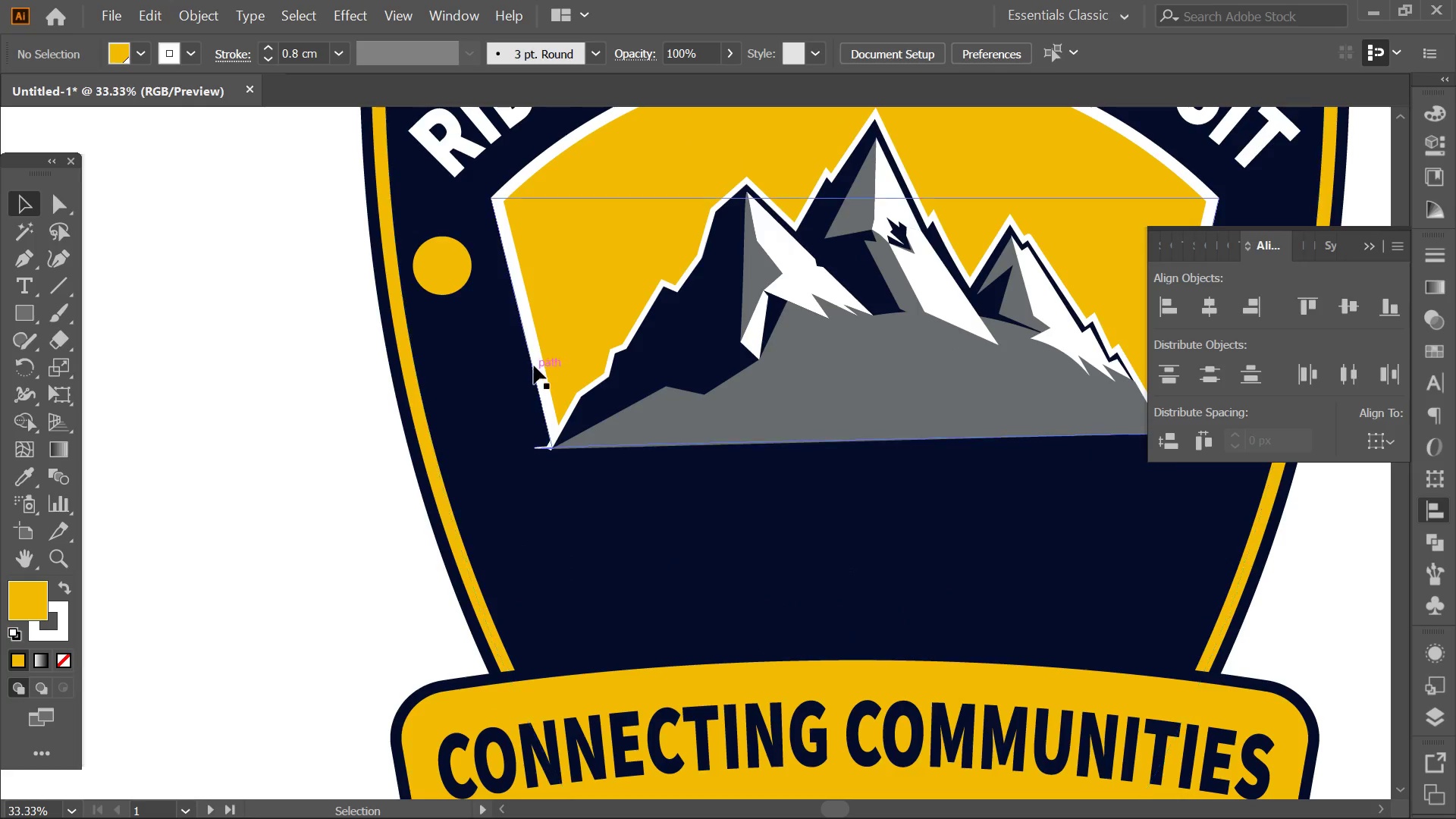 
scroll: coordinate [474, 391], scroll_direction: down, amount: 2.0
 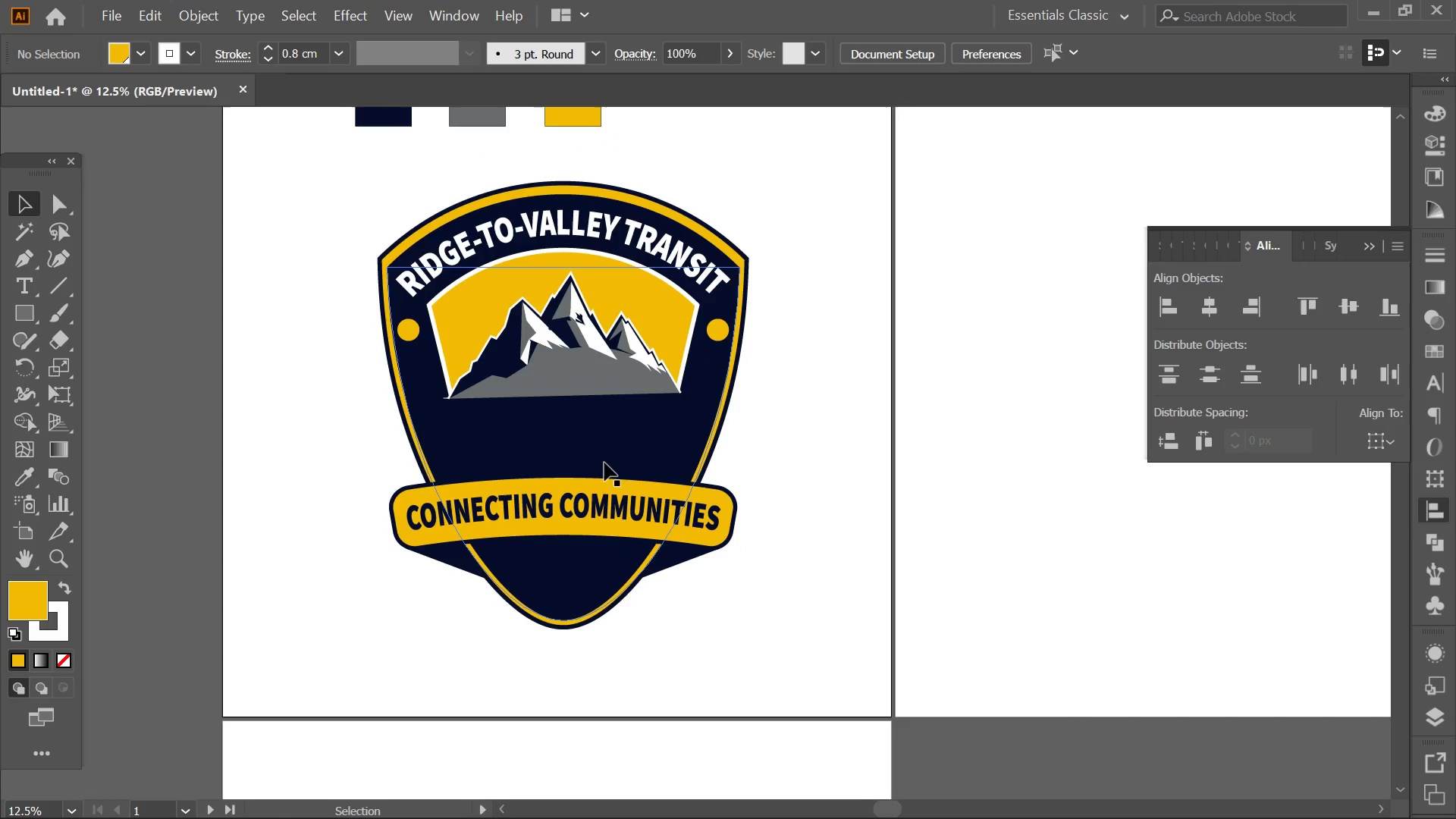 
scroll: coordinate [388, 367], scroll_direction: up, amount: 3.0
 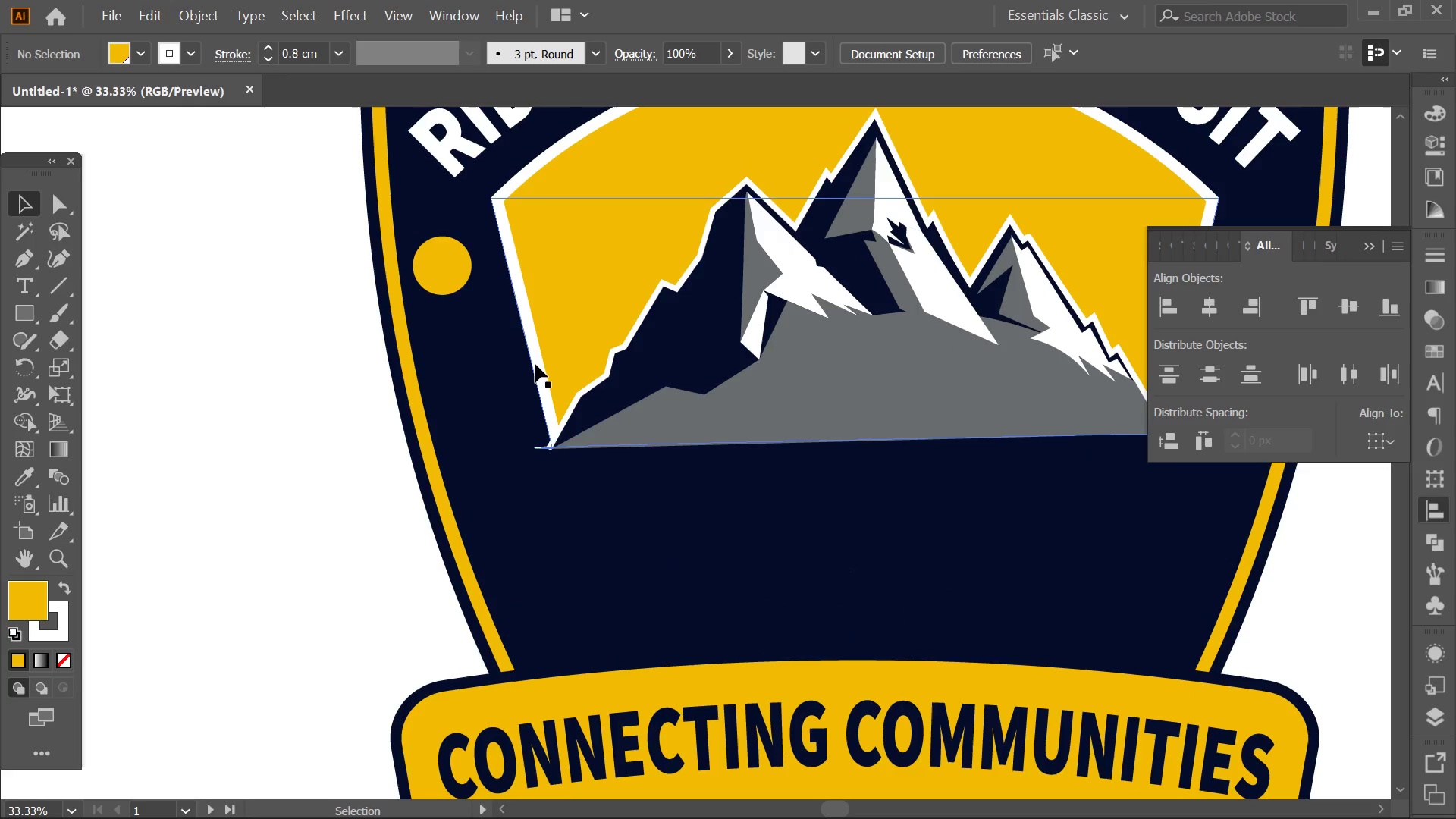 
key(Alt+AltLeft)
 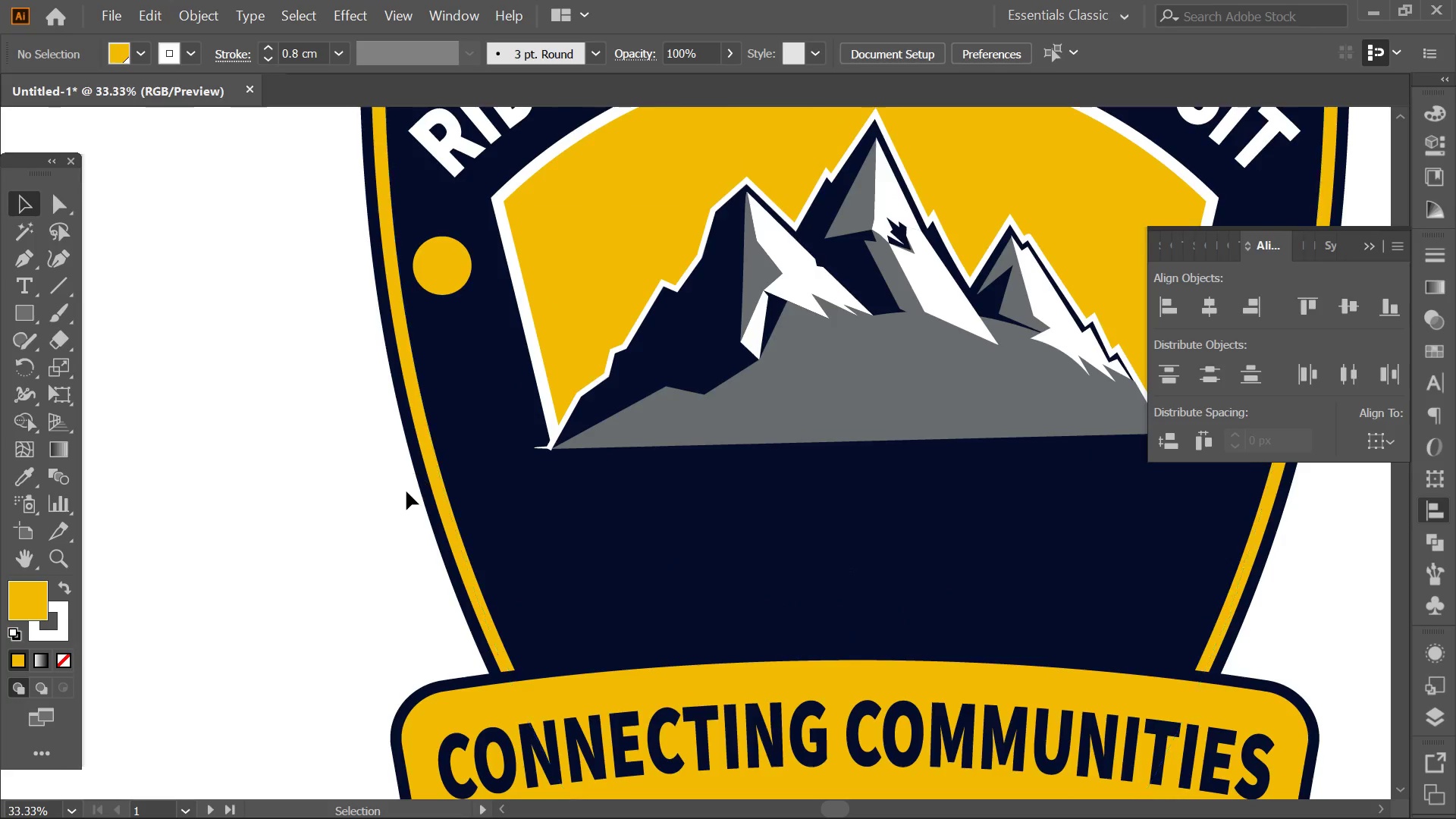 
scroll: coordinate [406, 491], scroll_direction: down, amount: 2.0
 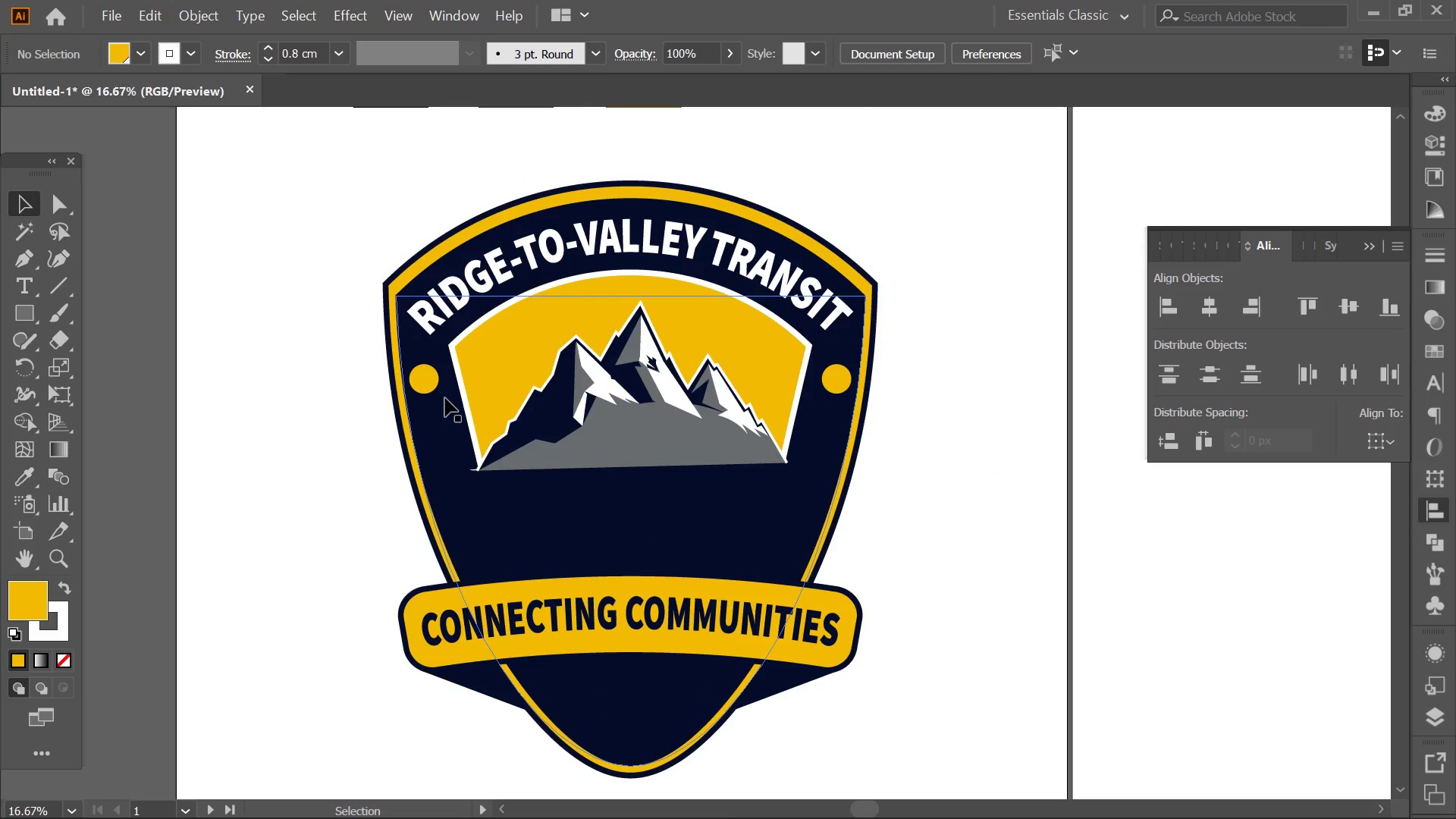 
left_click([469, 398])
 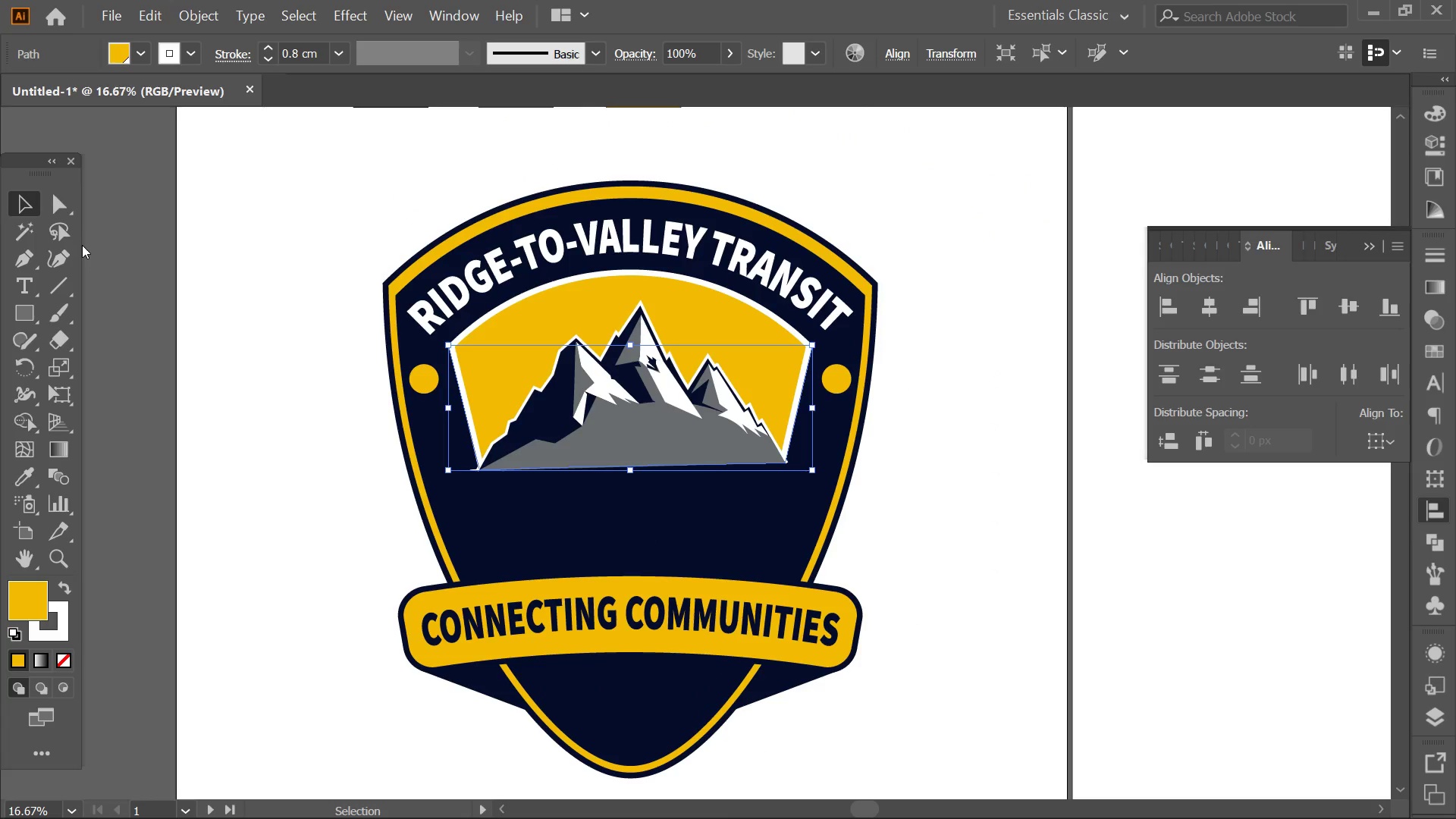 
left_click([74, 251])
 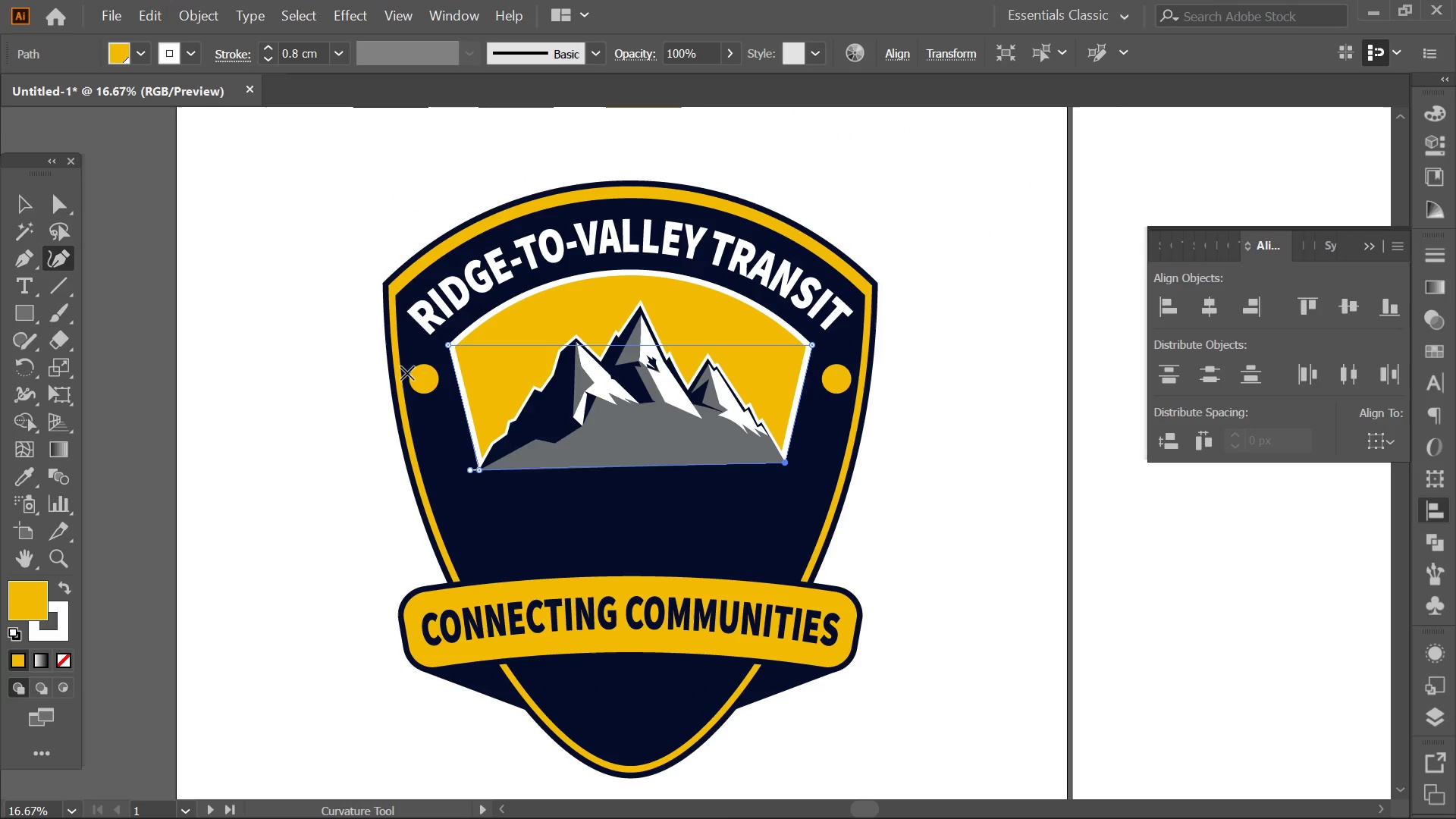 
key(Alt+AltLeft)
 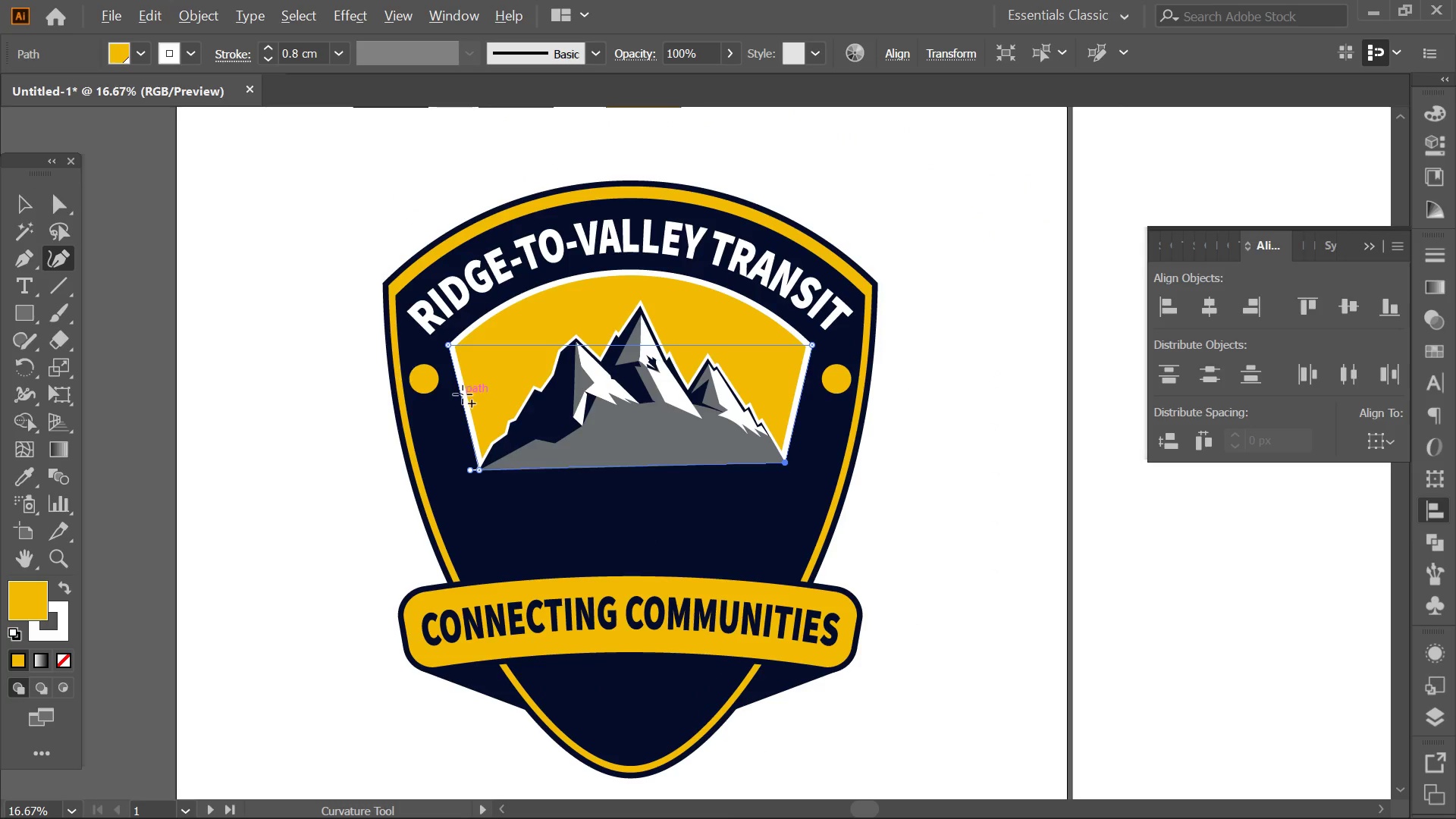 
scroll: coordinate [463, 394], scroll_direction: up, amount: 2.0
 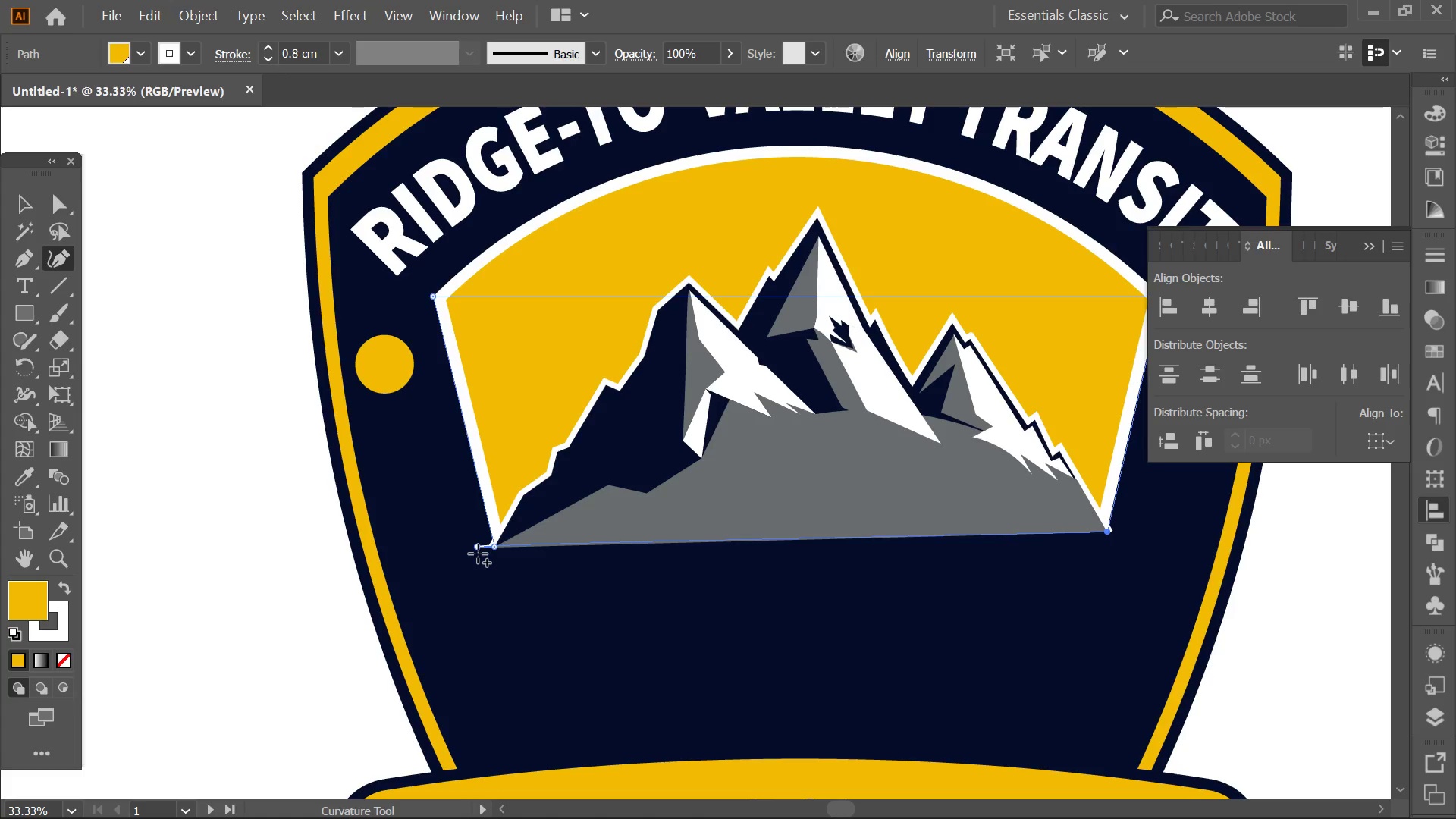 
left_click([476, 544])
 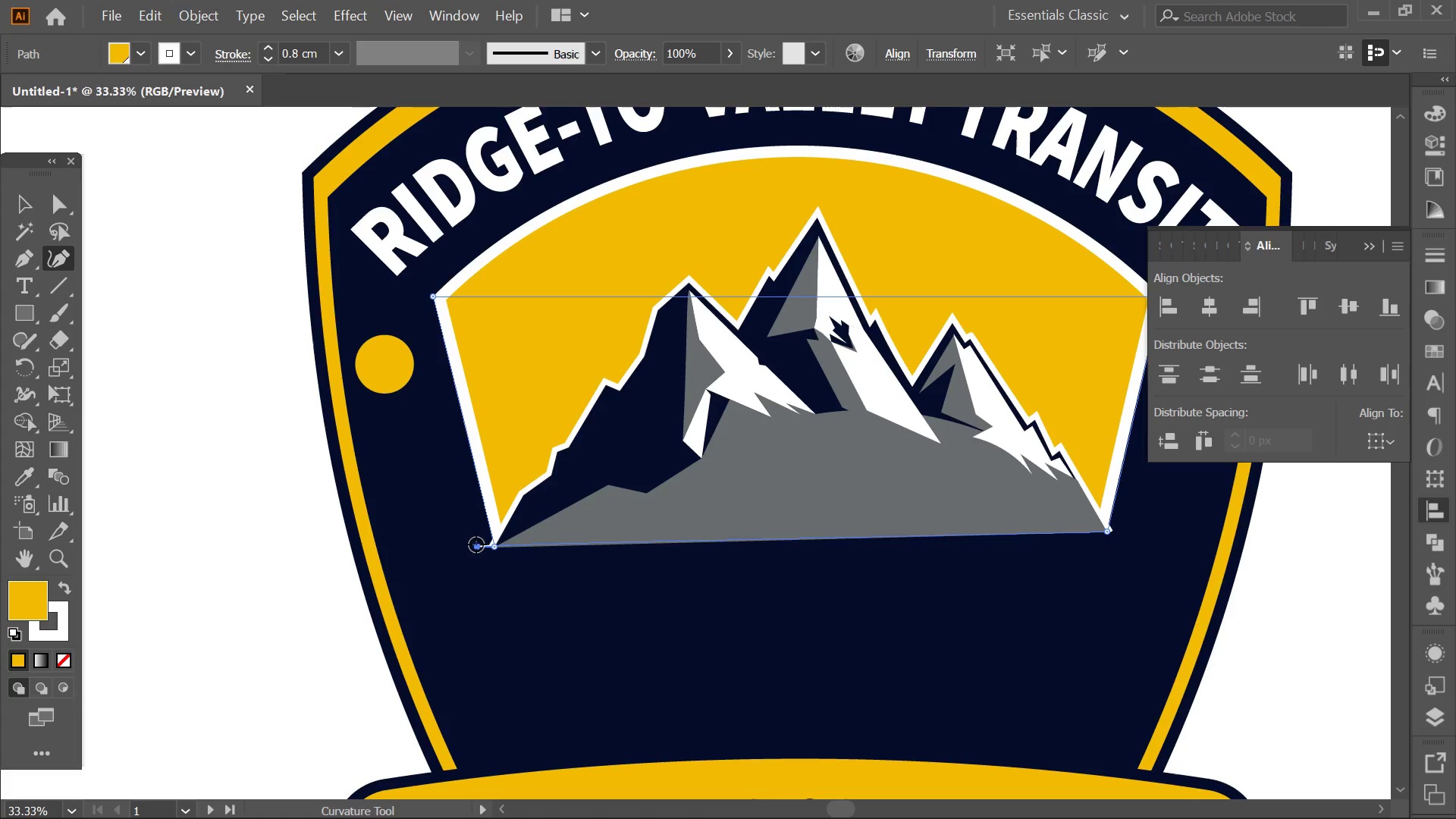 
key(Delete)
 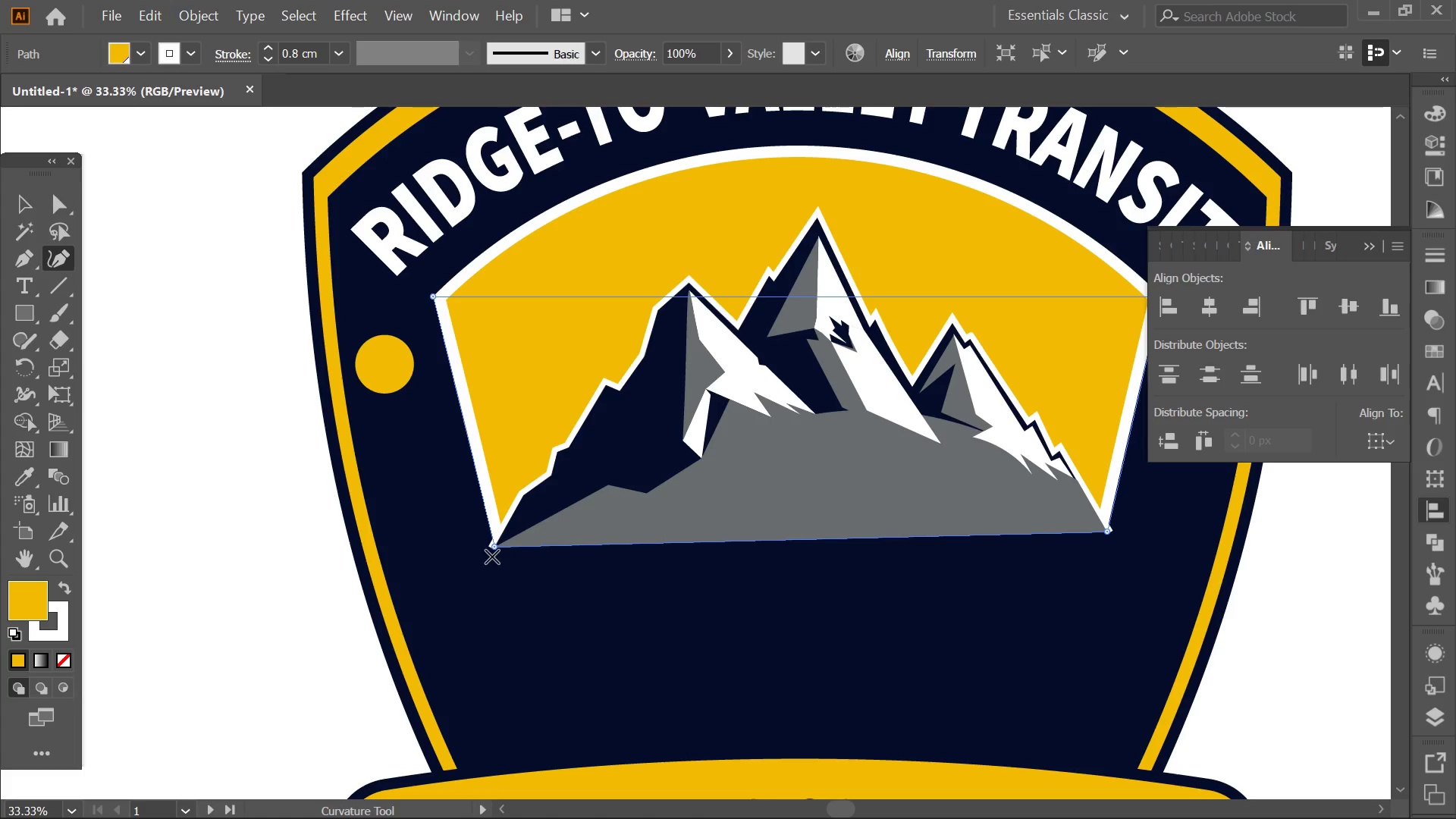 
left_click([494, 546])
 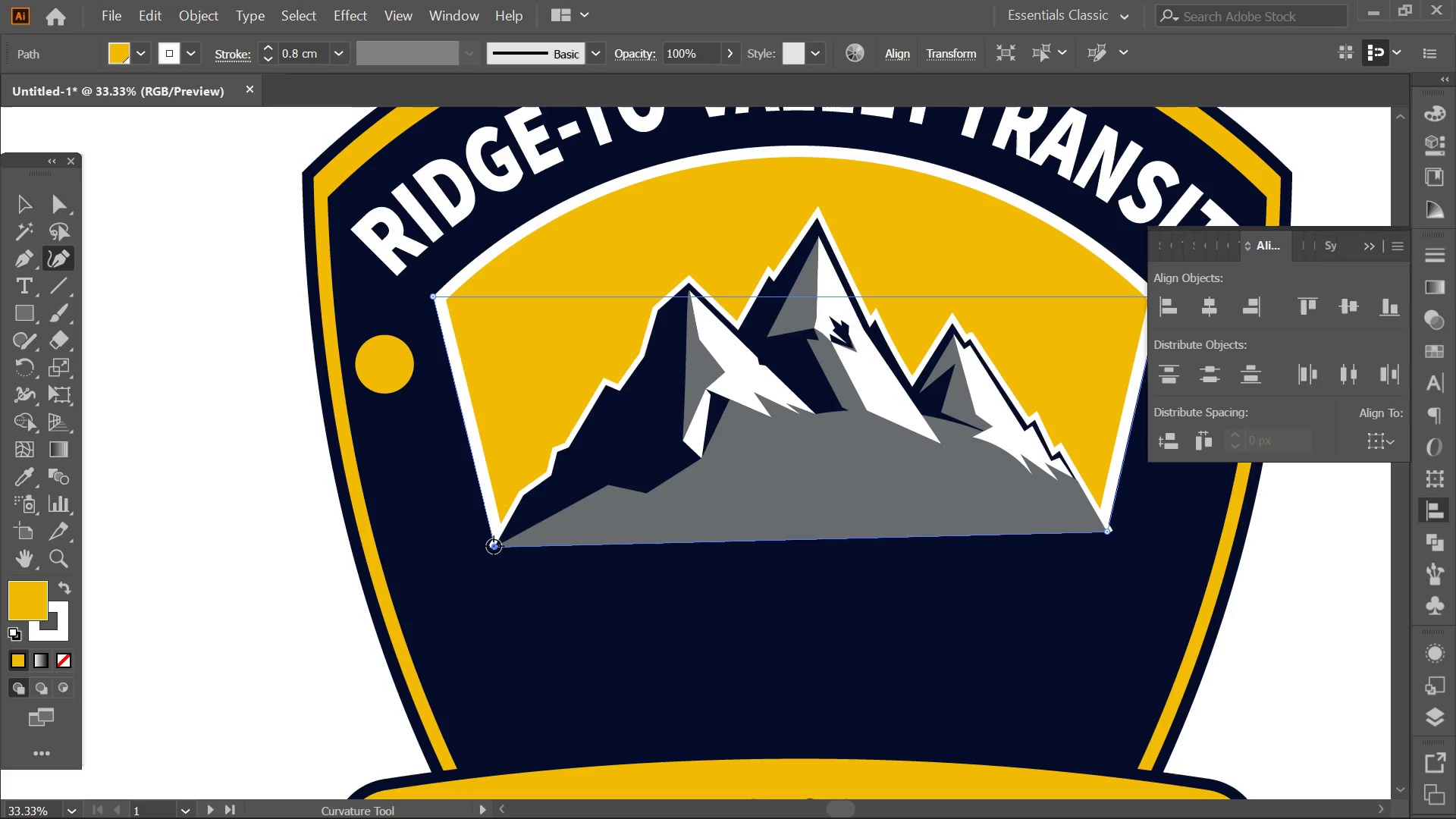 
key(Delete)
 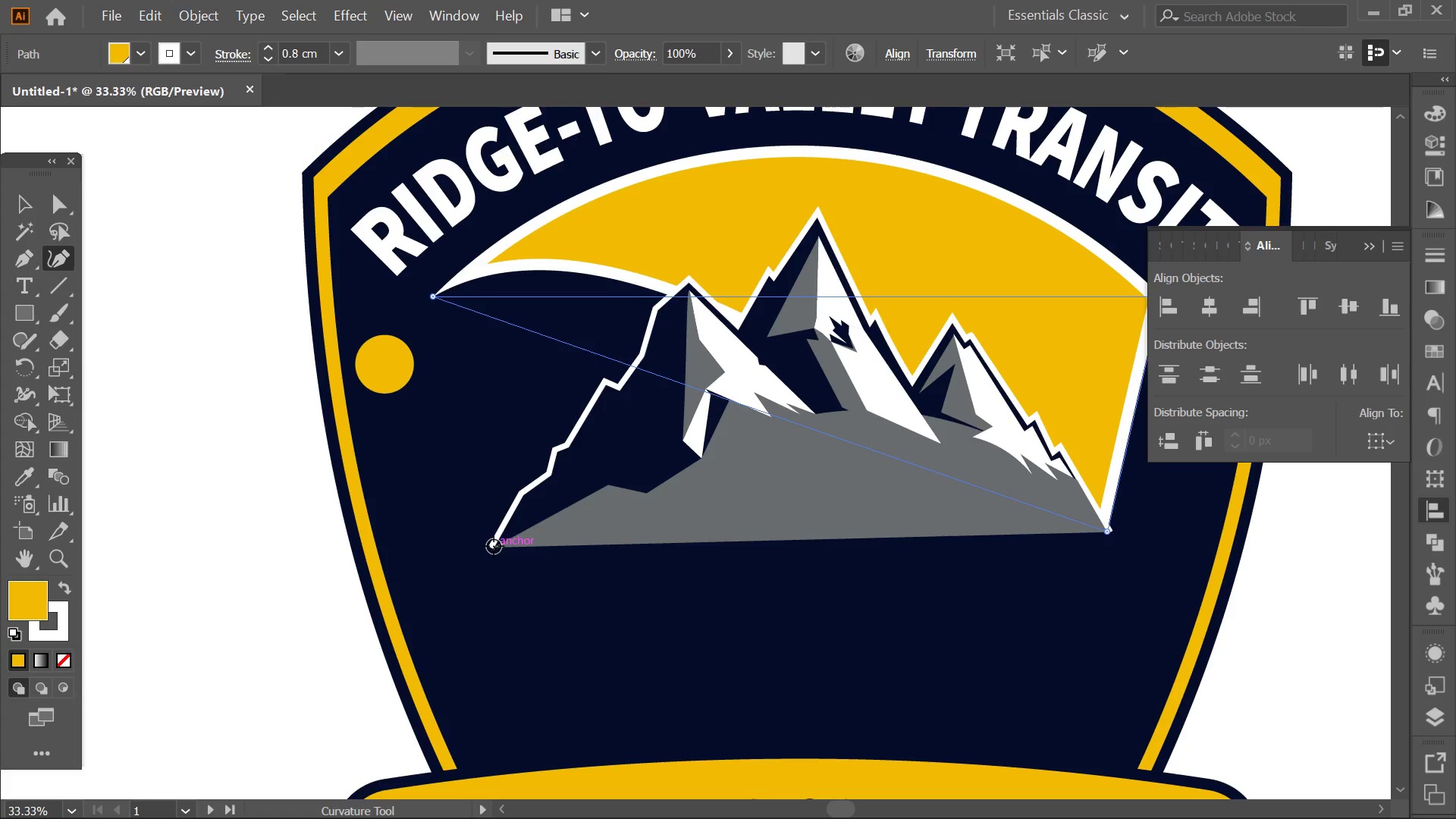 
key(Control+Z)
 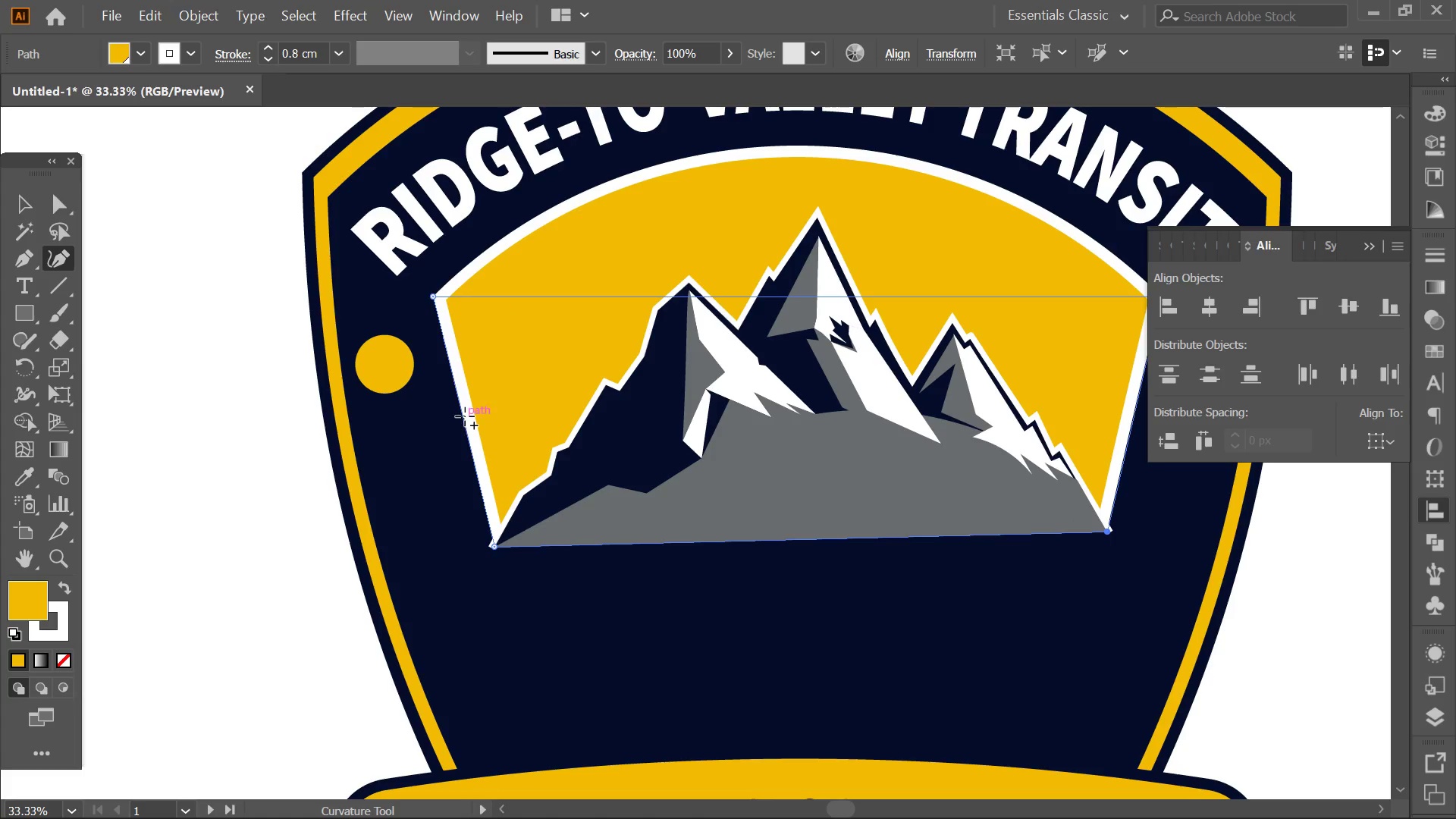 
left_click_drag(start_coordinate=[462, 416], to_coordinate=[447, 422])
 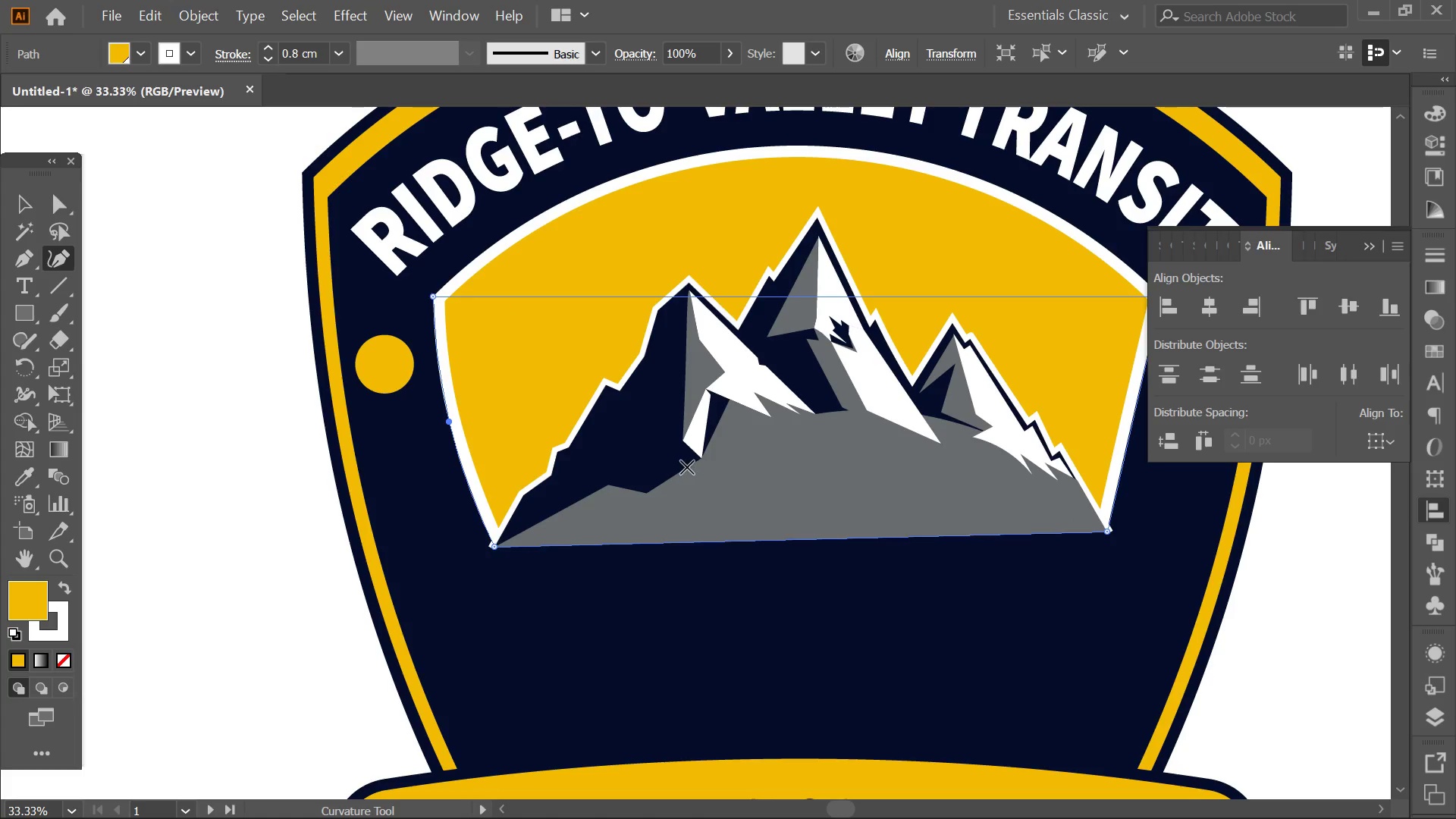 
hold_key(key=ShiftLeft, duration=0.58)
 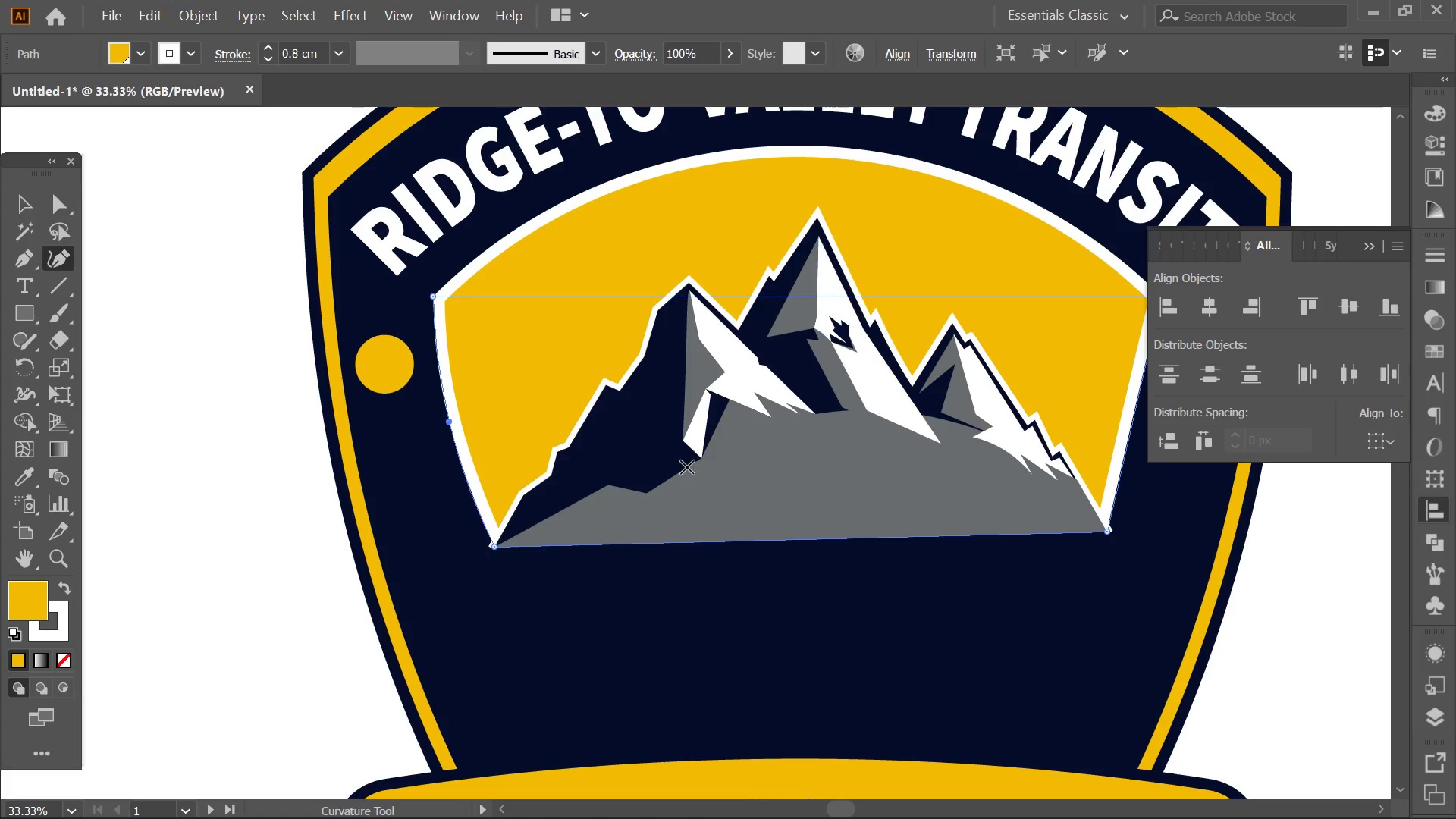 
hold_key(key=Space, duration=0.5)
 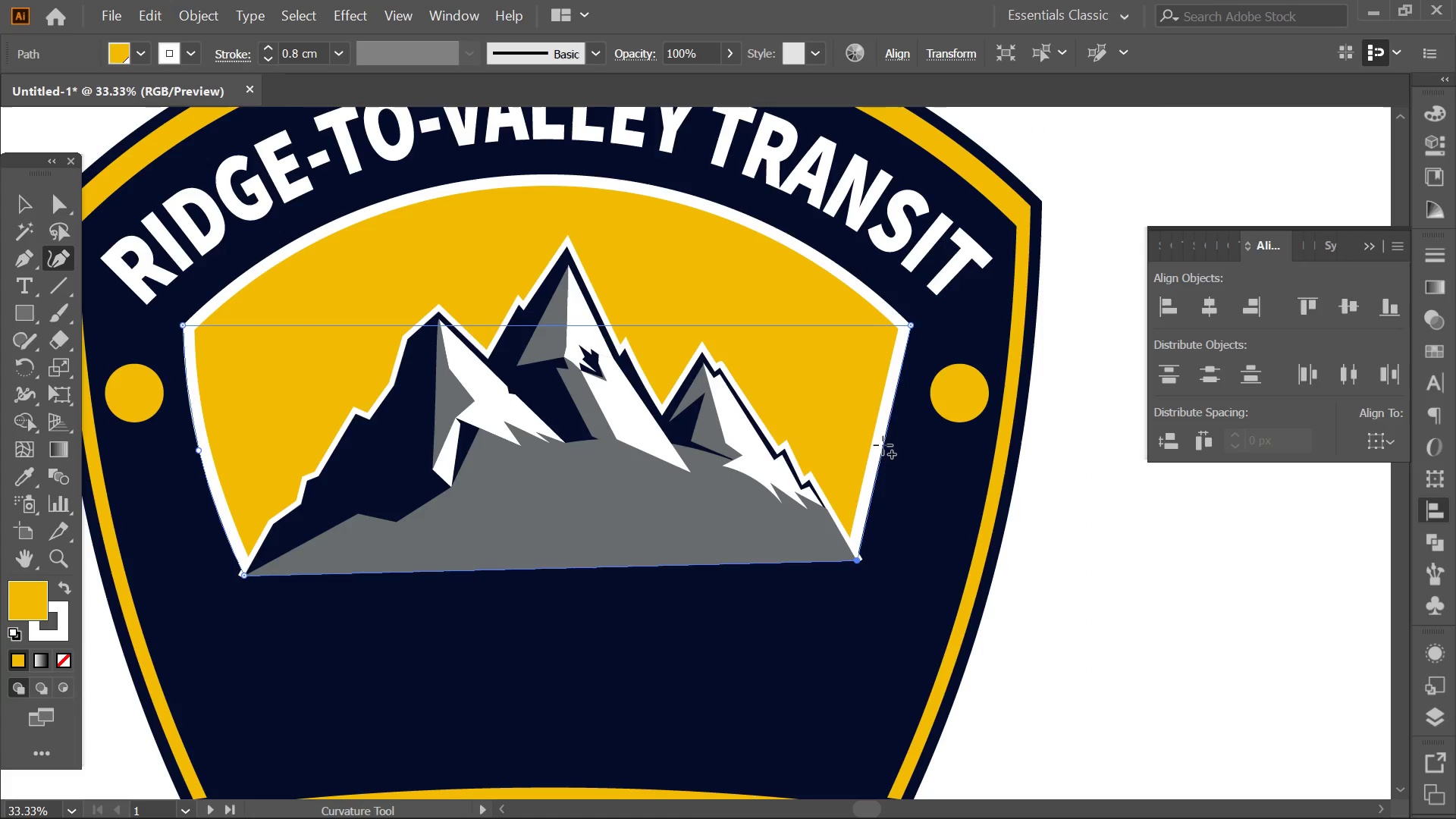 
left_click_drag(start_coordinate=[777, 467], to_coordinate=[532, 494])
 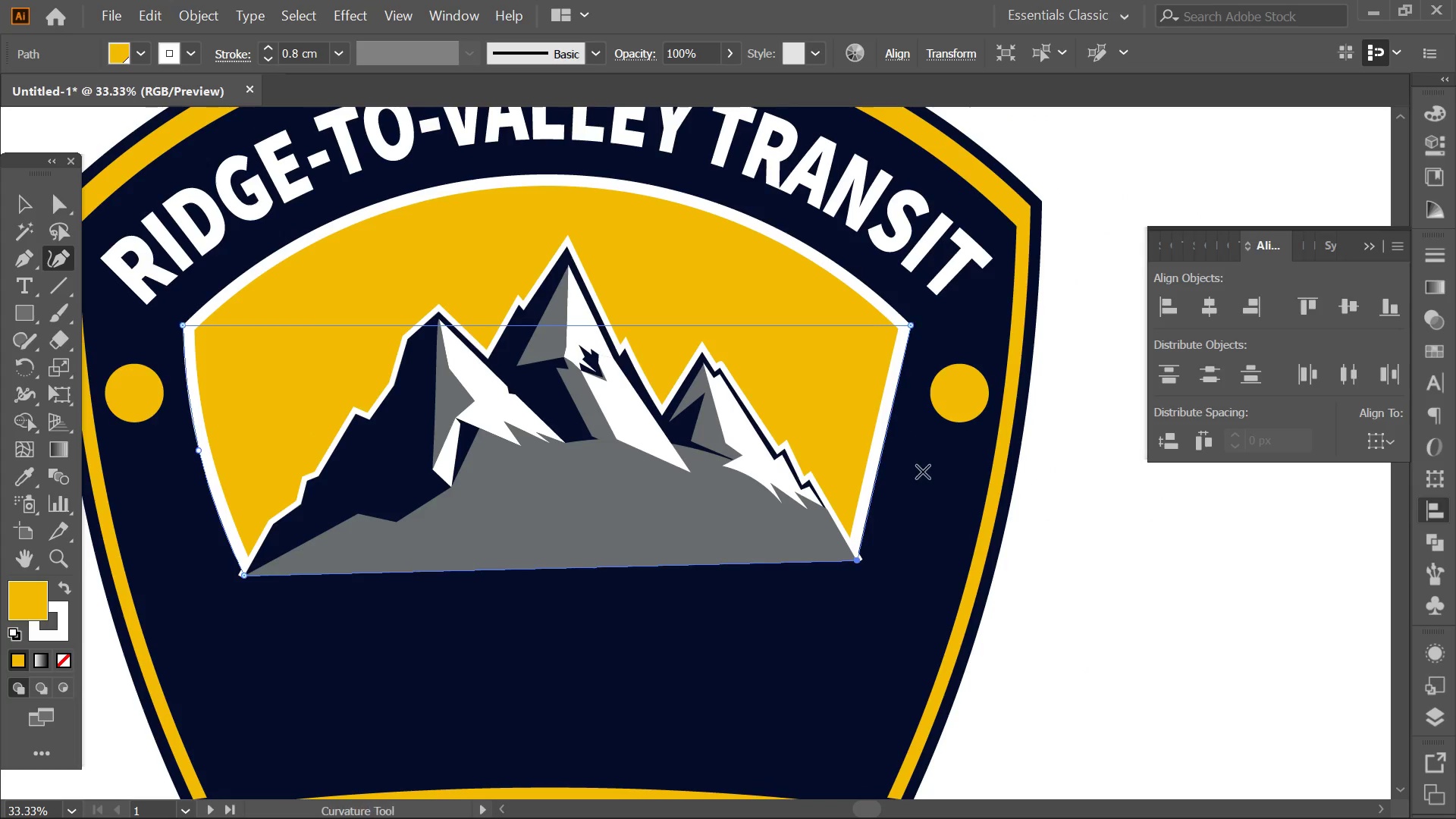 
hold_key(key=Space, duration=7.27)
 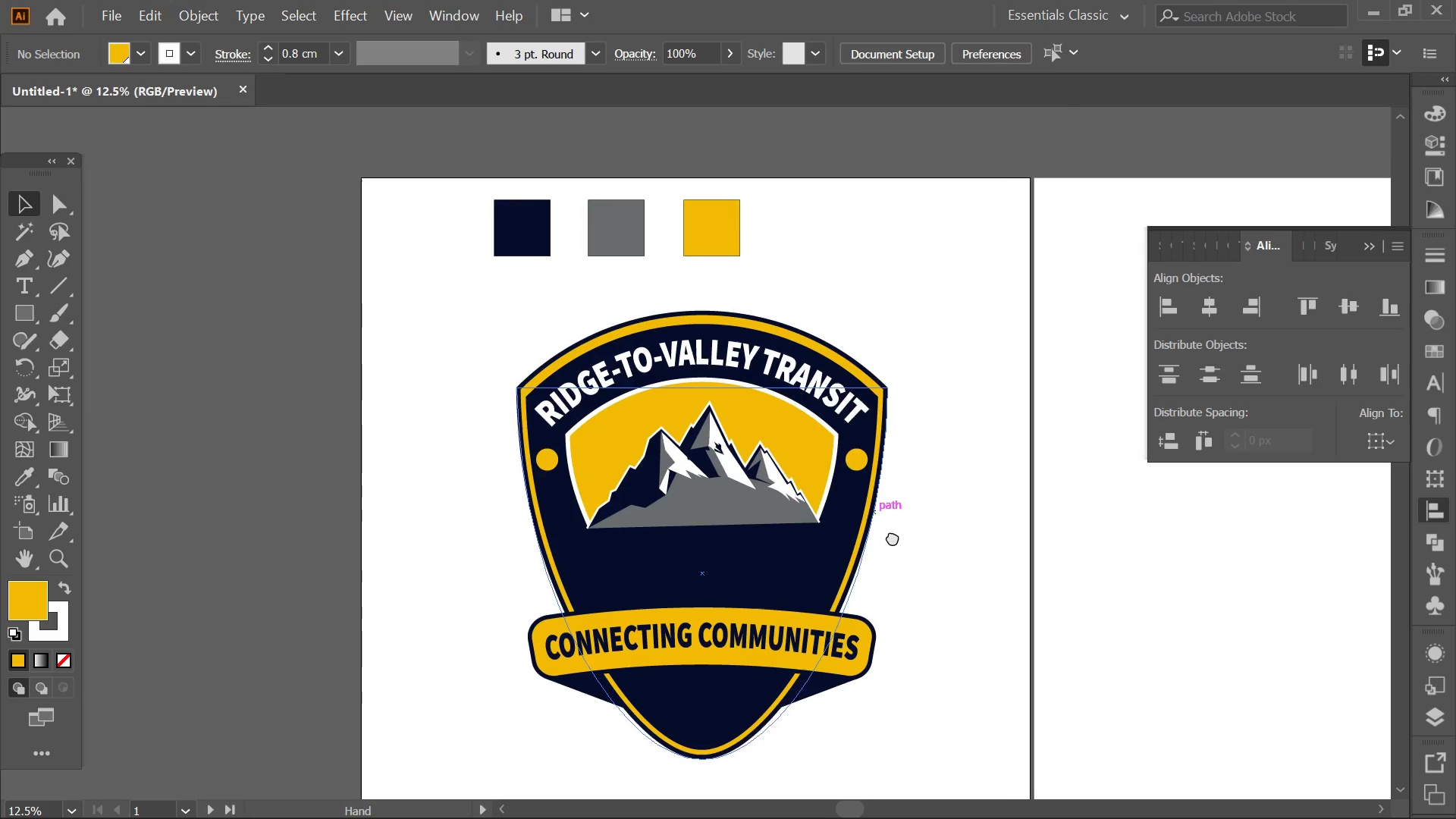 
left_click_drag(start_coordinate=[883, 444], to_coordinate=[898, 444])
 